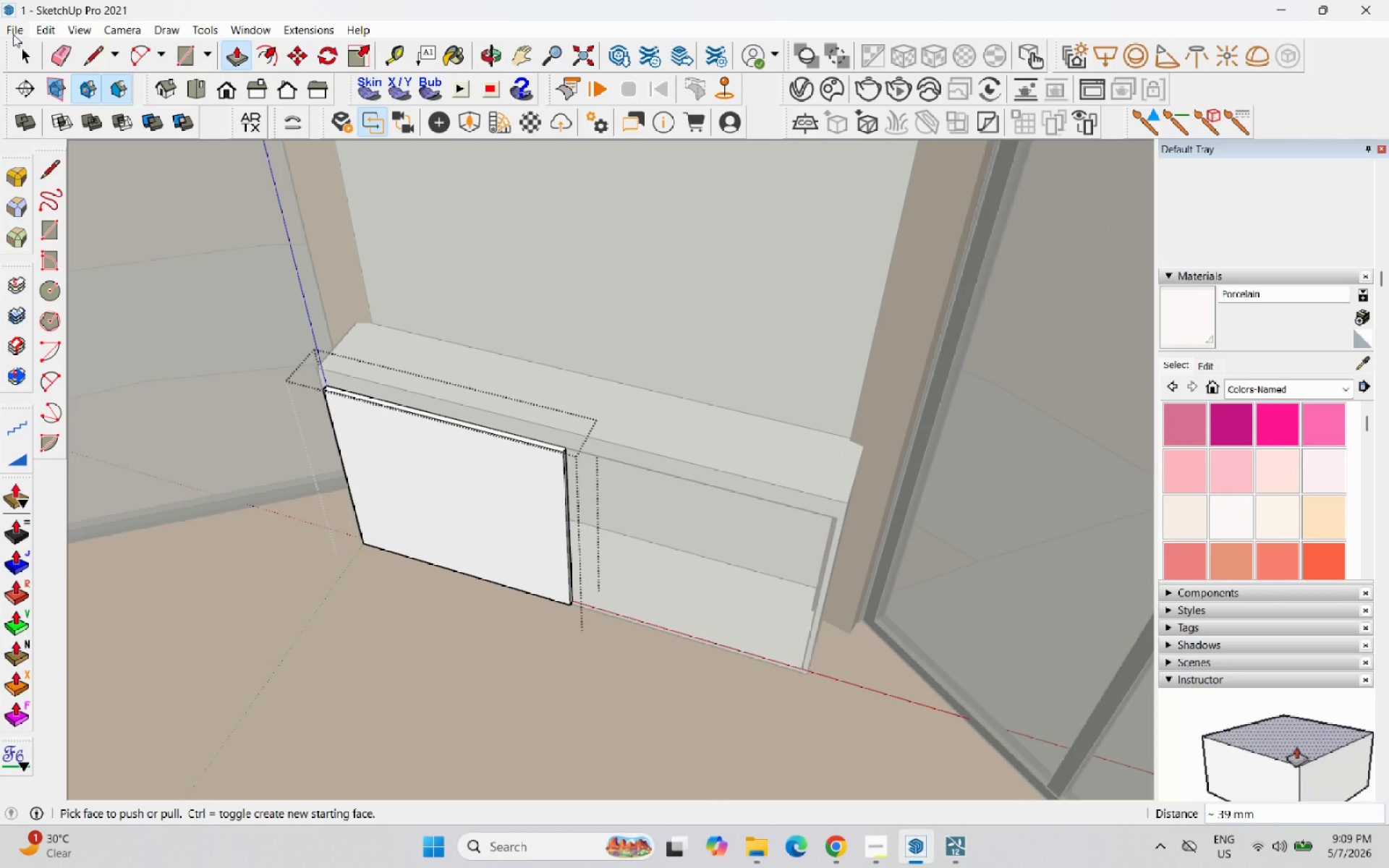 
left_click_drag(start_coordinate=[25, 59], to_coordinate=[25, 64])
 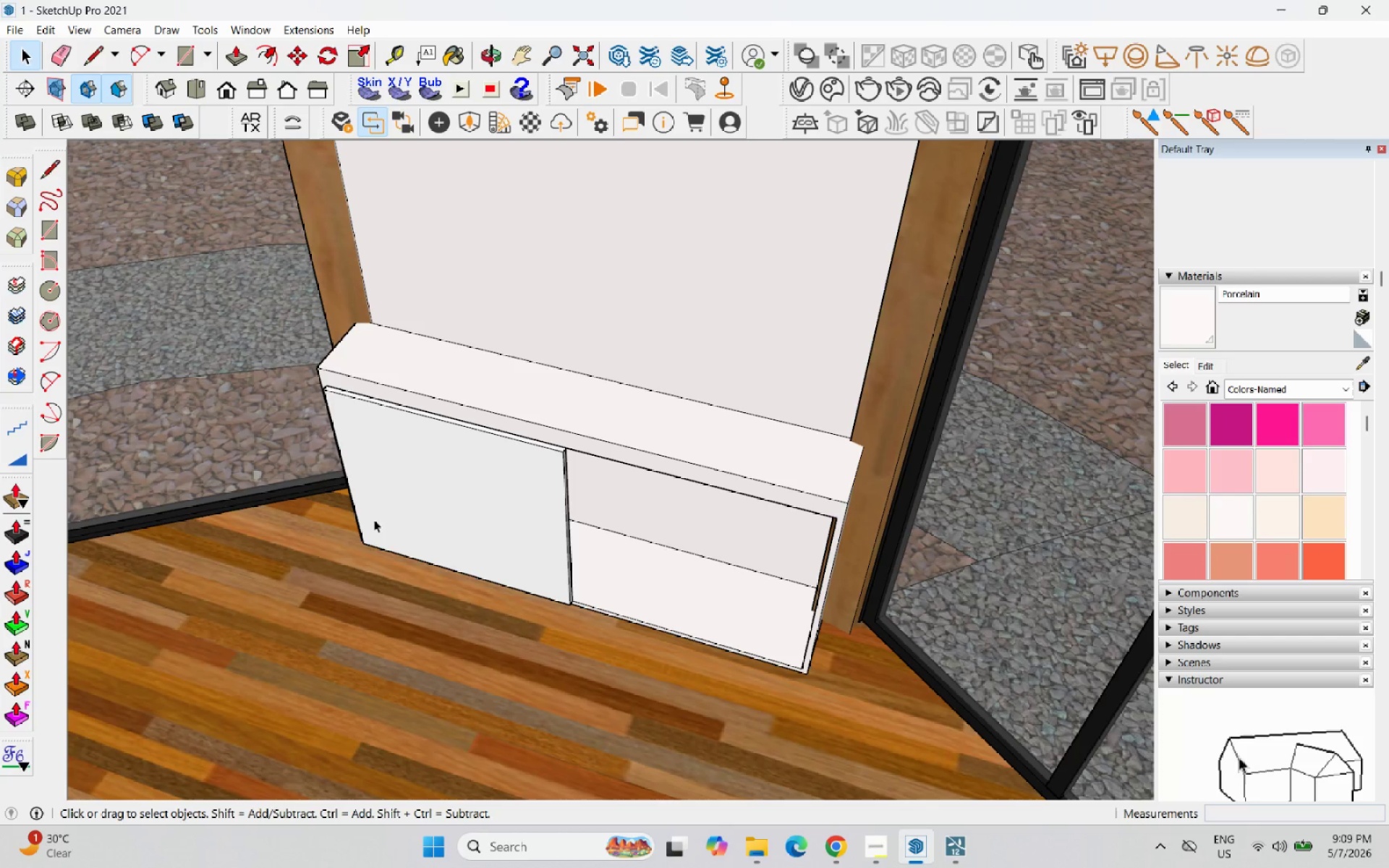 
key(Escape)
 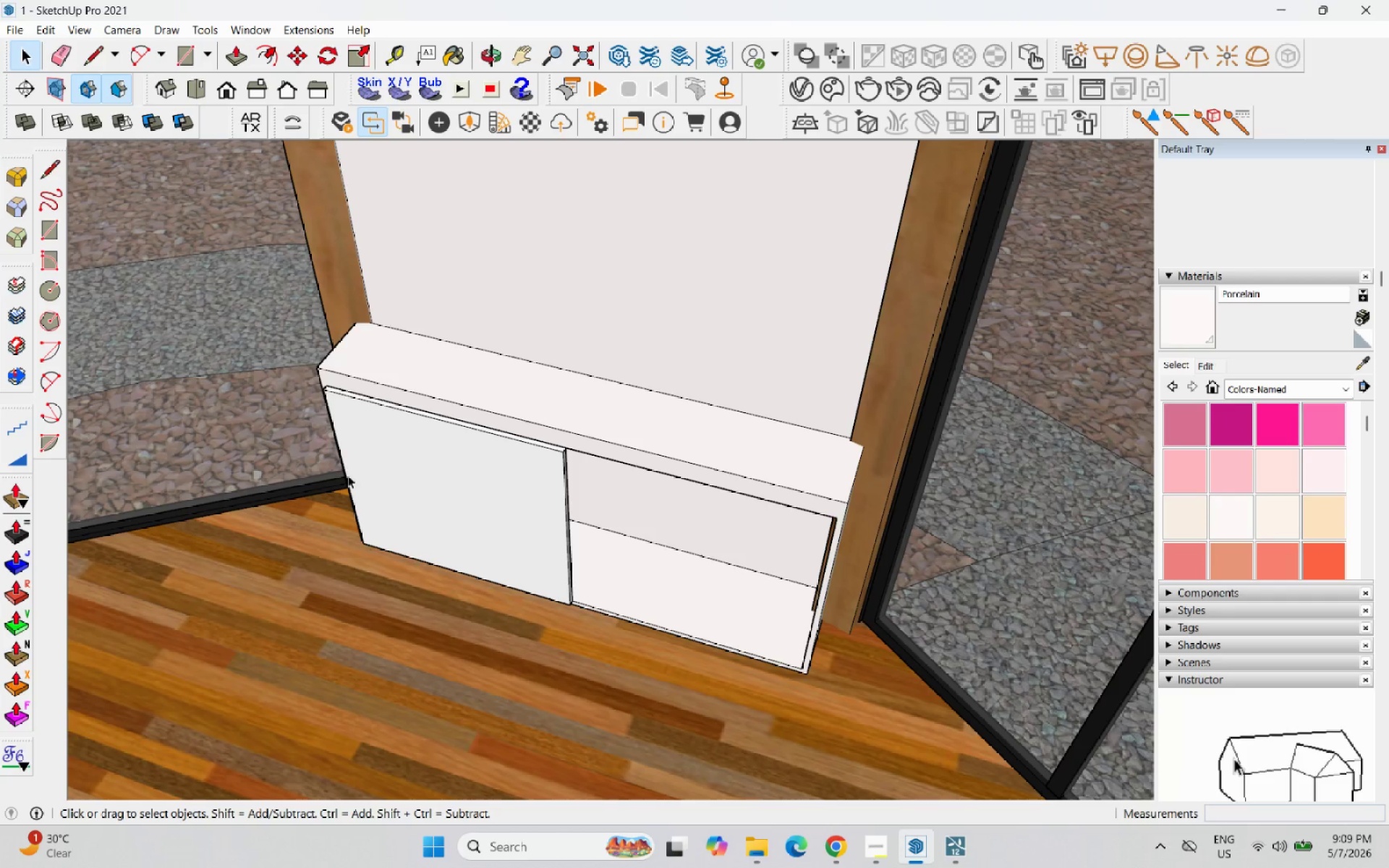 
key(Escape)
 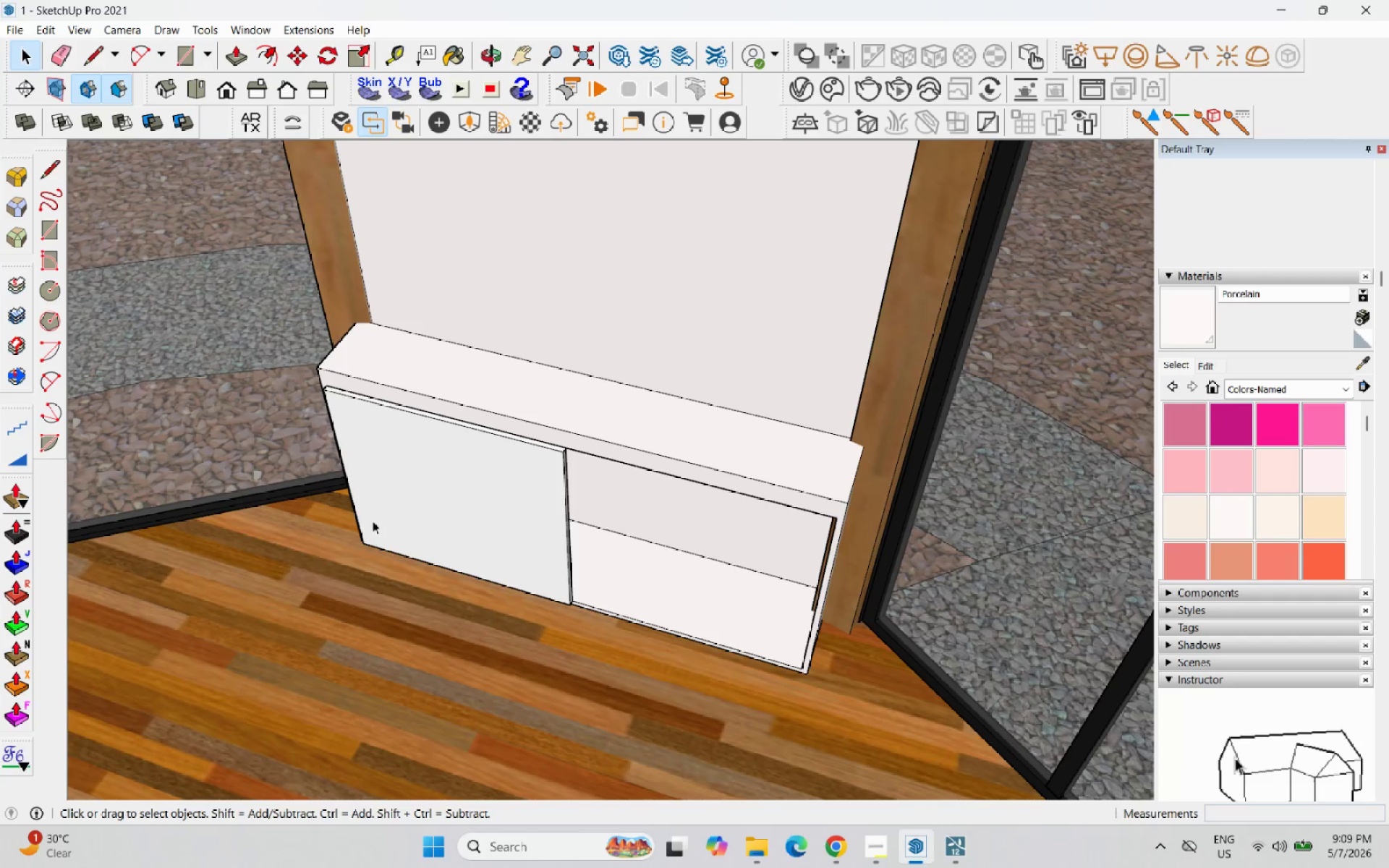 
left_click([376, 510])
 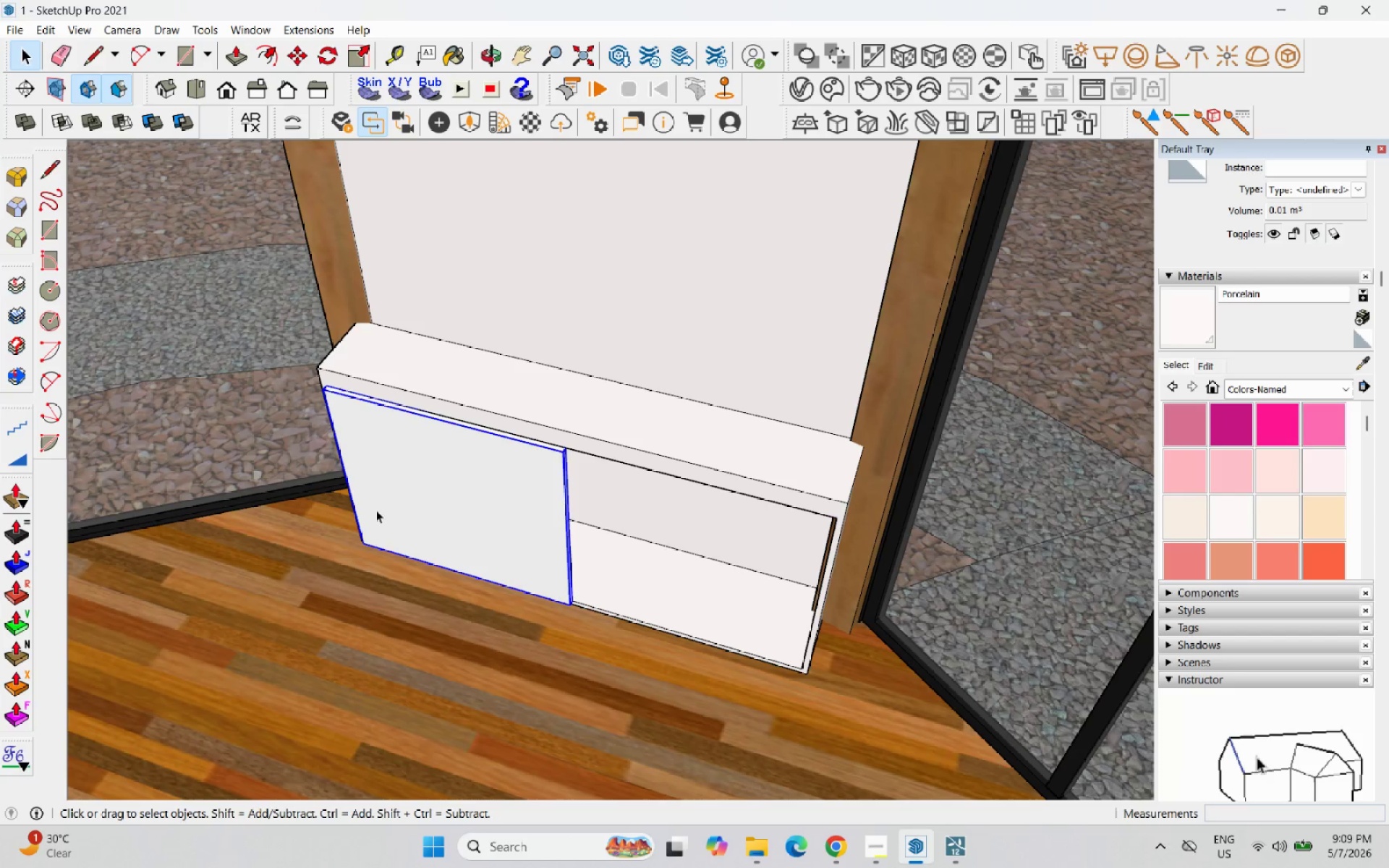 
key(M)
 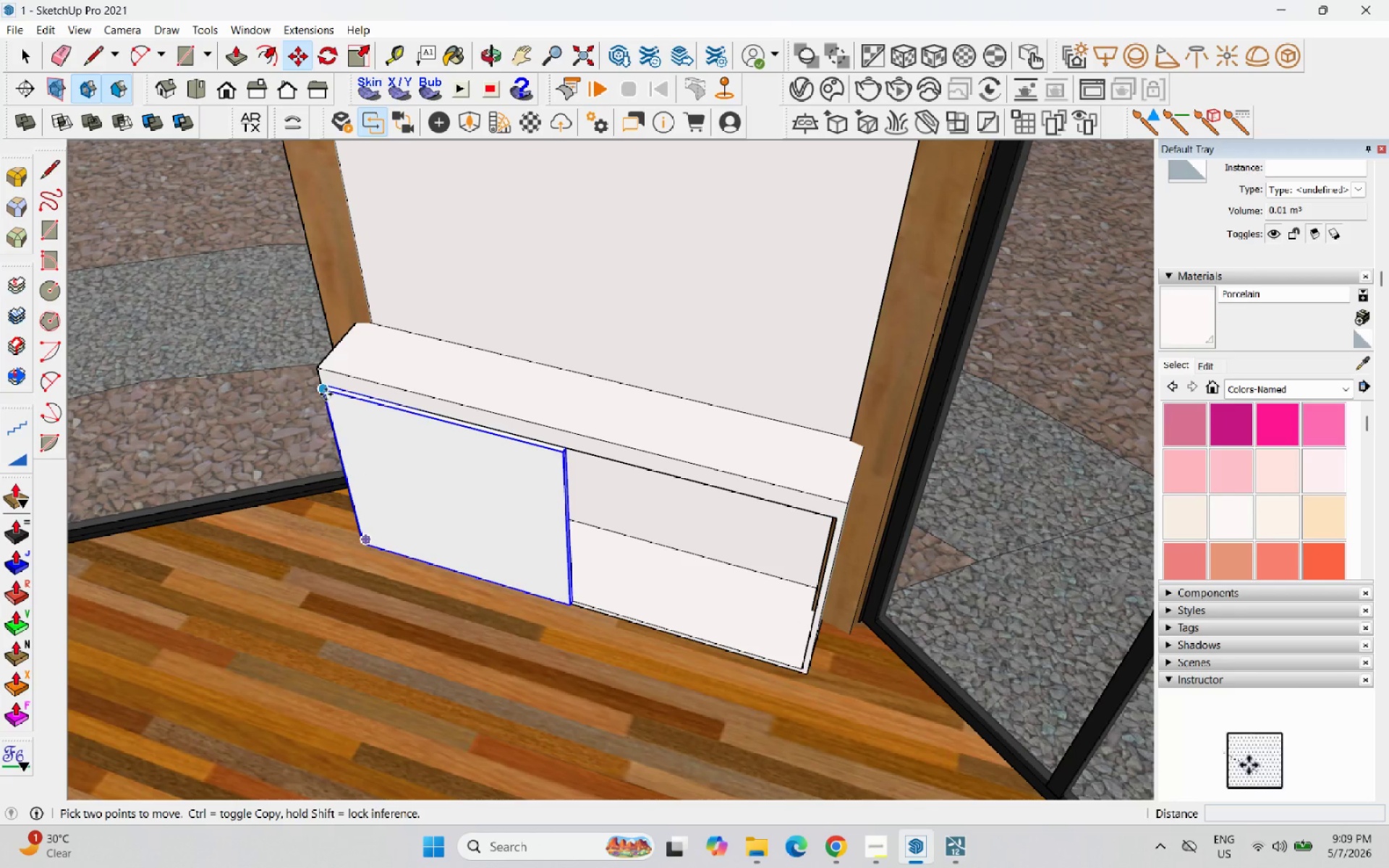 
key(Control+ControlLeft)
 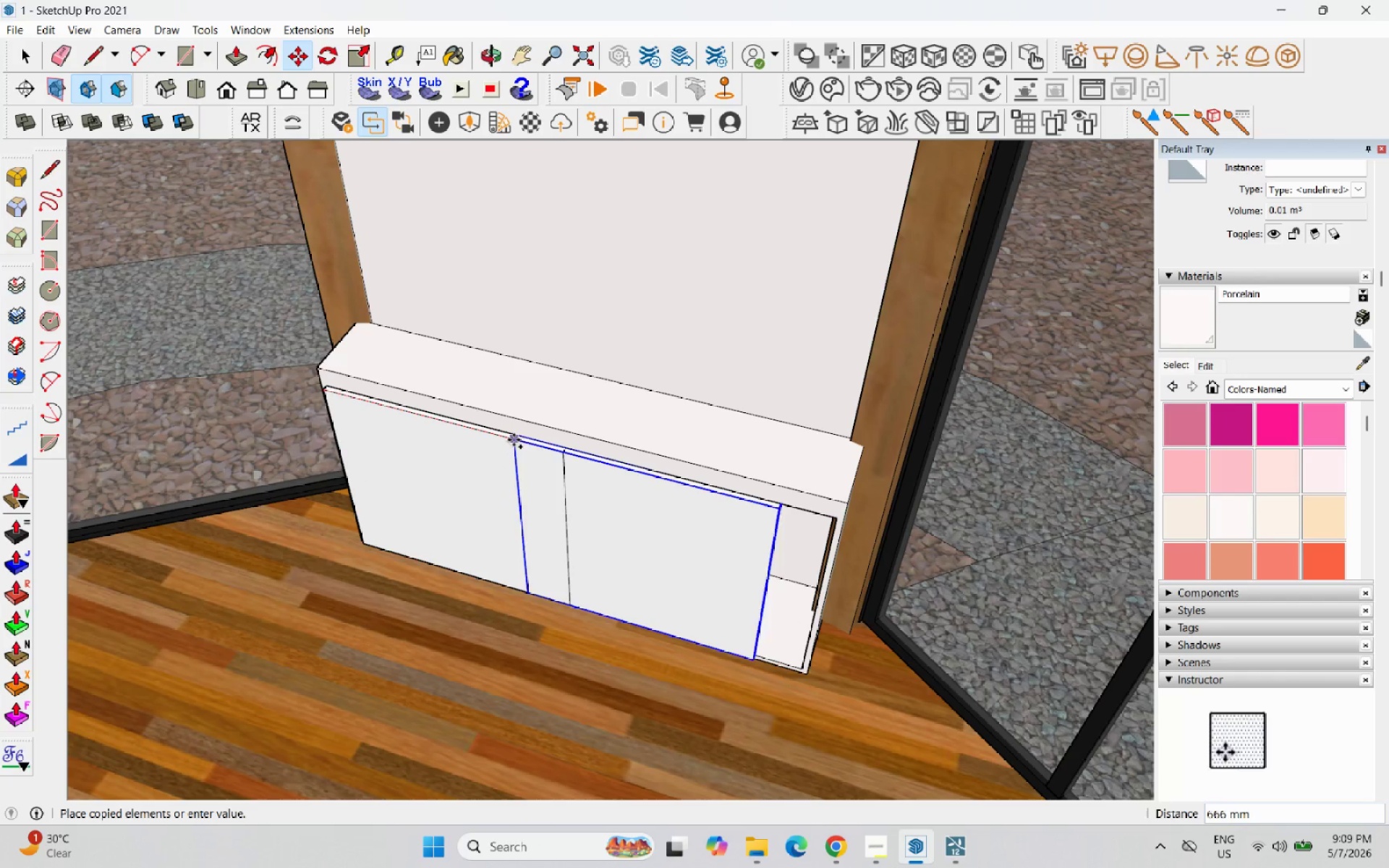 
left_click([326, 392])
 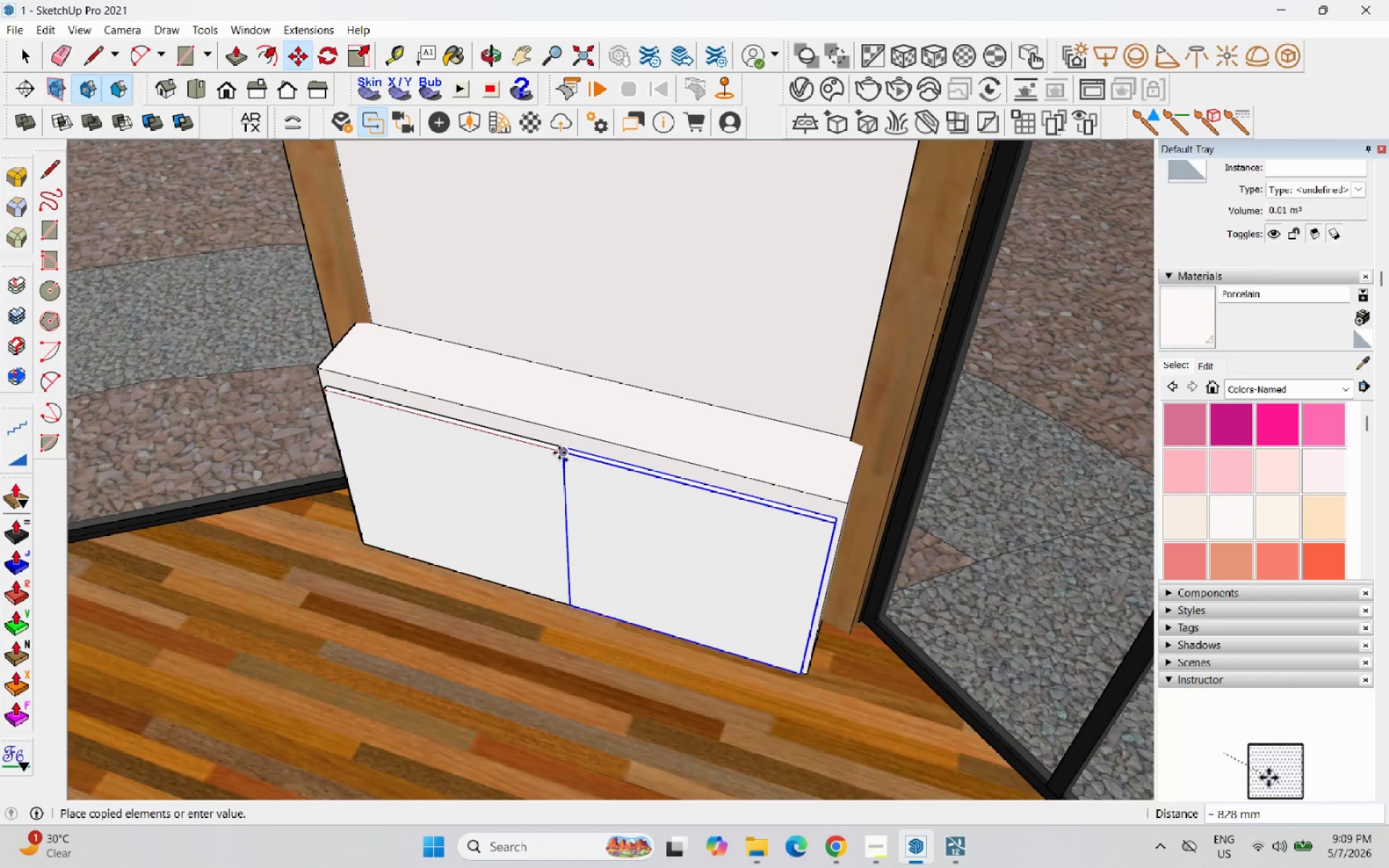 
left_click([561, 454])
 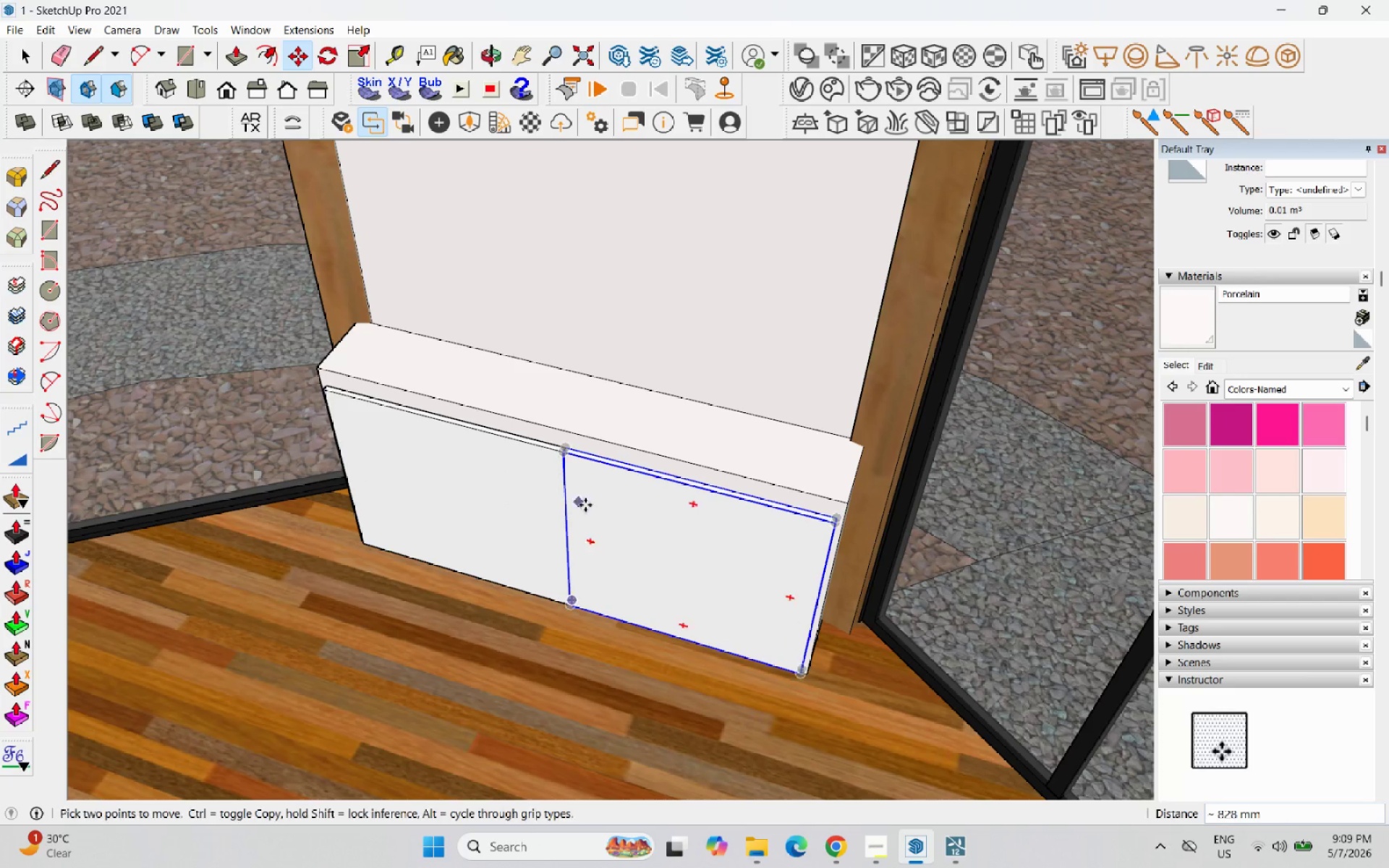 
scroll: coordinate [594, 509], scroll_direction: up, amount: 1.0
 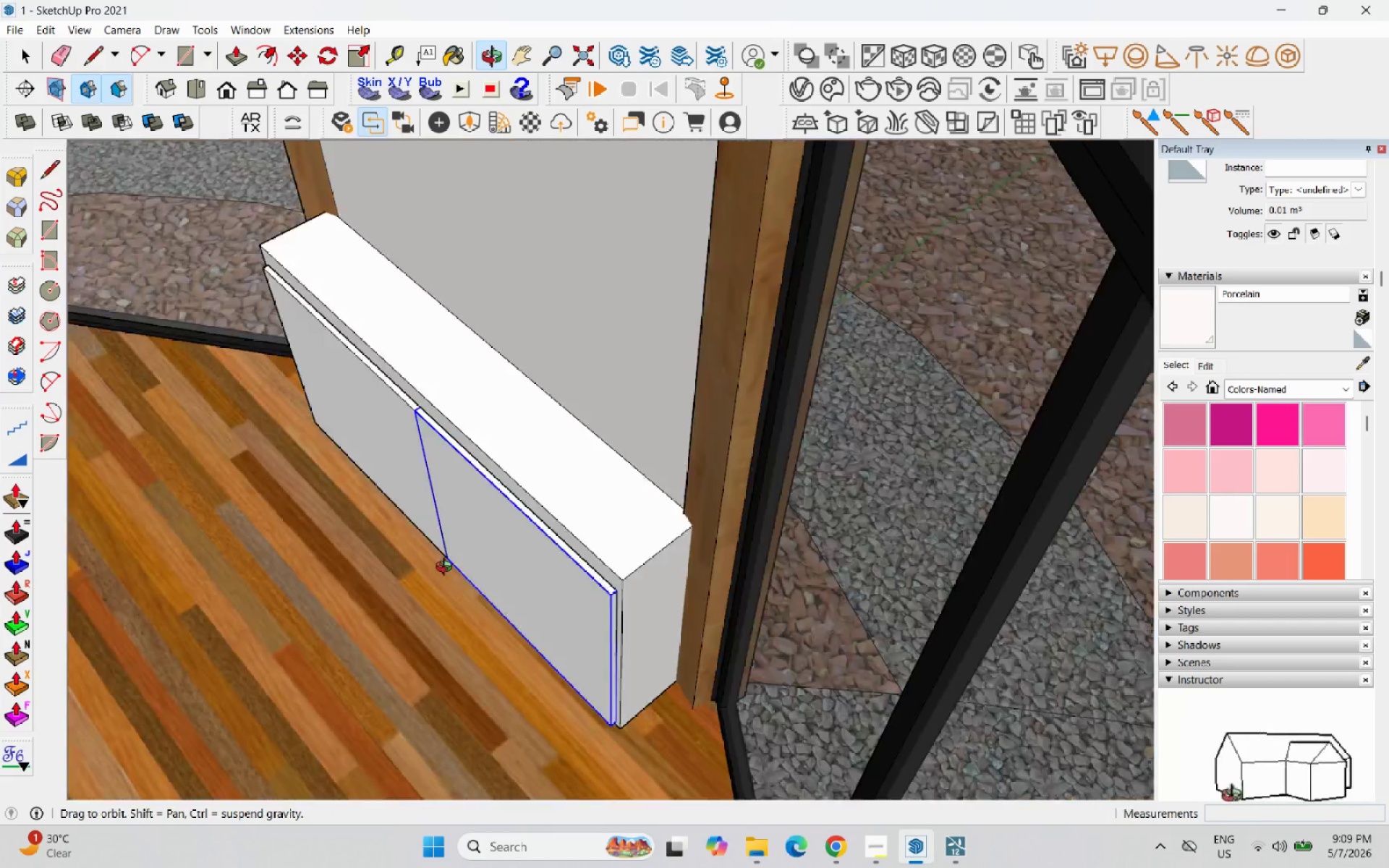 
double_click([389, 443])
 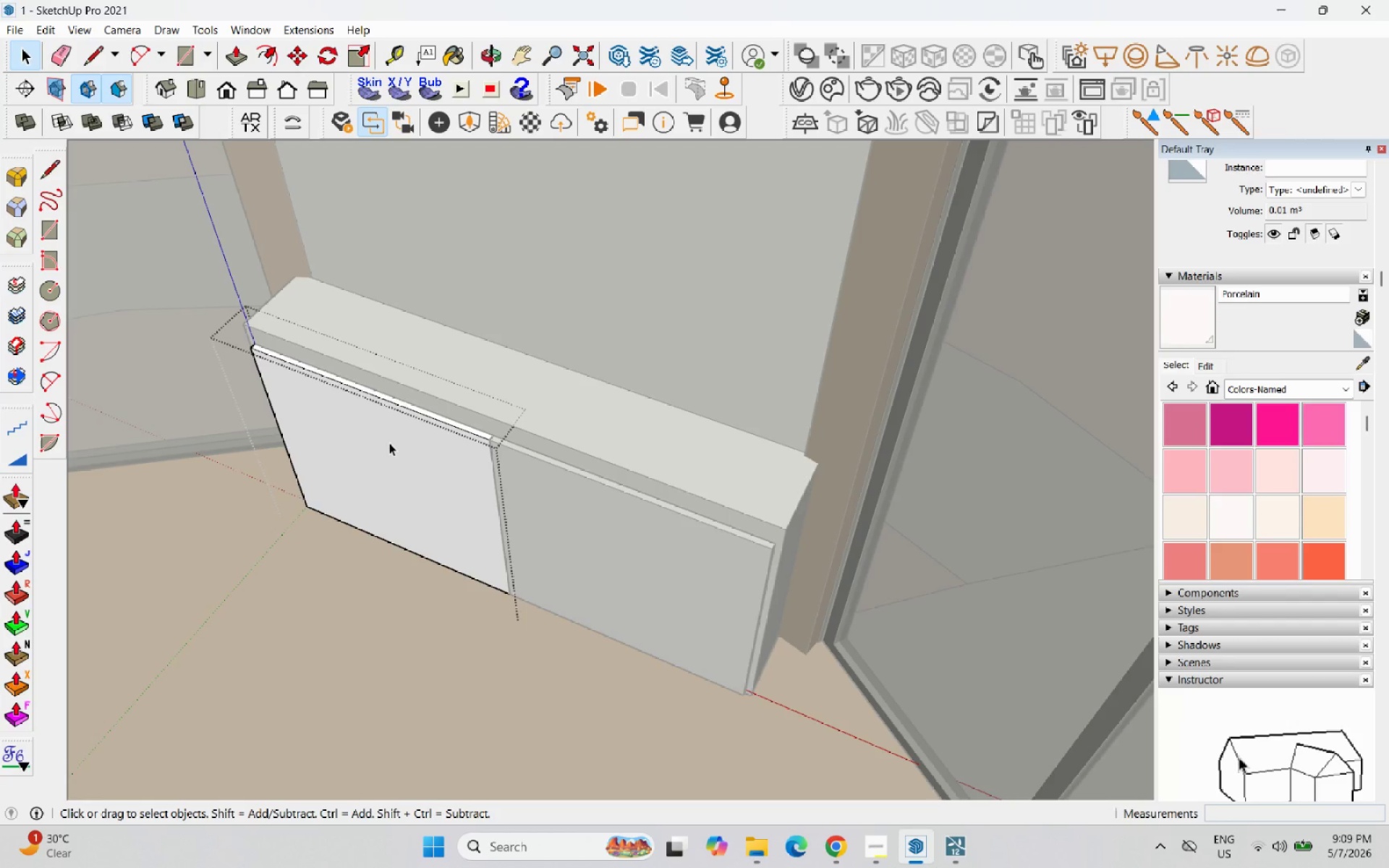 
triple_click([389, 443])
 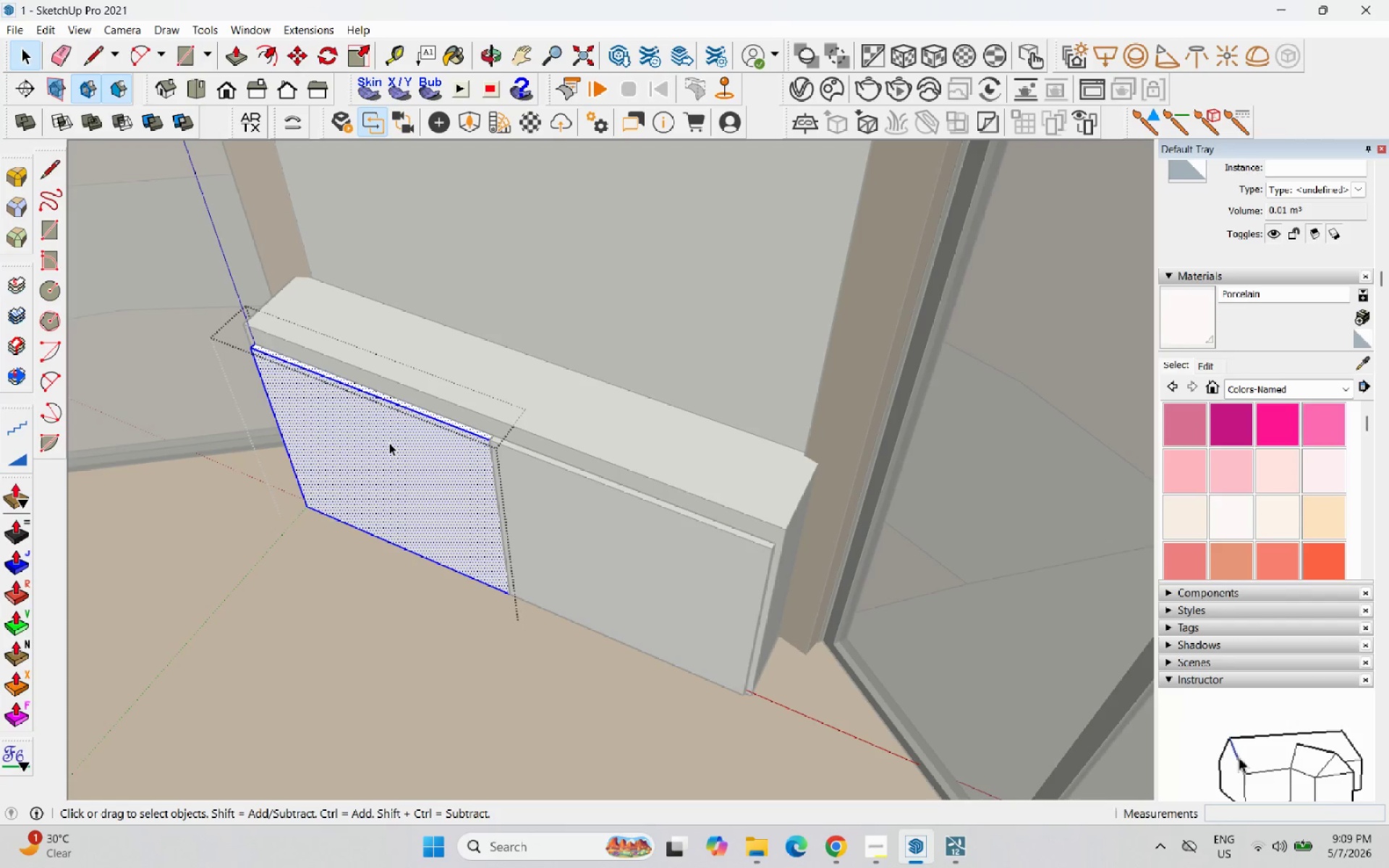 
triple_click([389, 443])
 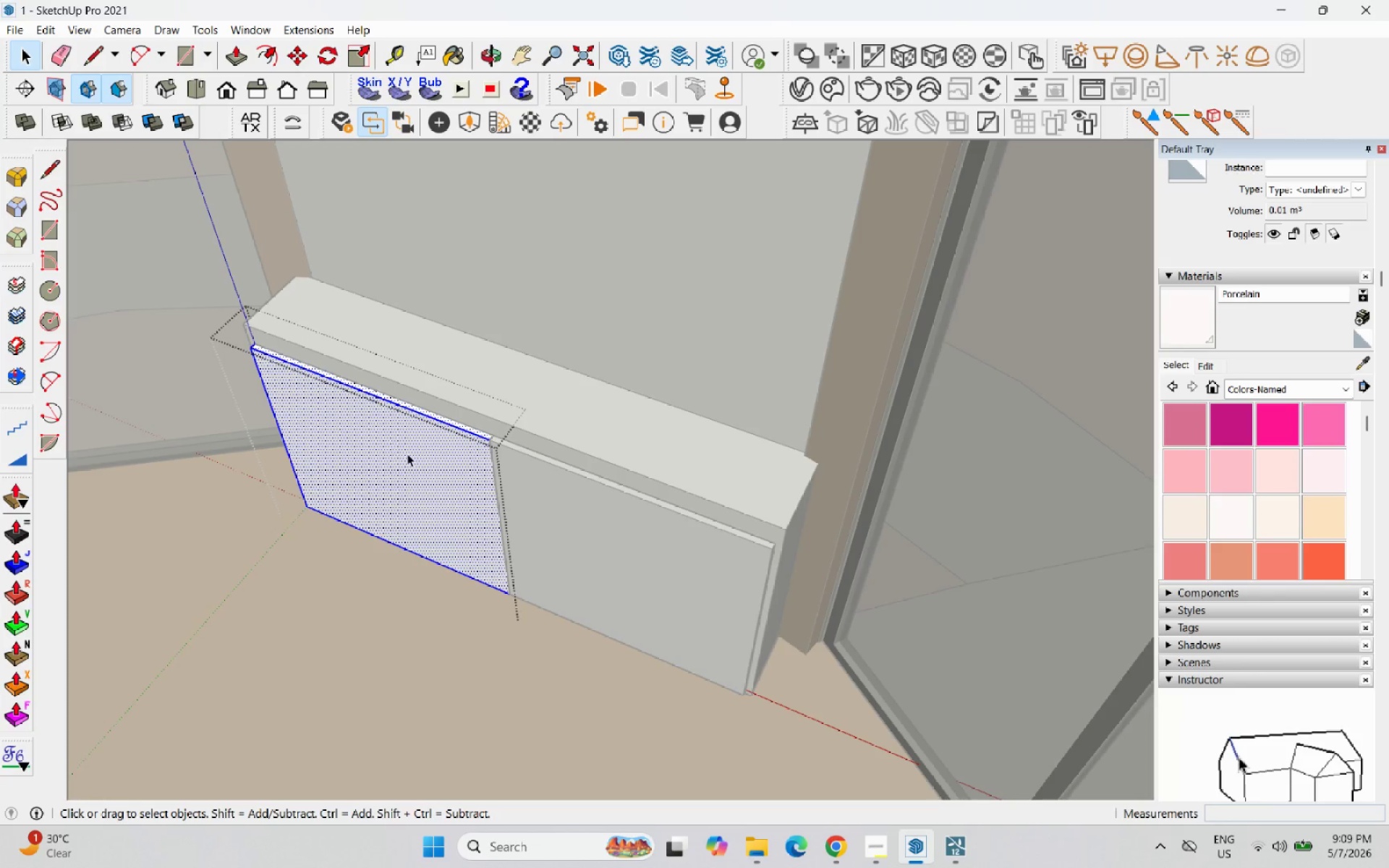 
key(P)
 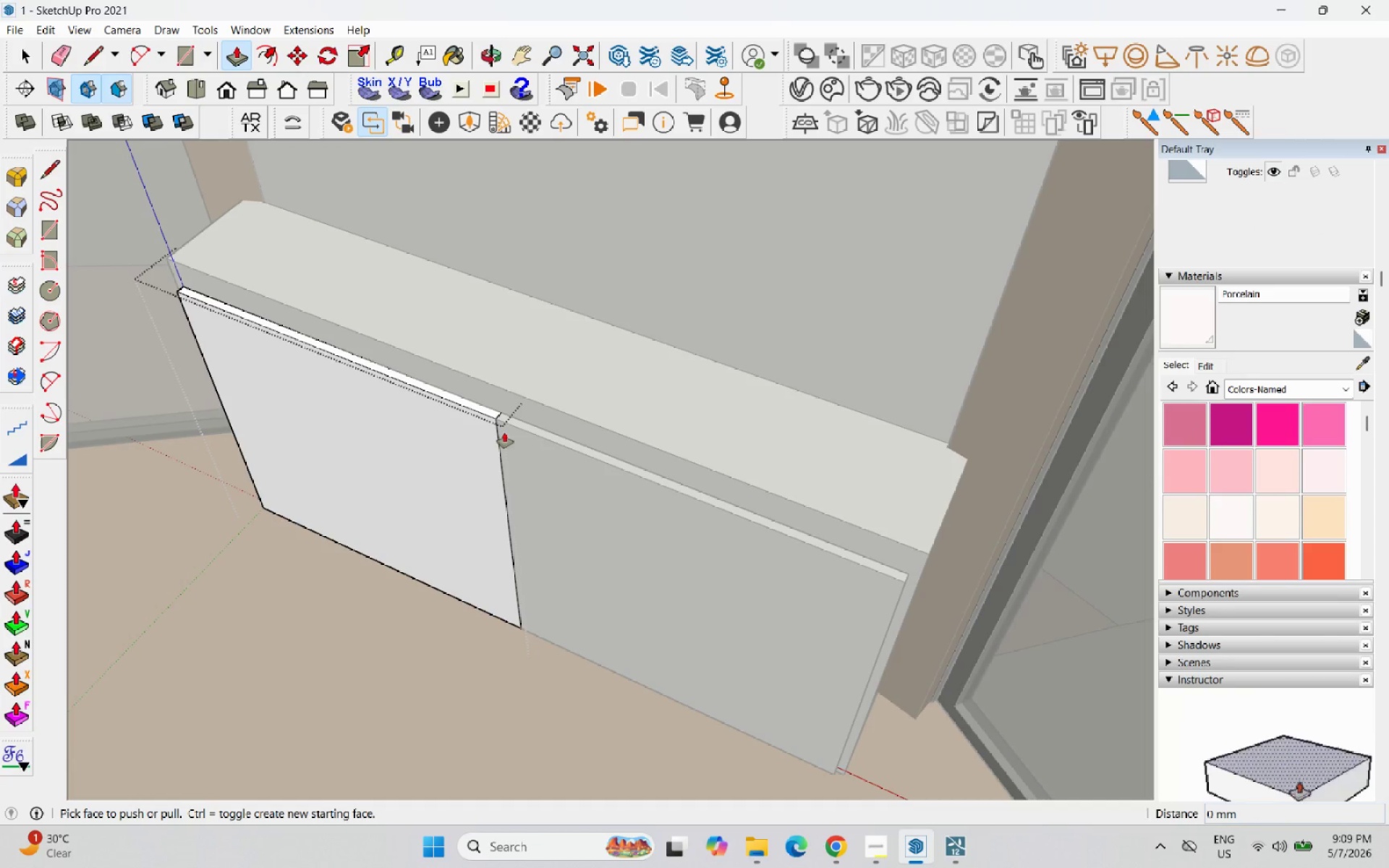 
scroll: coordinate [464, 480], scroll_direction: up, amount: 3.0
 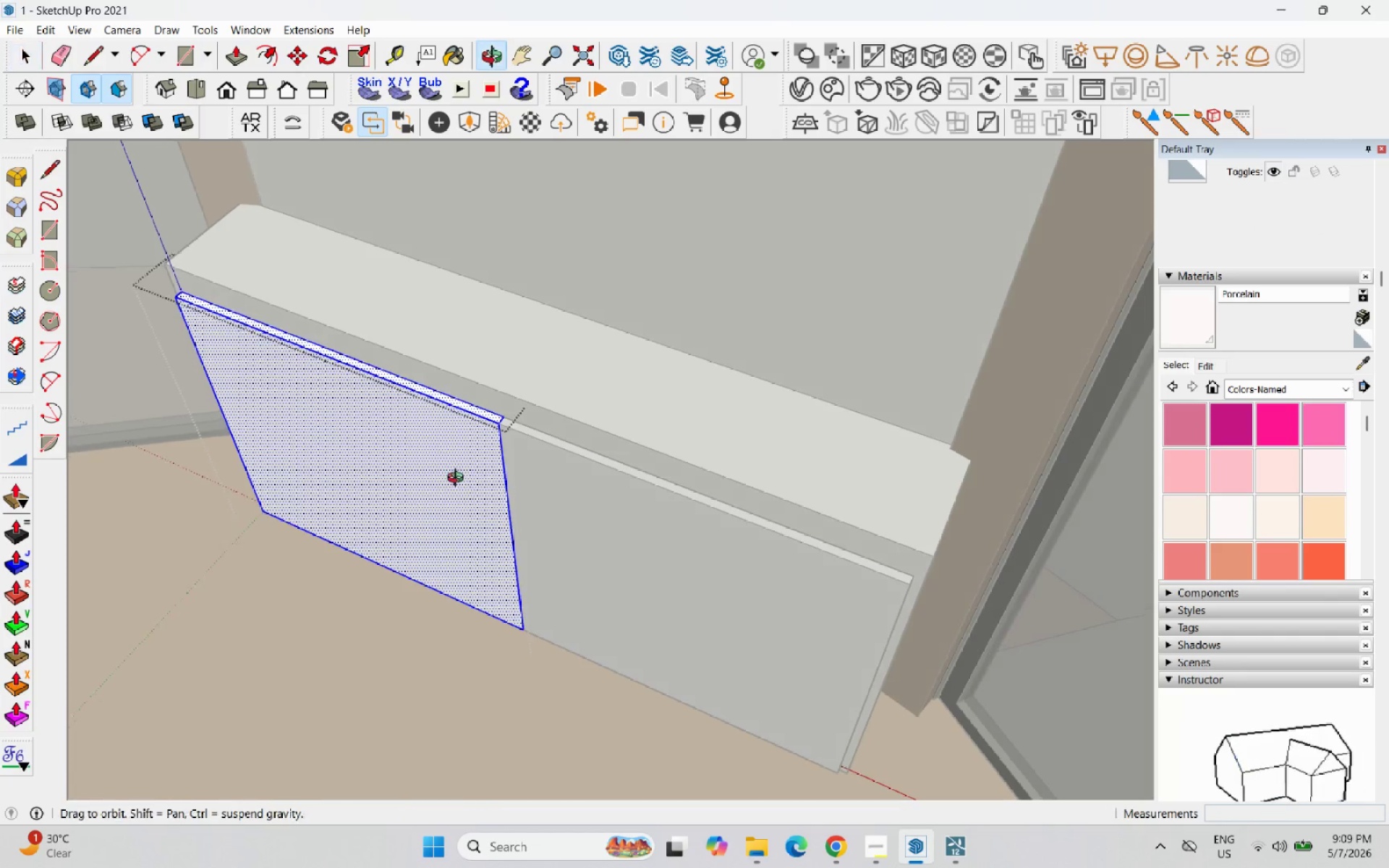 
left_click_drag(start_coordinate=[503, 432], to_coordinate=[499, 432])
 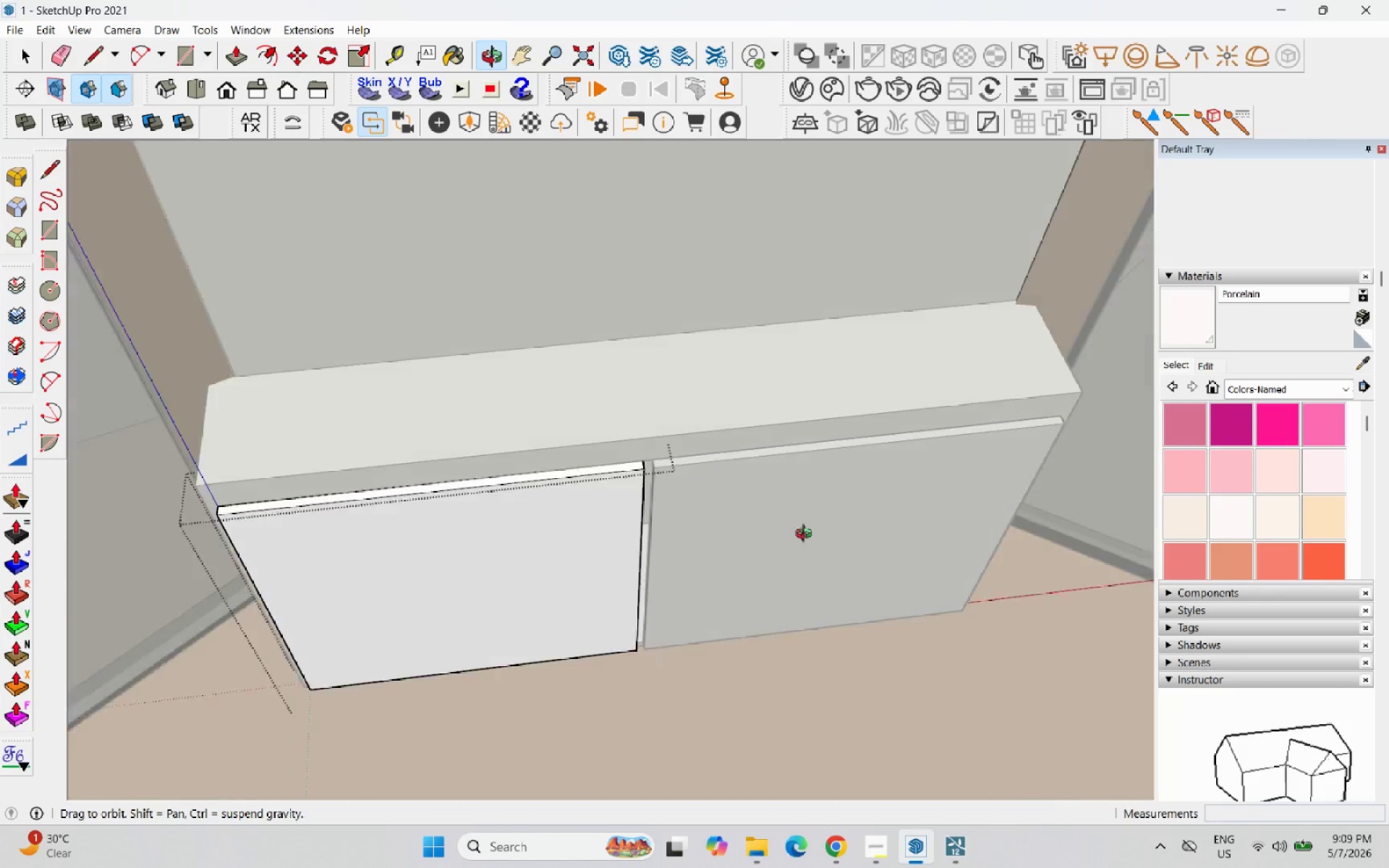 
type(20)
 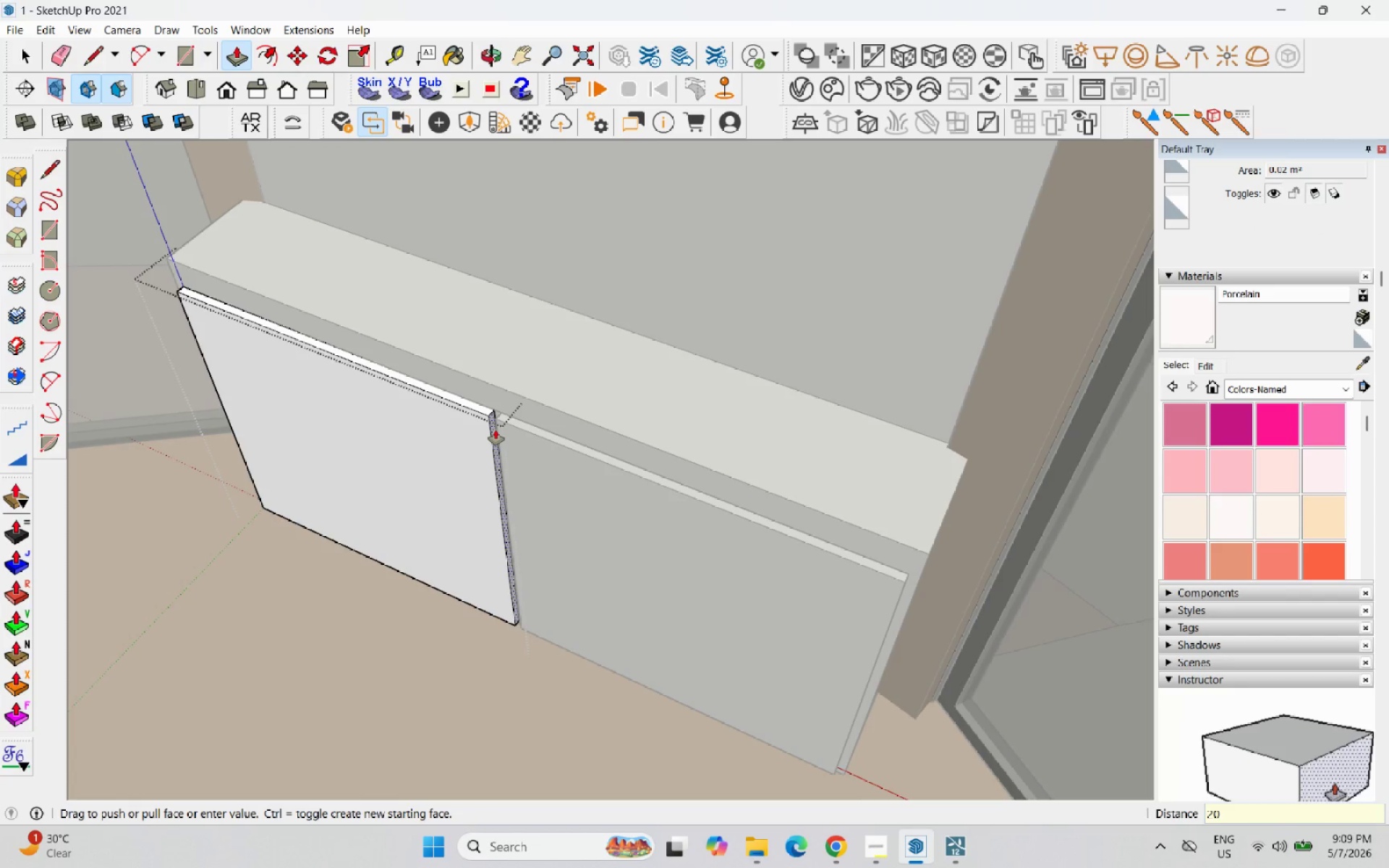 
key(Enter)
 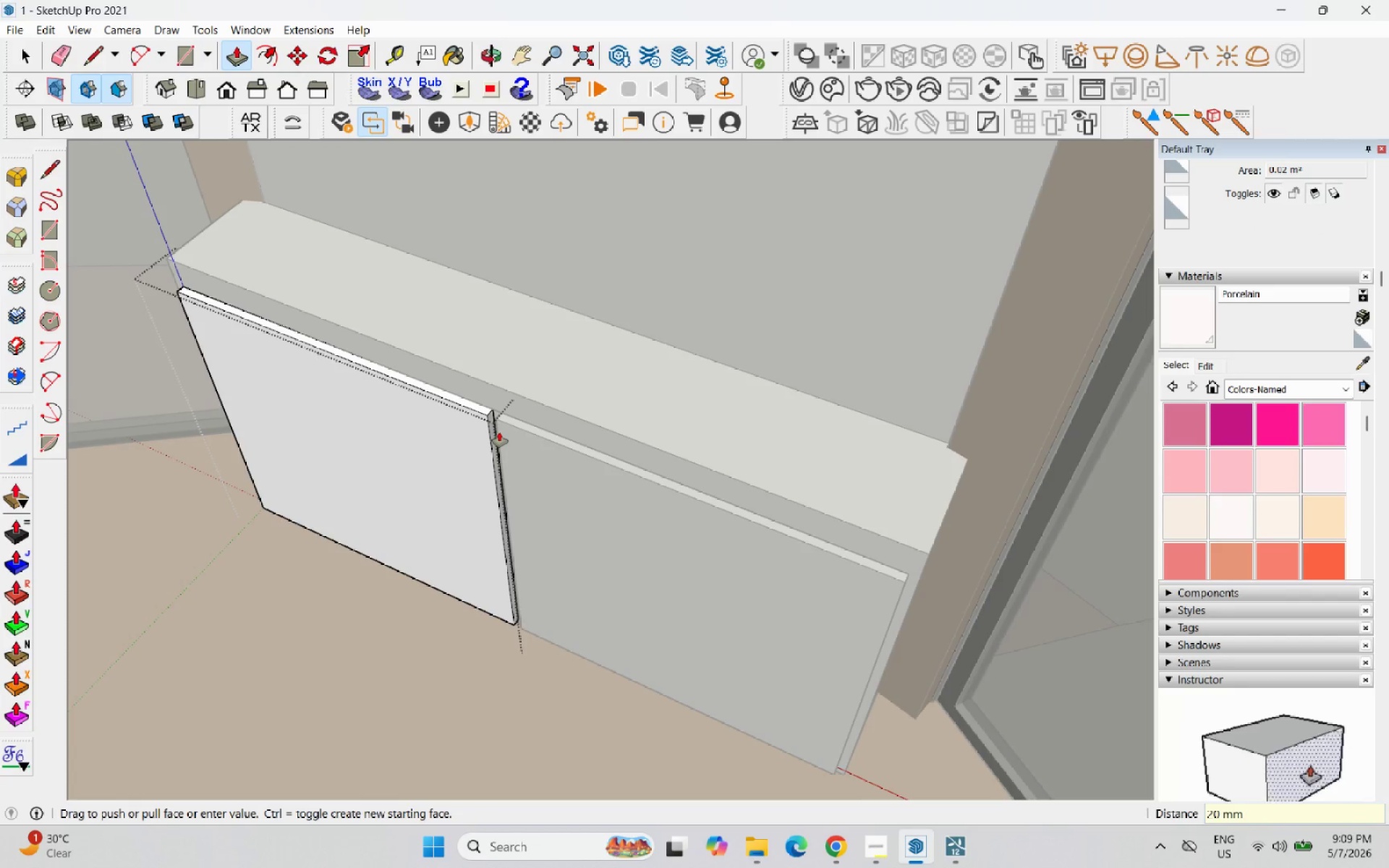 
key(ArrowUp)
 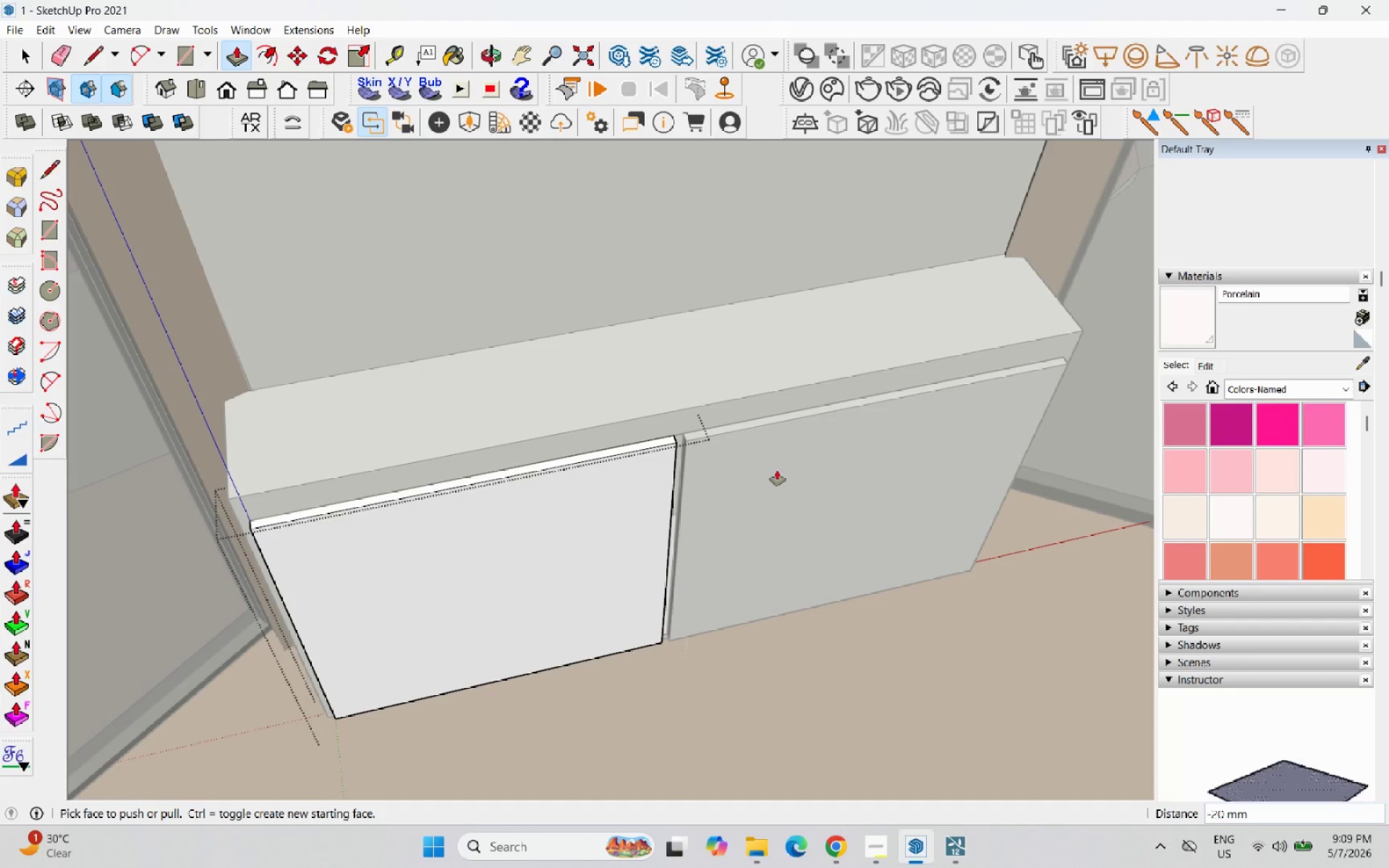 
key(Control+Z)
 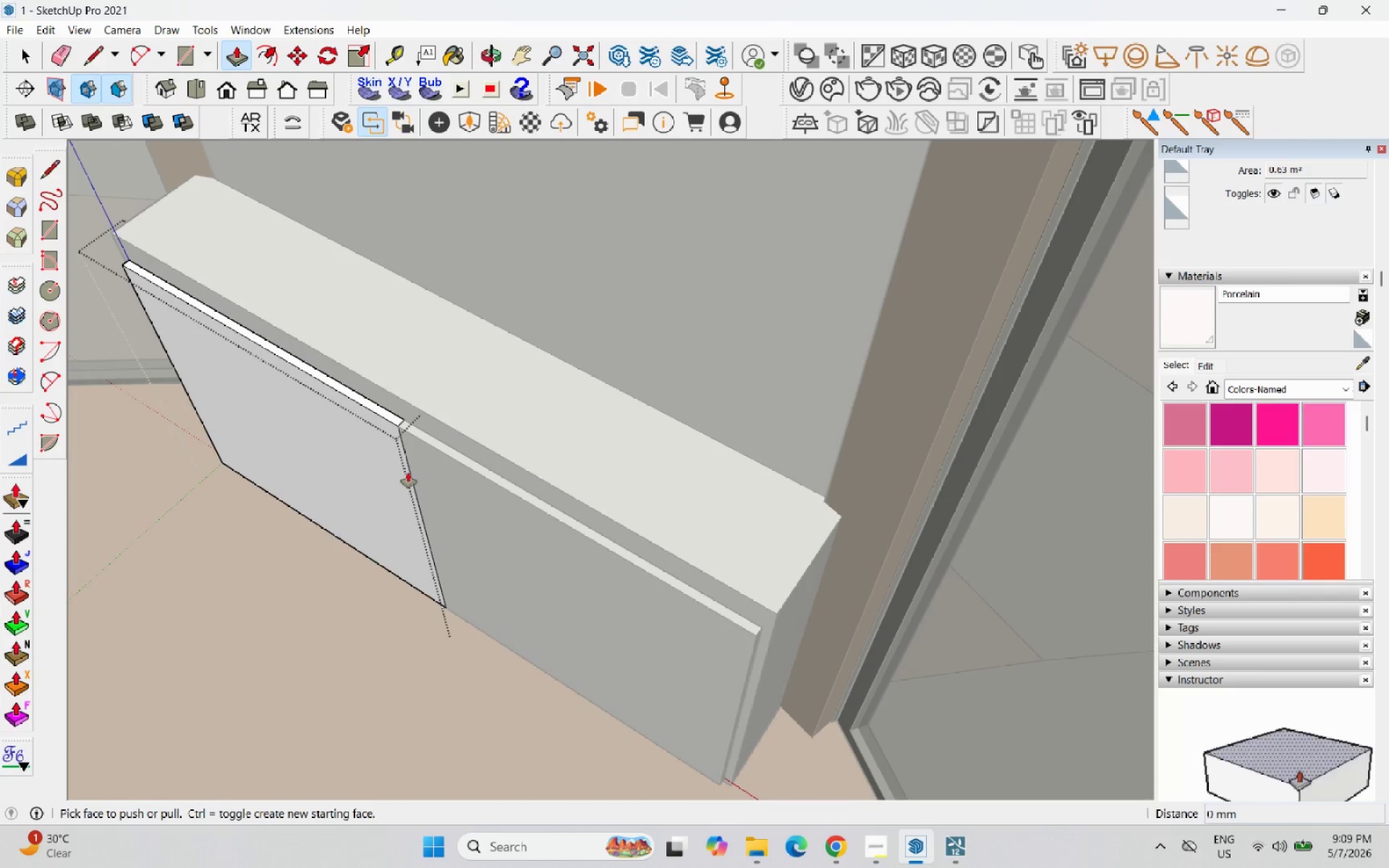 
left_click_drag(start_coordinate=[412, 474], to_coordinate=[407, 469])
 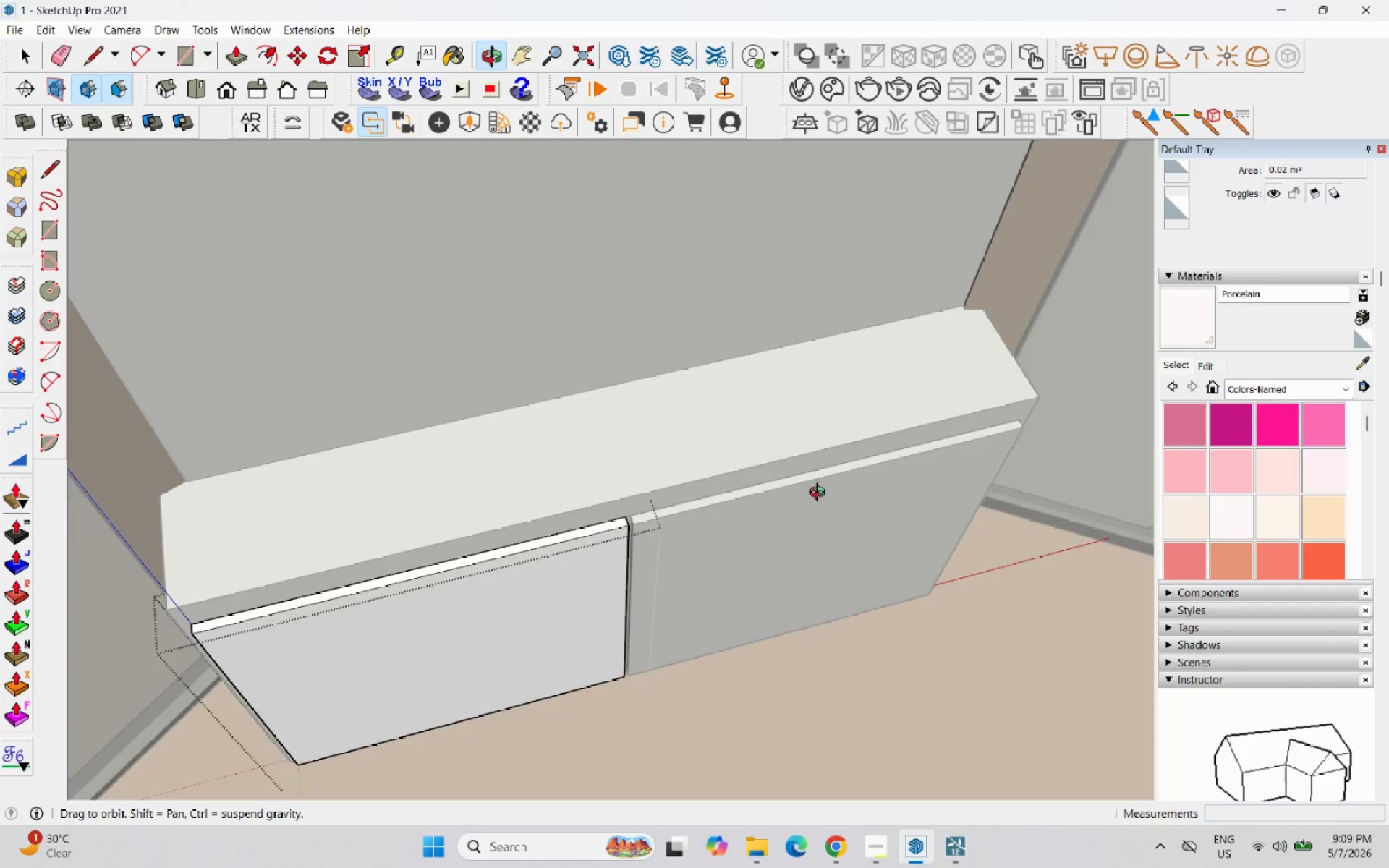 
type(10)
 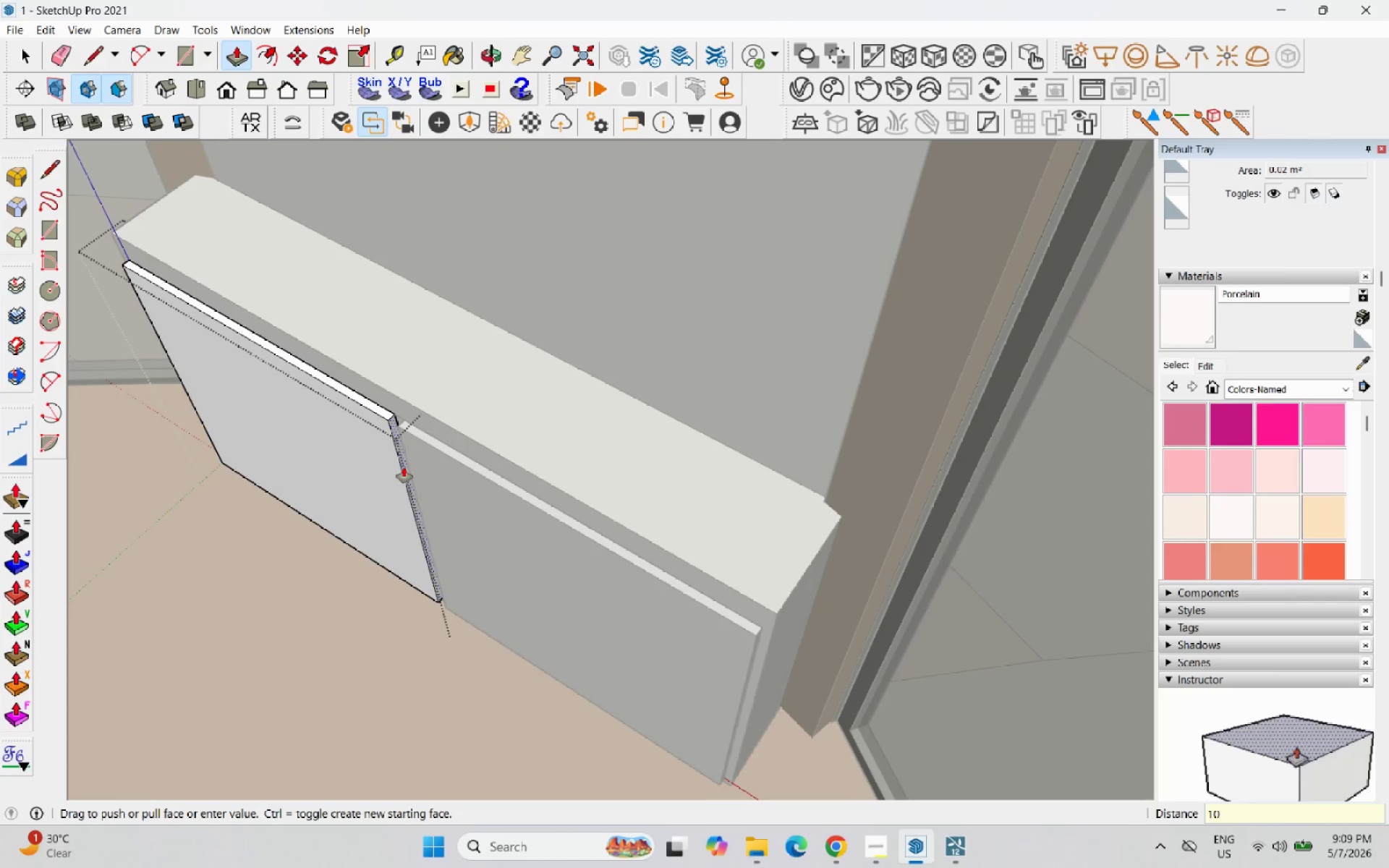 
key(Enter)
 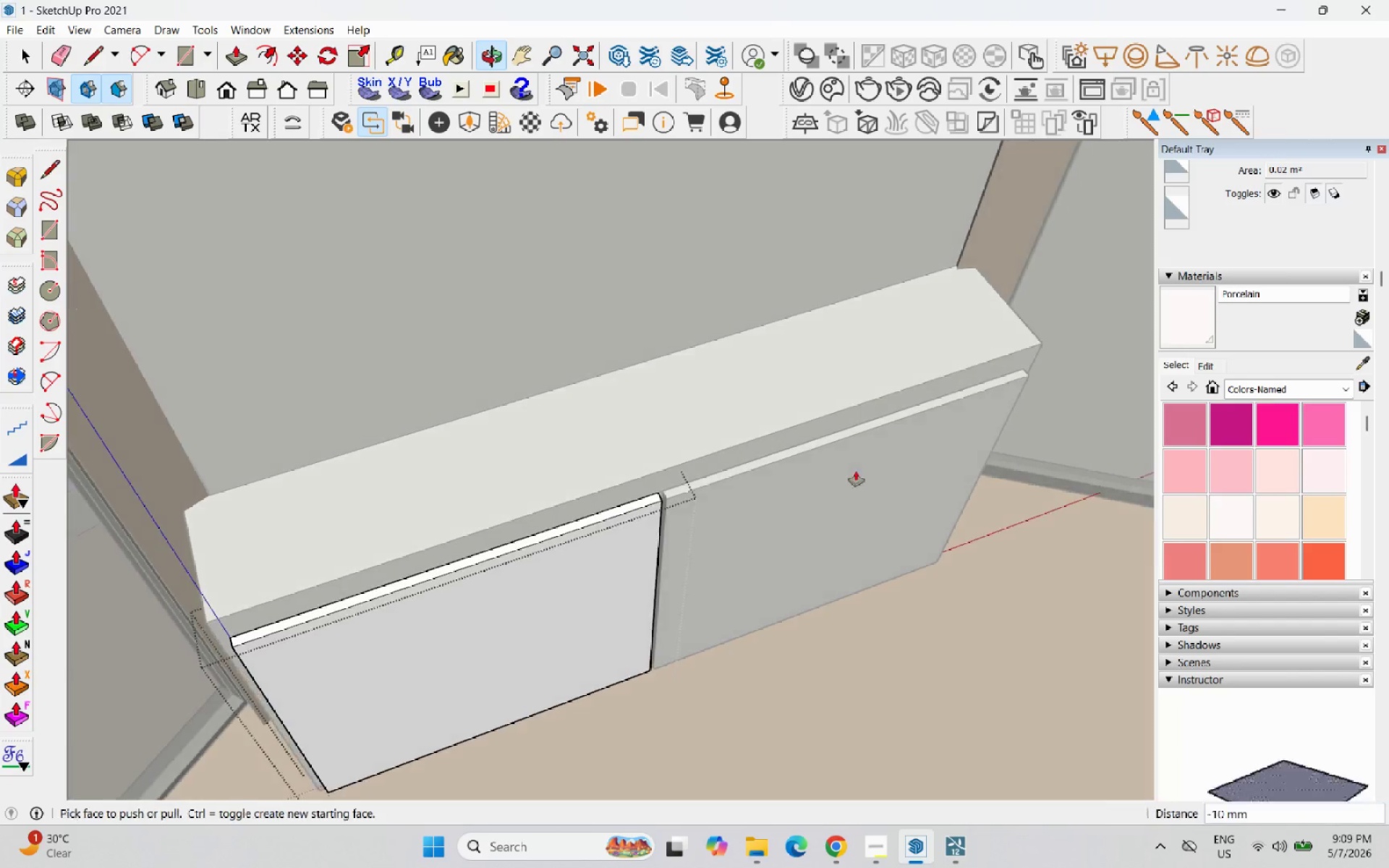 
scroll: coordinate [715, 460], scroll_direction: down, amount: 4.0
 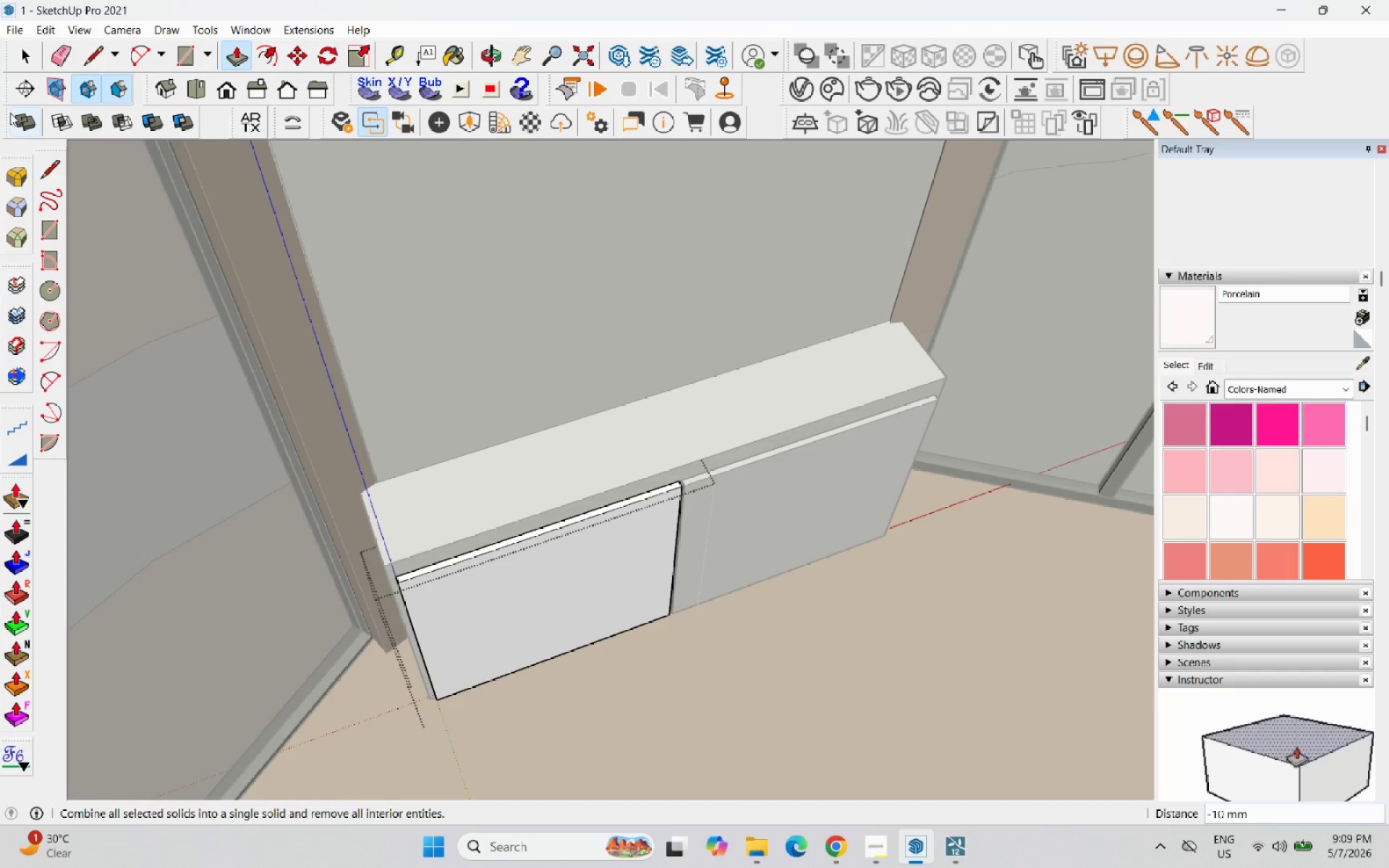 
left_click([26, 60])
 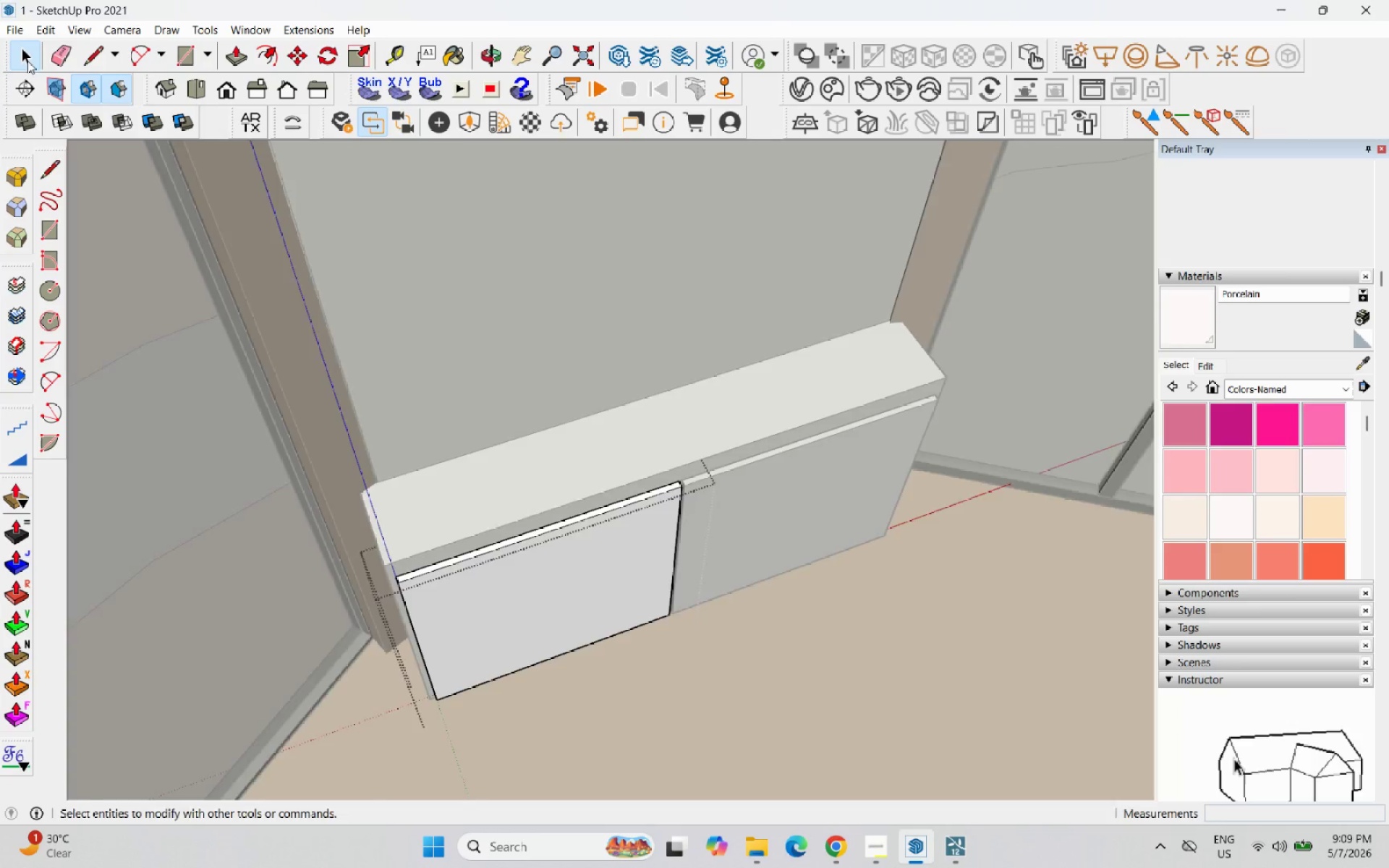 
key(Escape)
 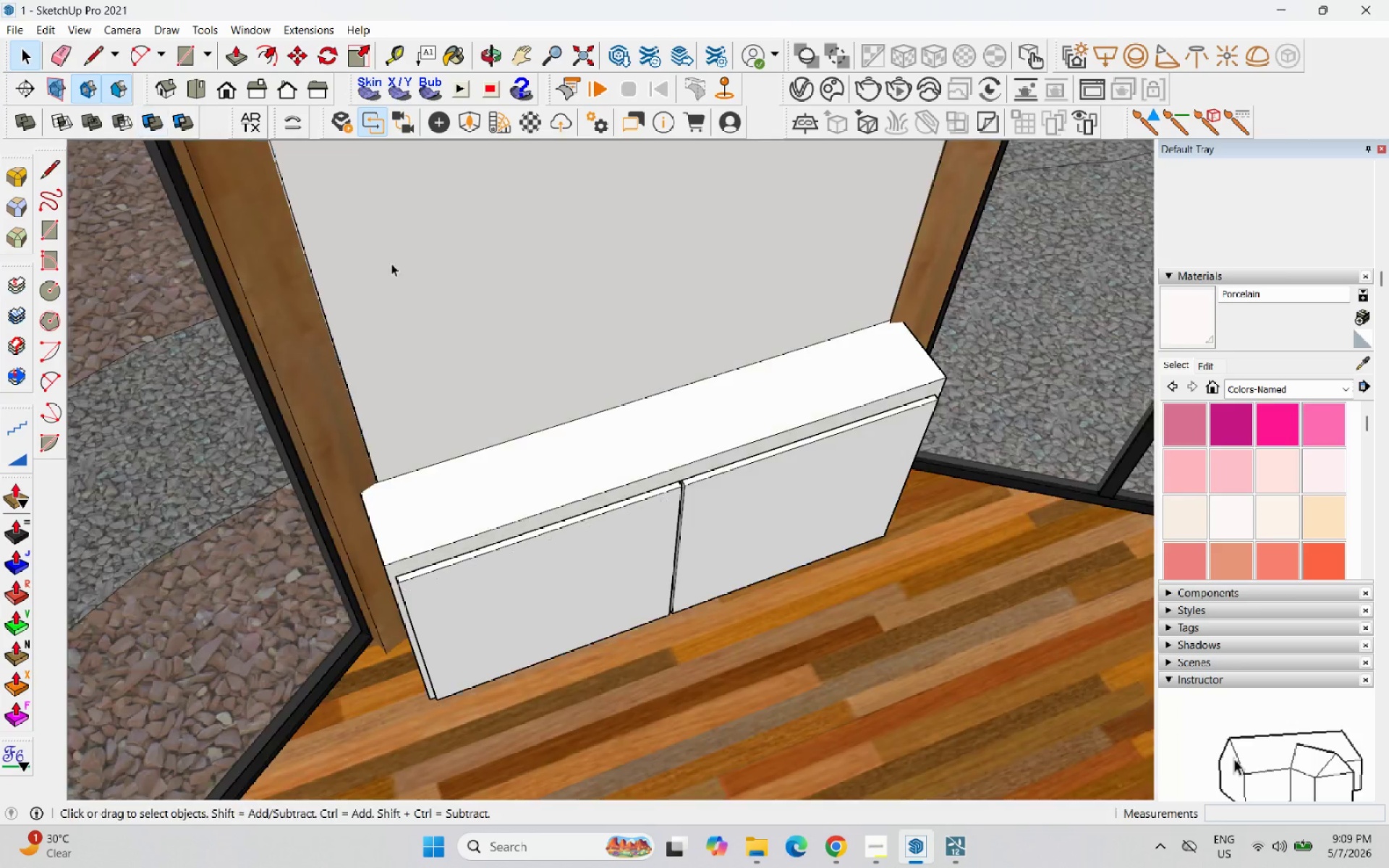 
key(Escape)
 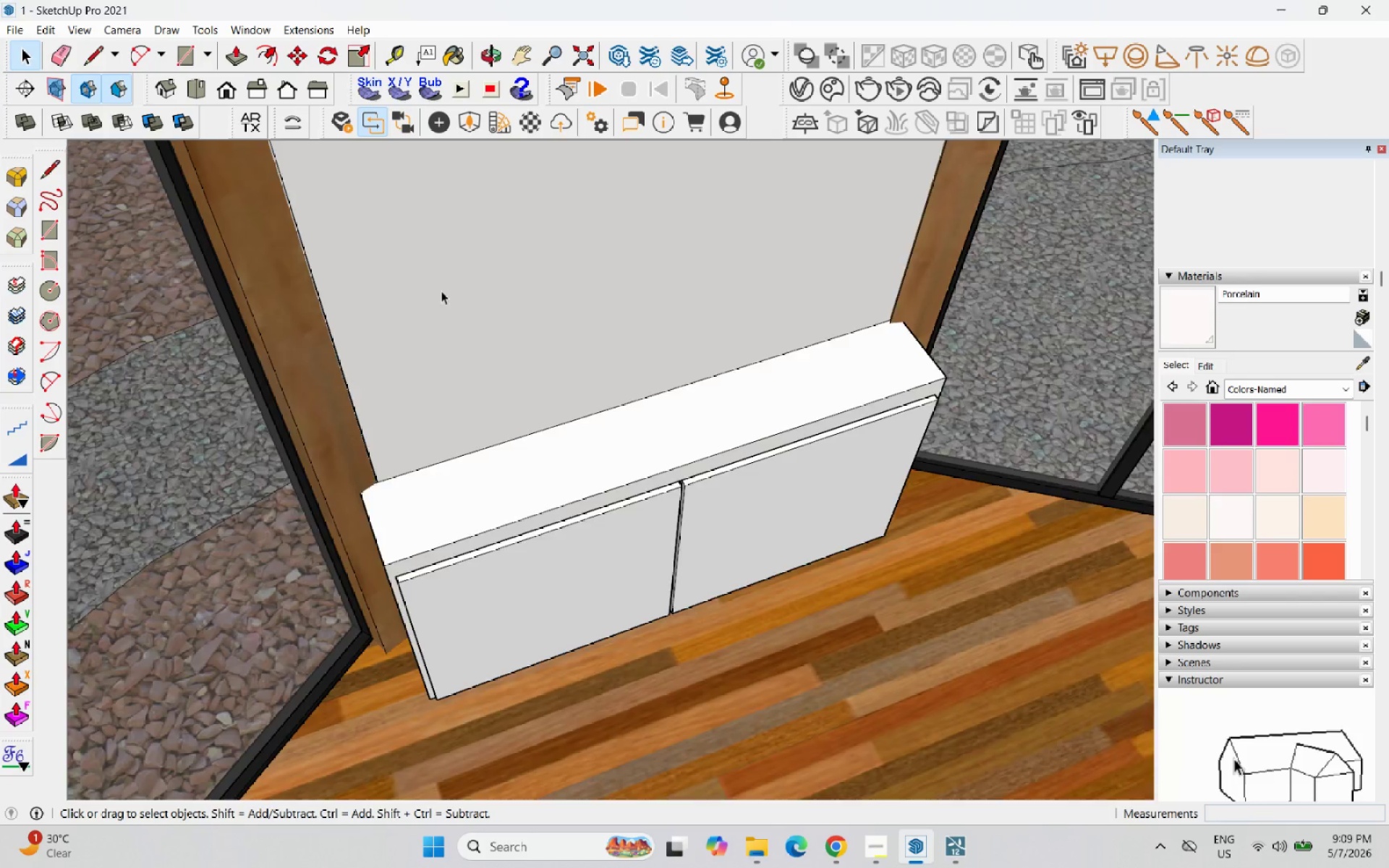 
scroll: coordinate [744, 545], scroll_direction: down, amount: 11.0
 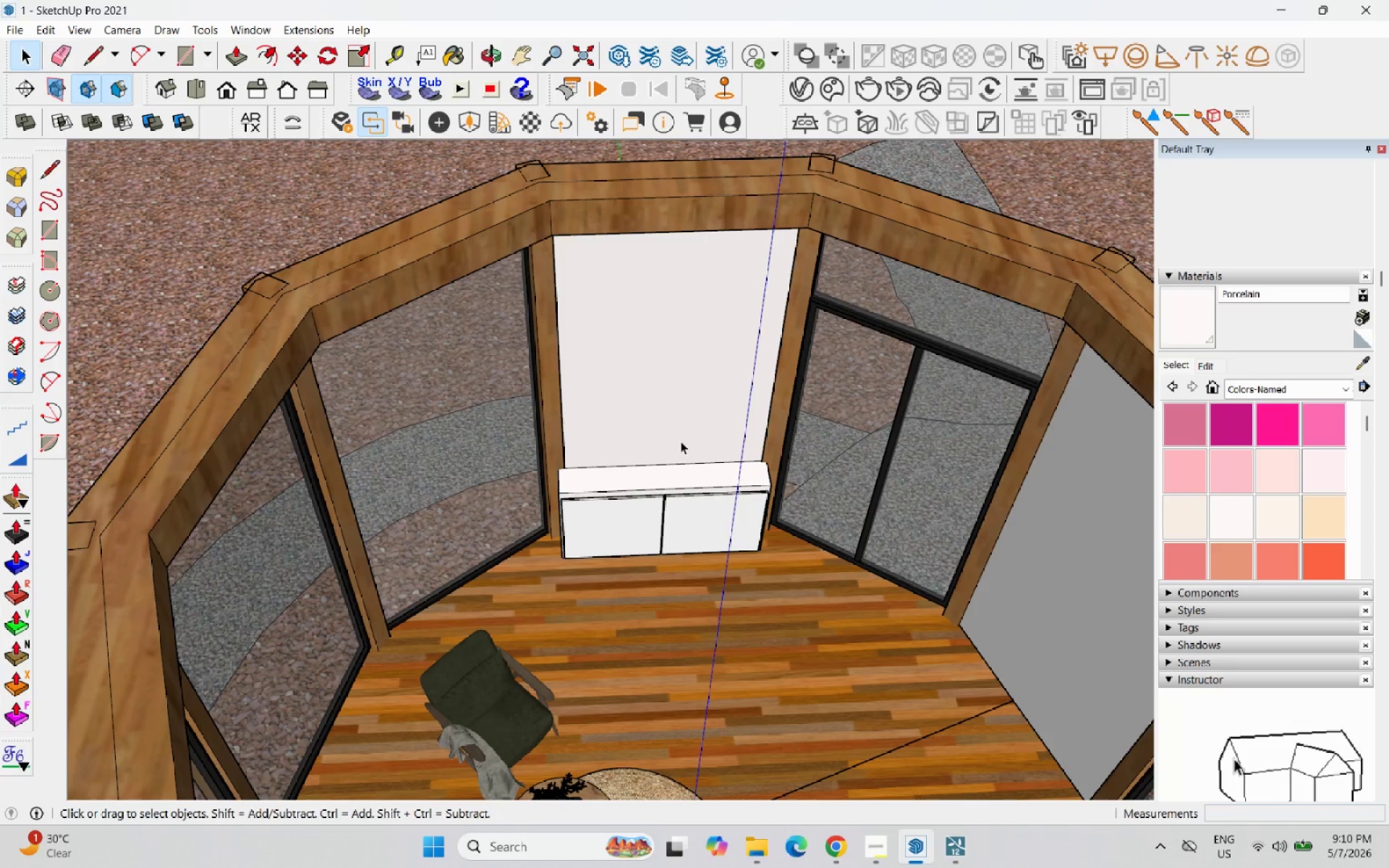 
left_click([692, 464])
 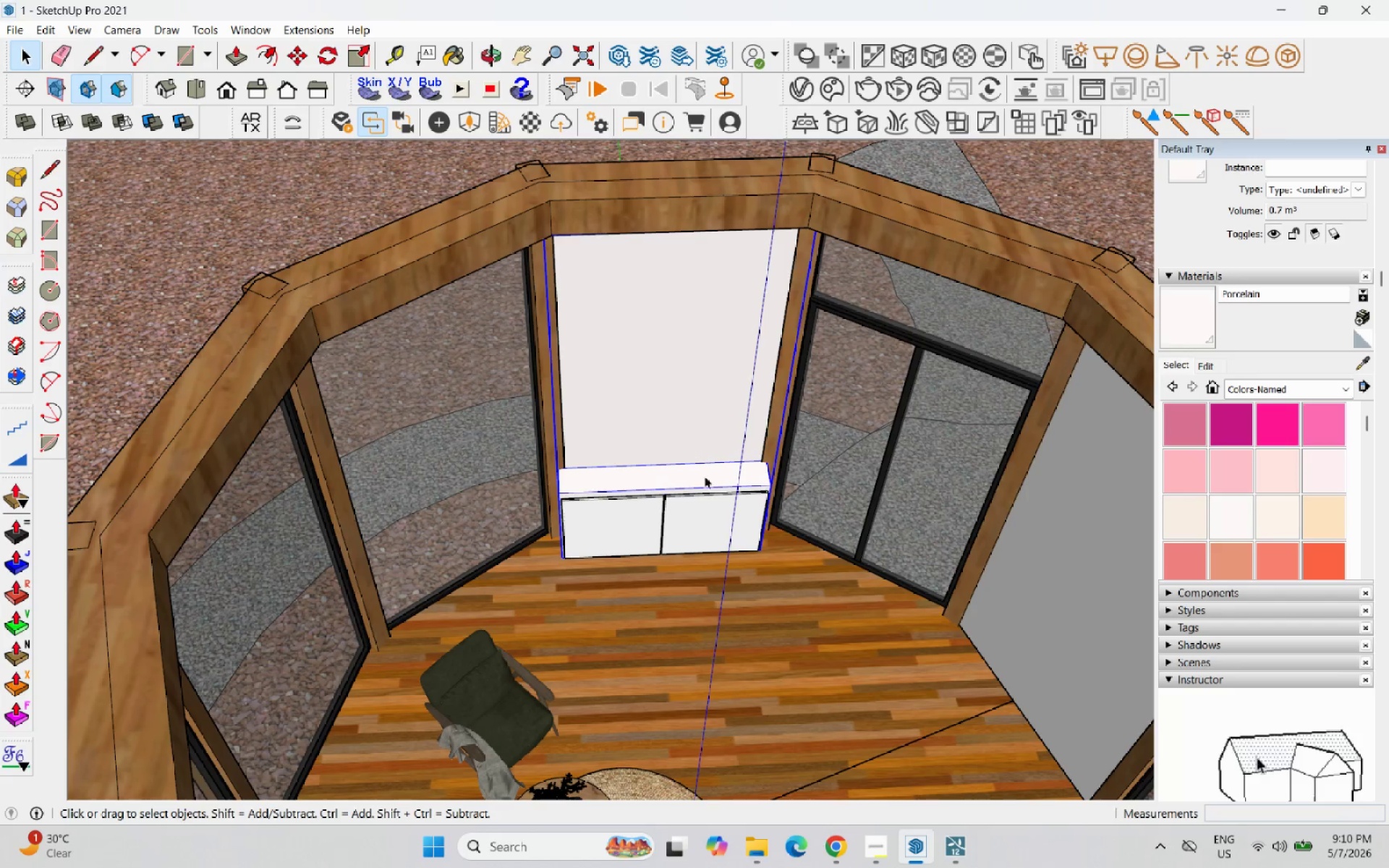 
left_click([739, 520])
 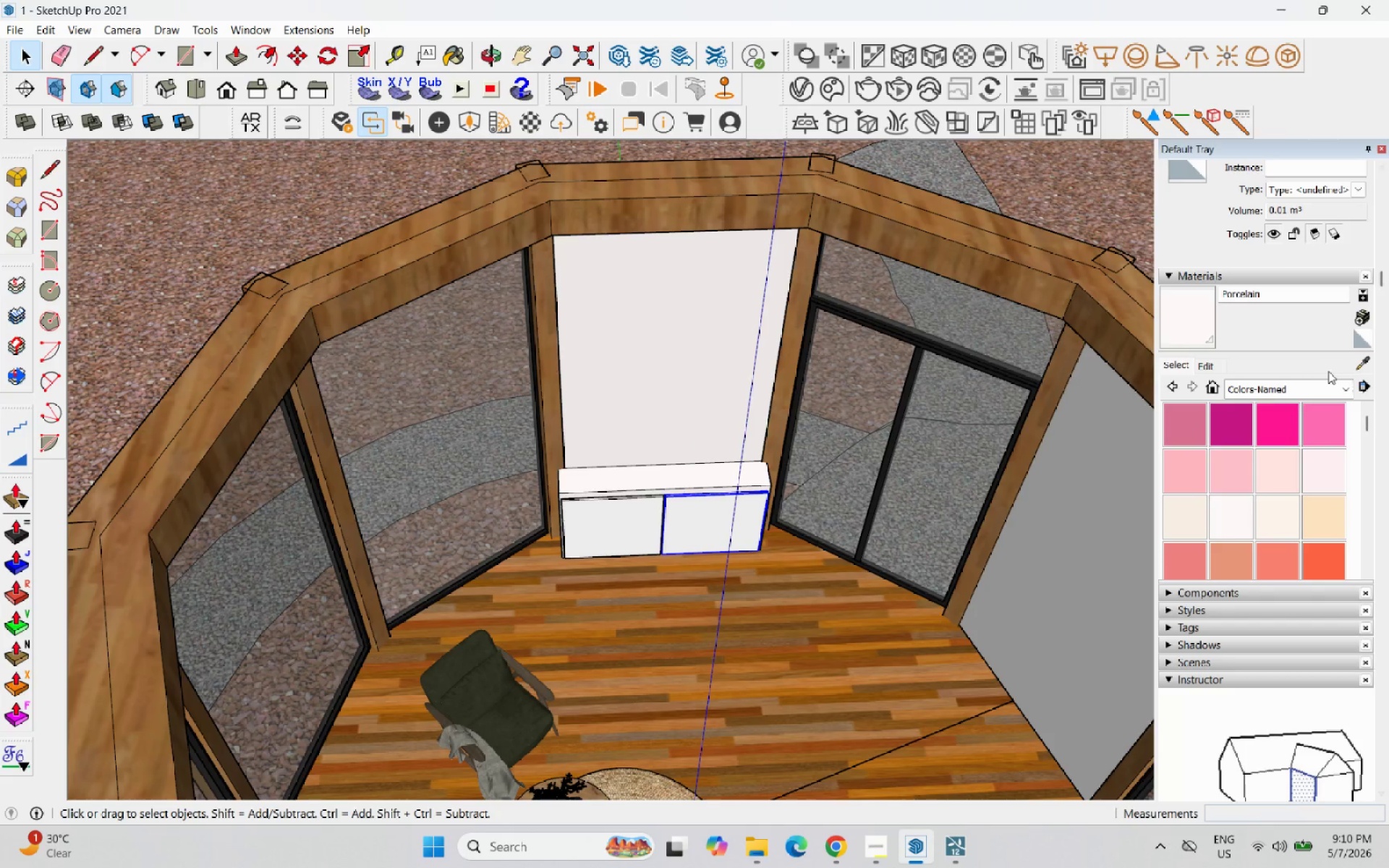 
left_click([1341, 383])
 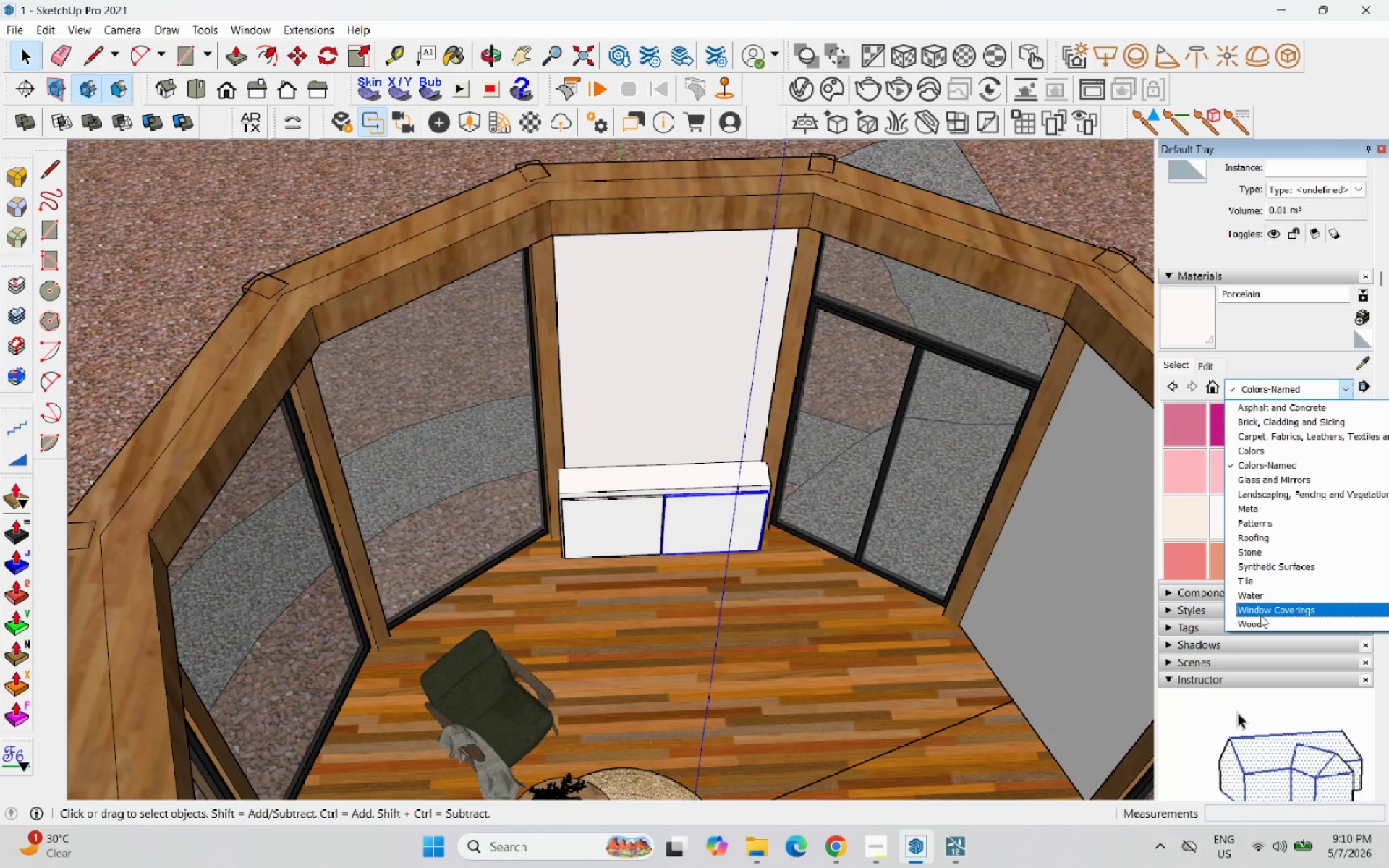 
left_click([1261, 618])
 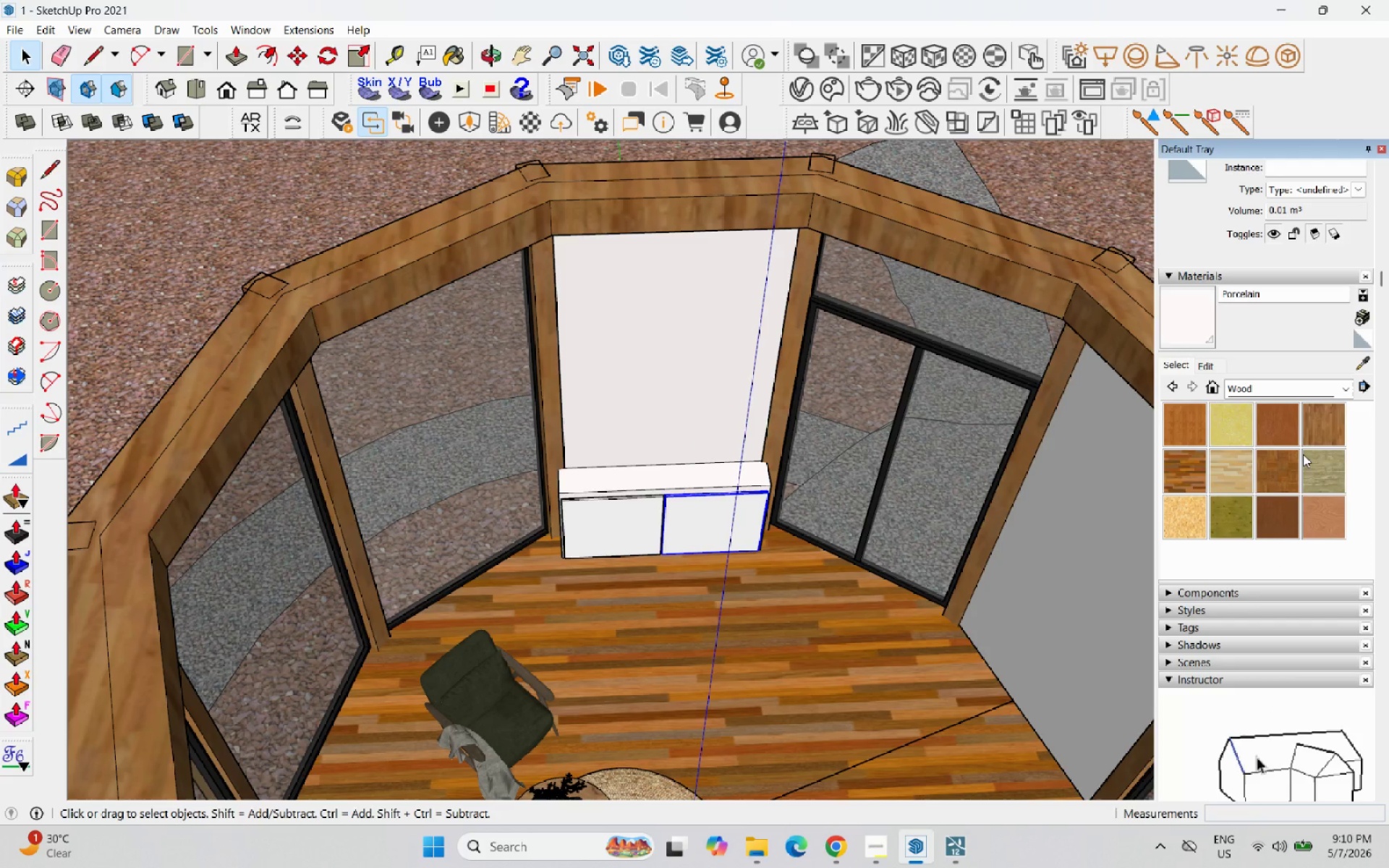 
left_click([1317, 461])
 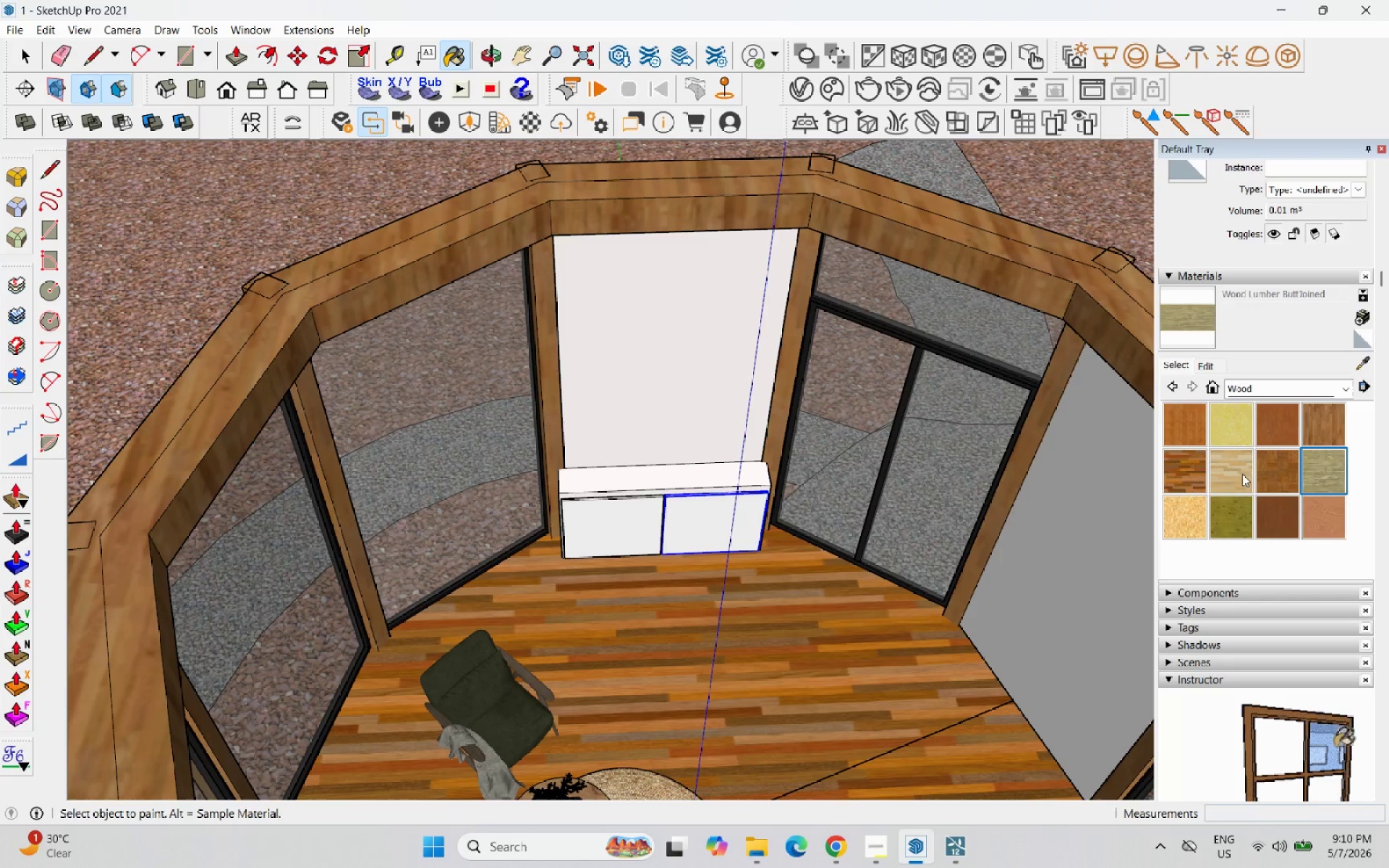 
left_click([1265, 470])
 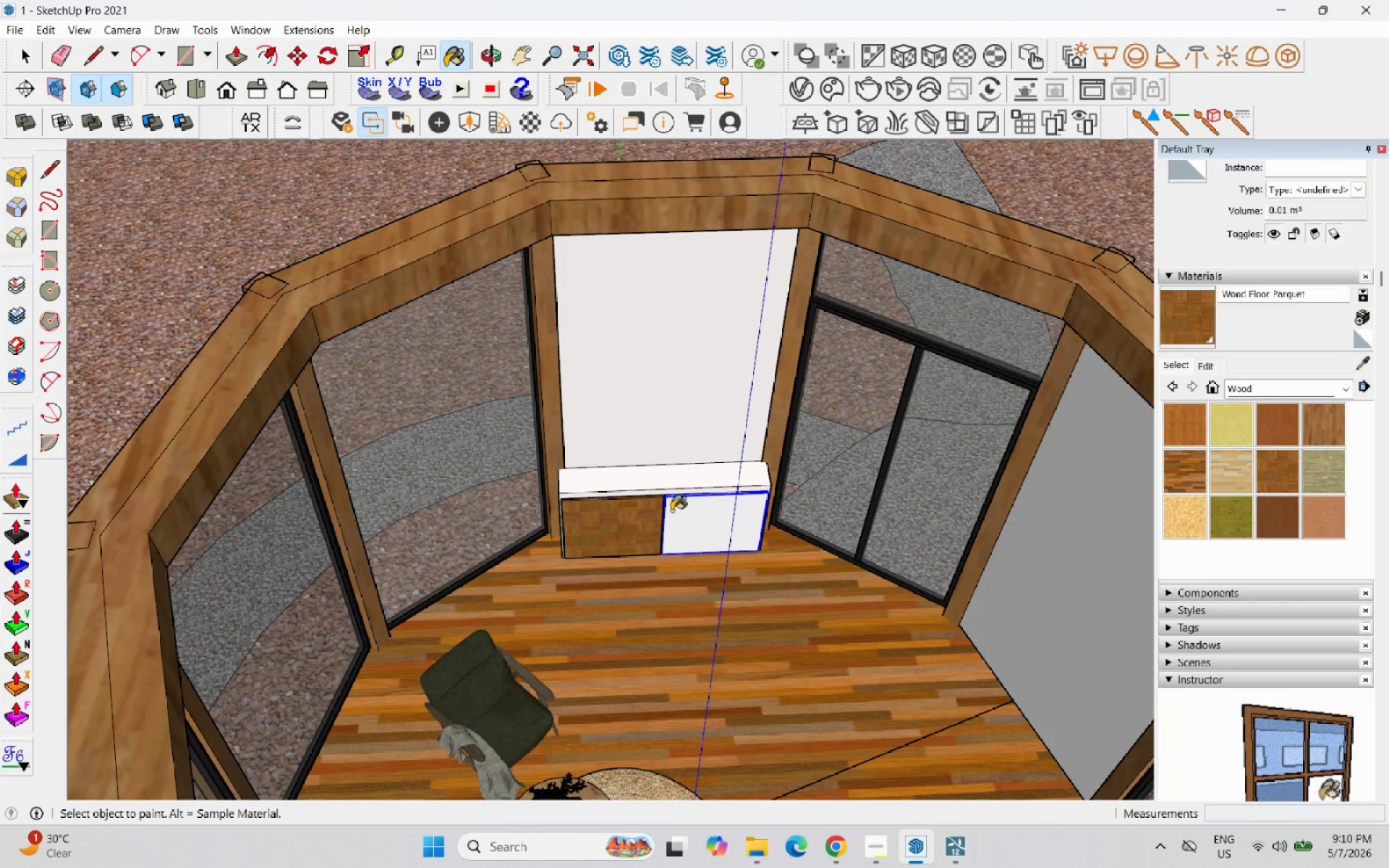 
double_click([687, 507])
 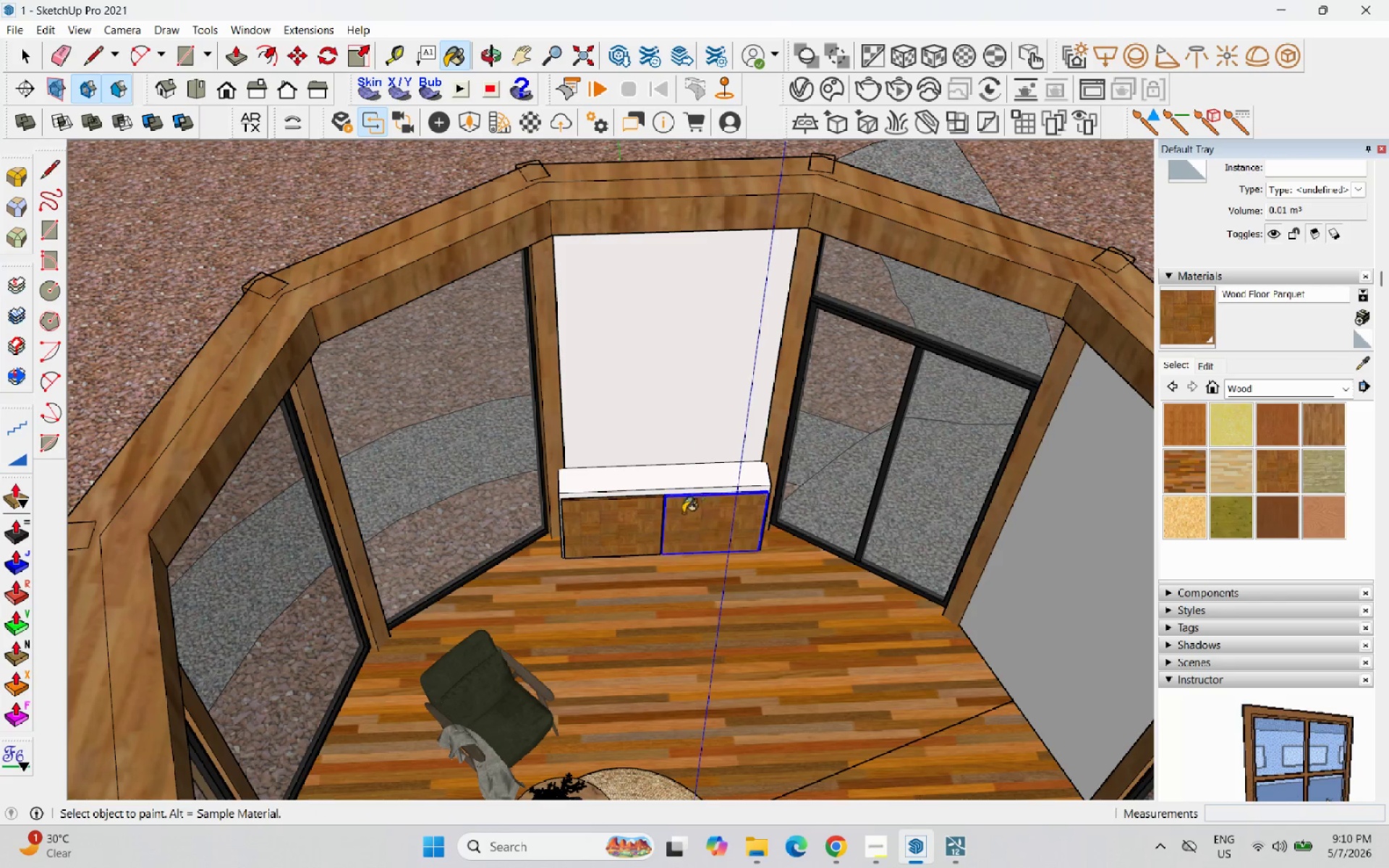 
scroll: coordinate [618, 457], scroll_direction: up, amount: 5.0
 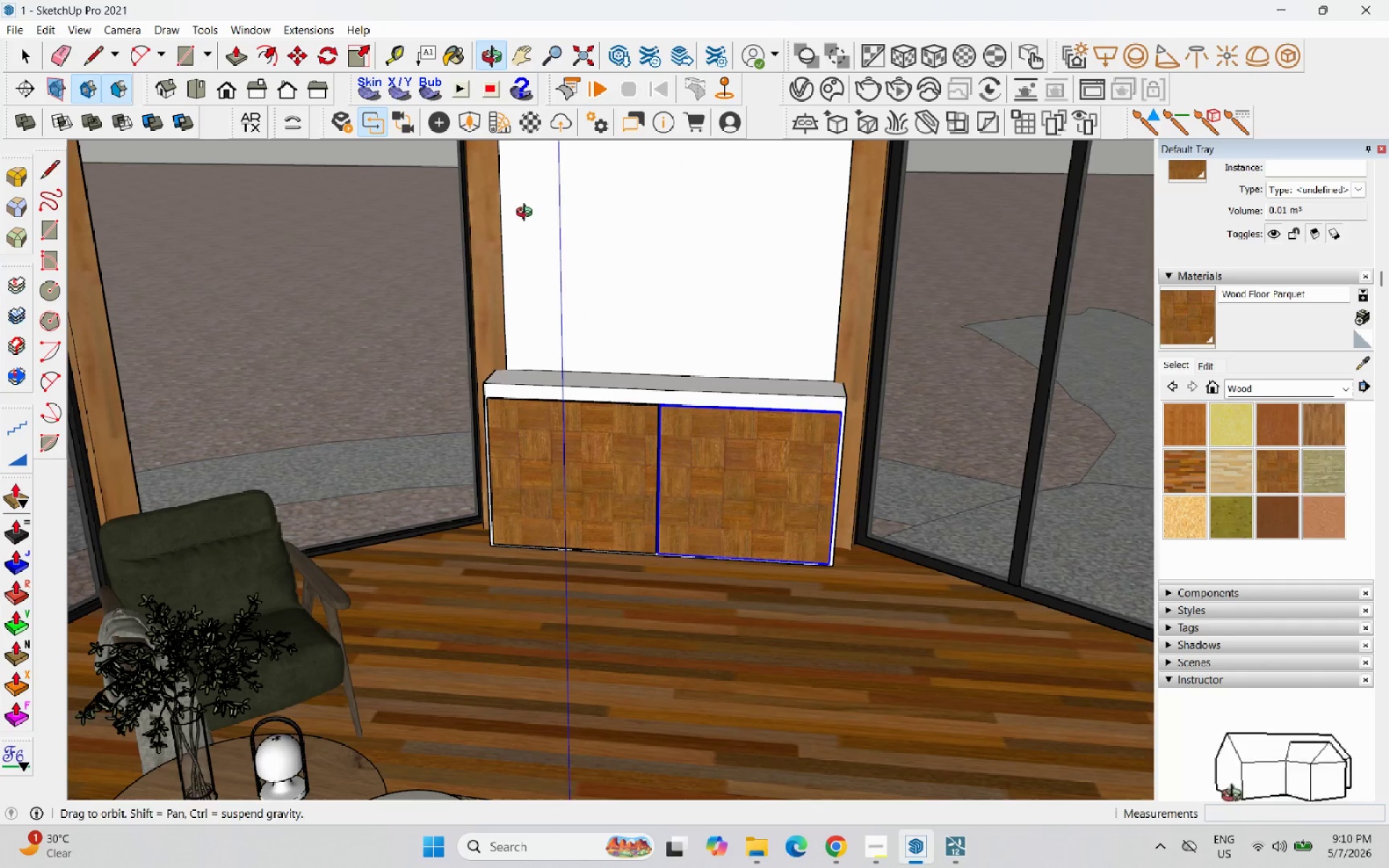 
scroll: coordinate [666, 676], scroll_direction: down, amount: 14.0
 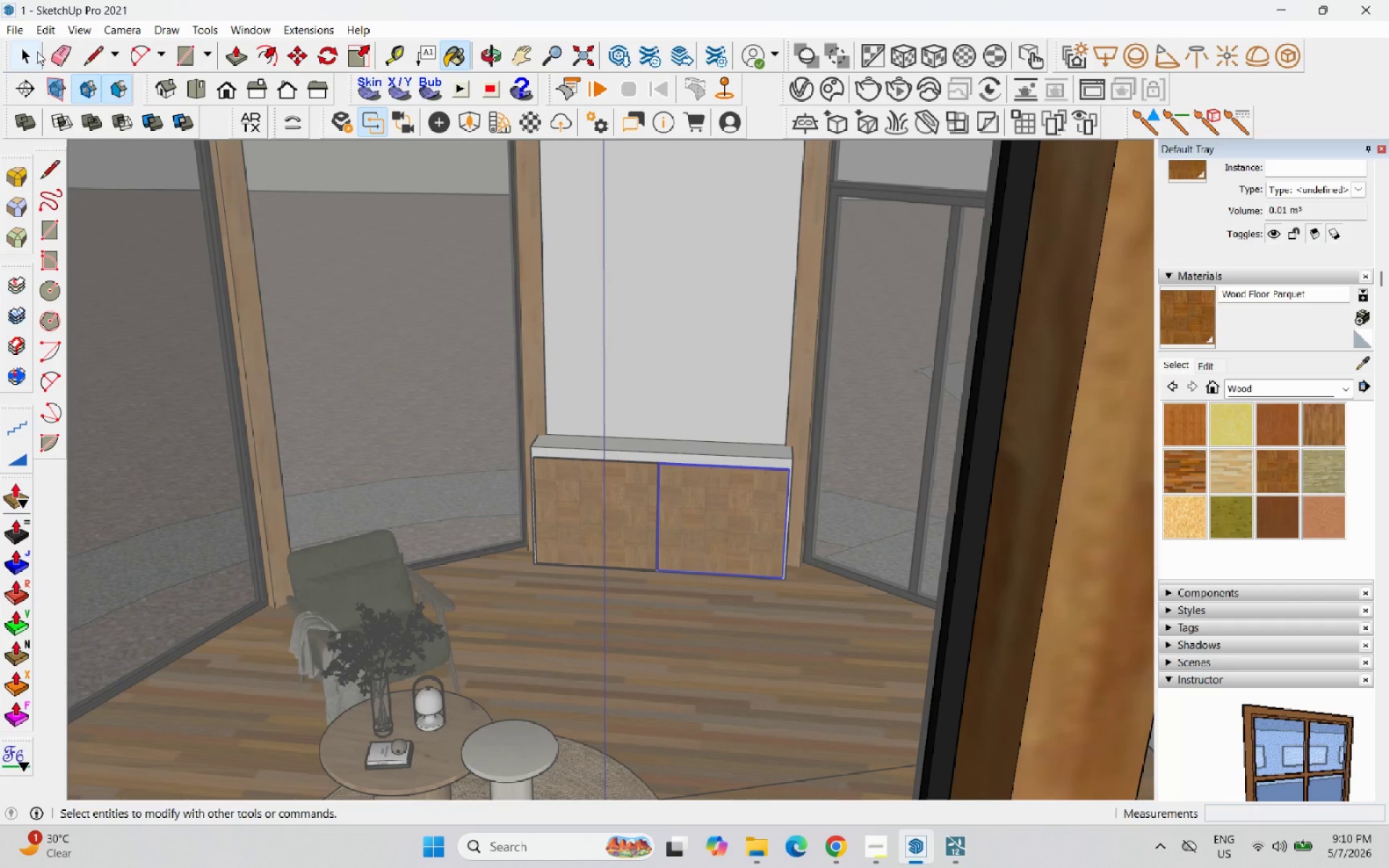 
double_click([590, 550])
 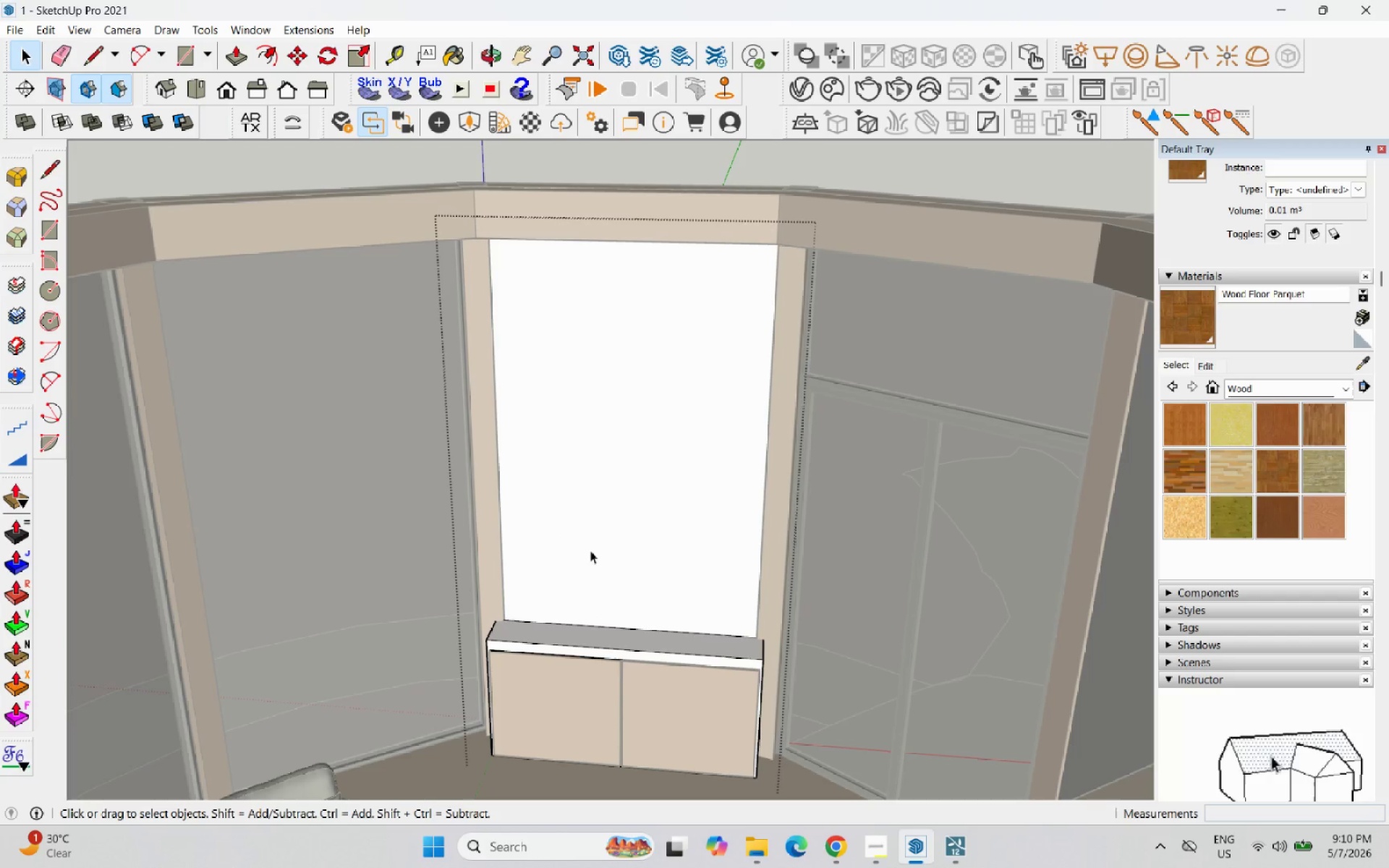 
scroll: coordinate [599, 550], scroll_direction: down, amount: 11.0
 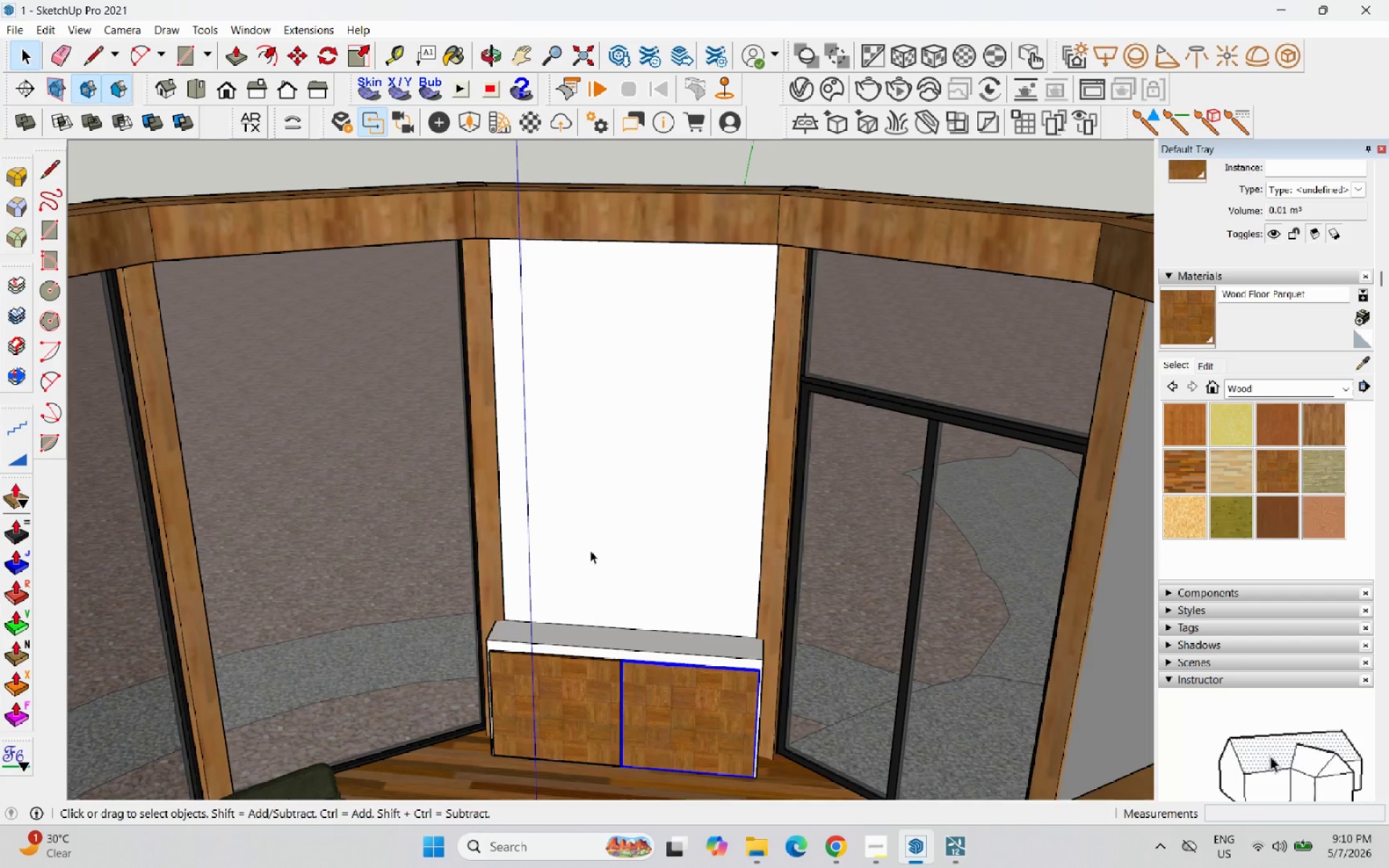 
triple_click([590, 550])
 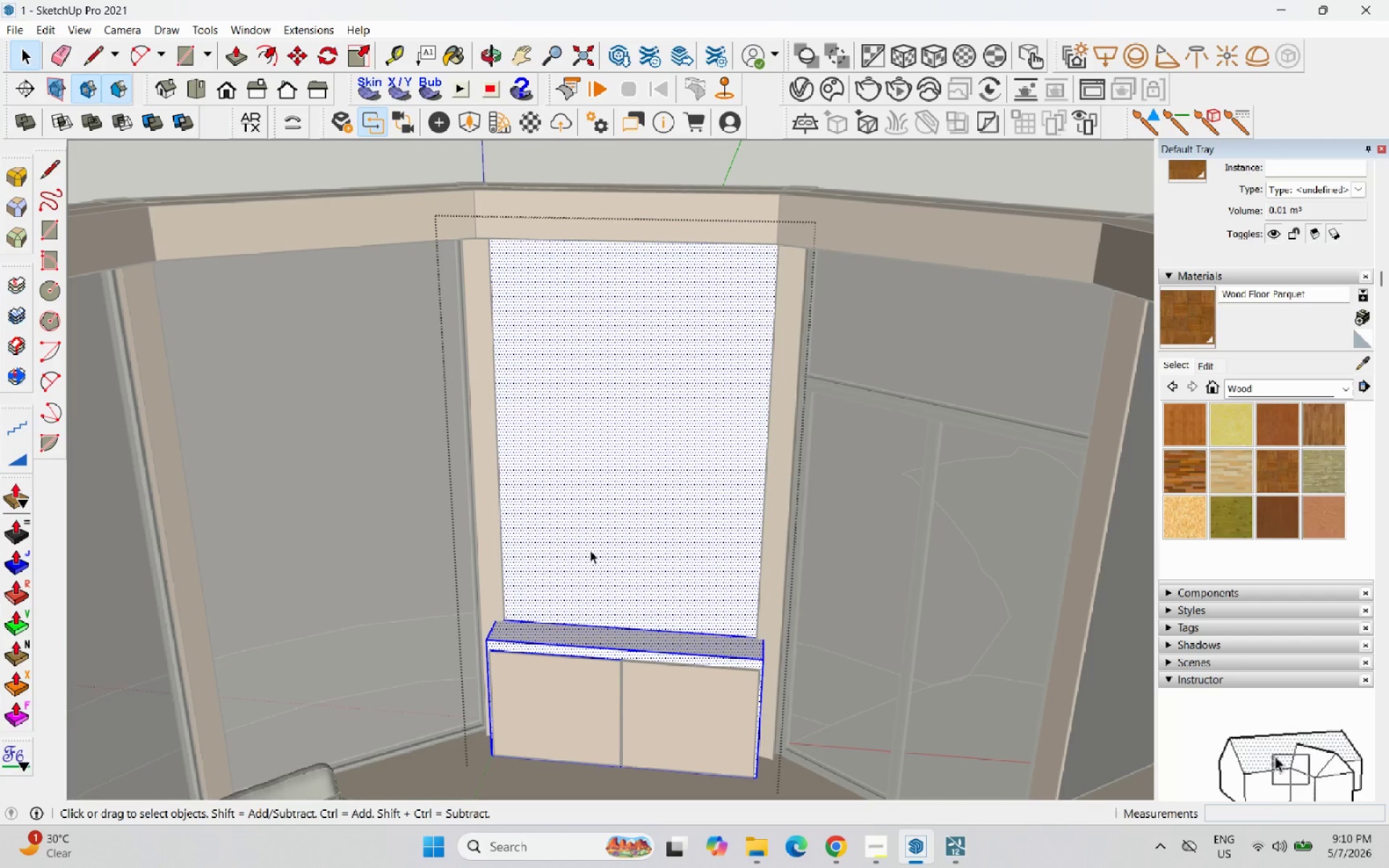 
triple_click([590, 550])
 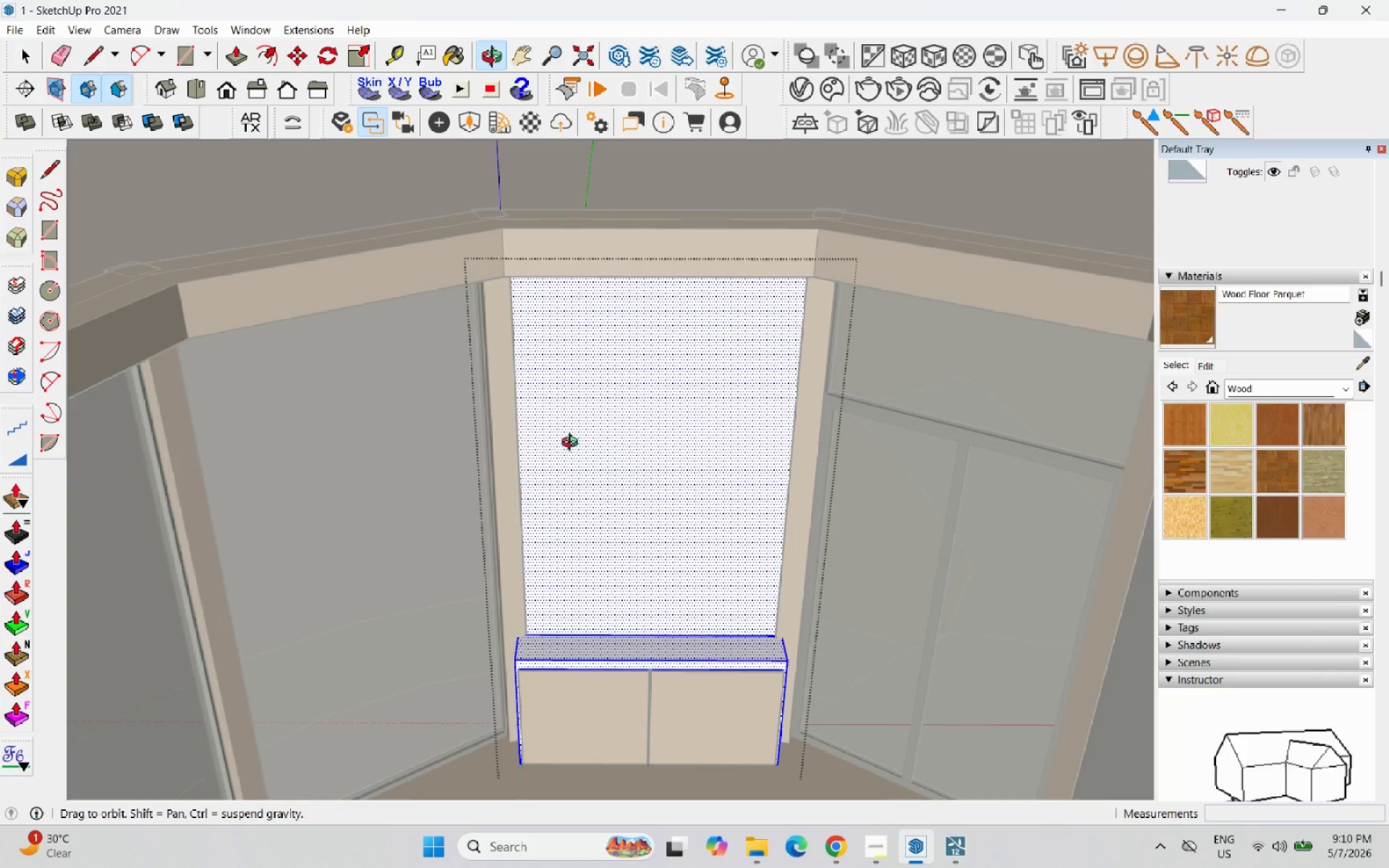 
wait(5.83)
 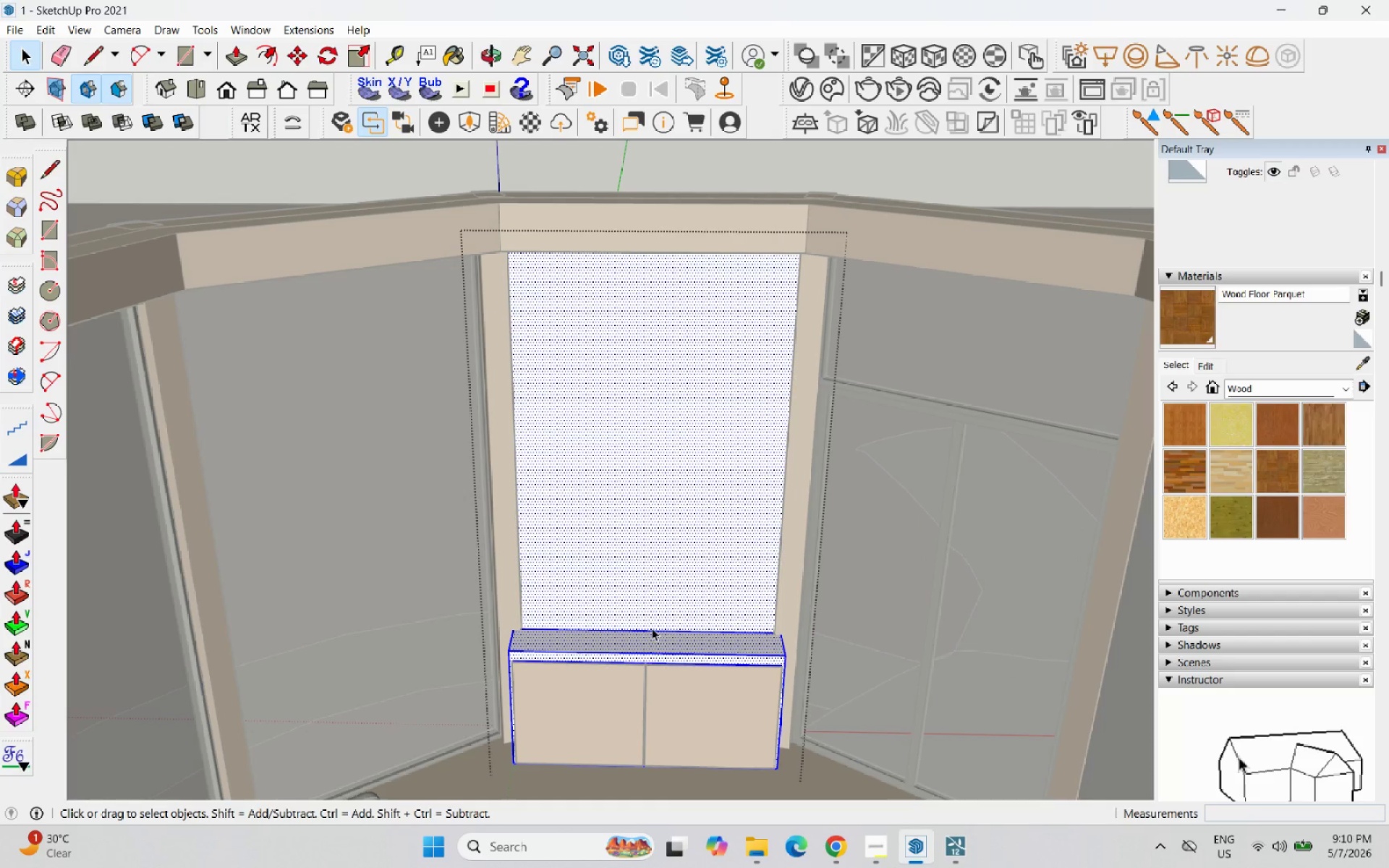 
left_click([845, 840])
 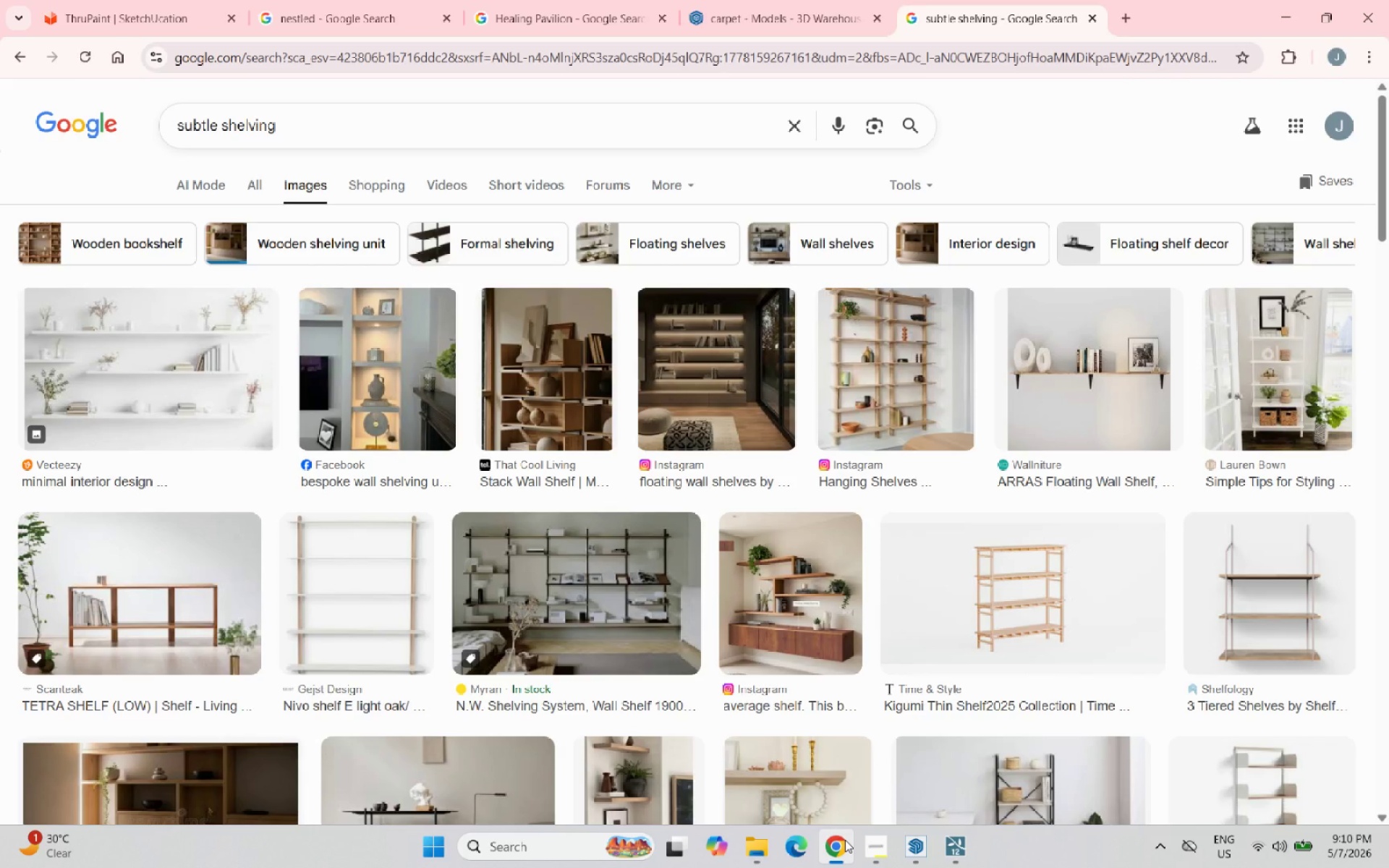 
left_click([845, 840])
 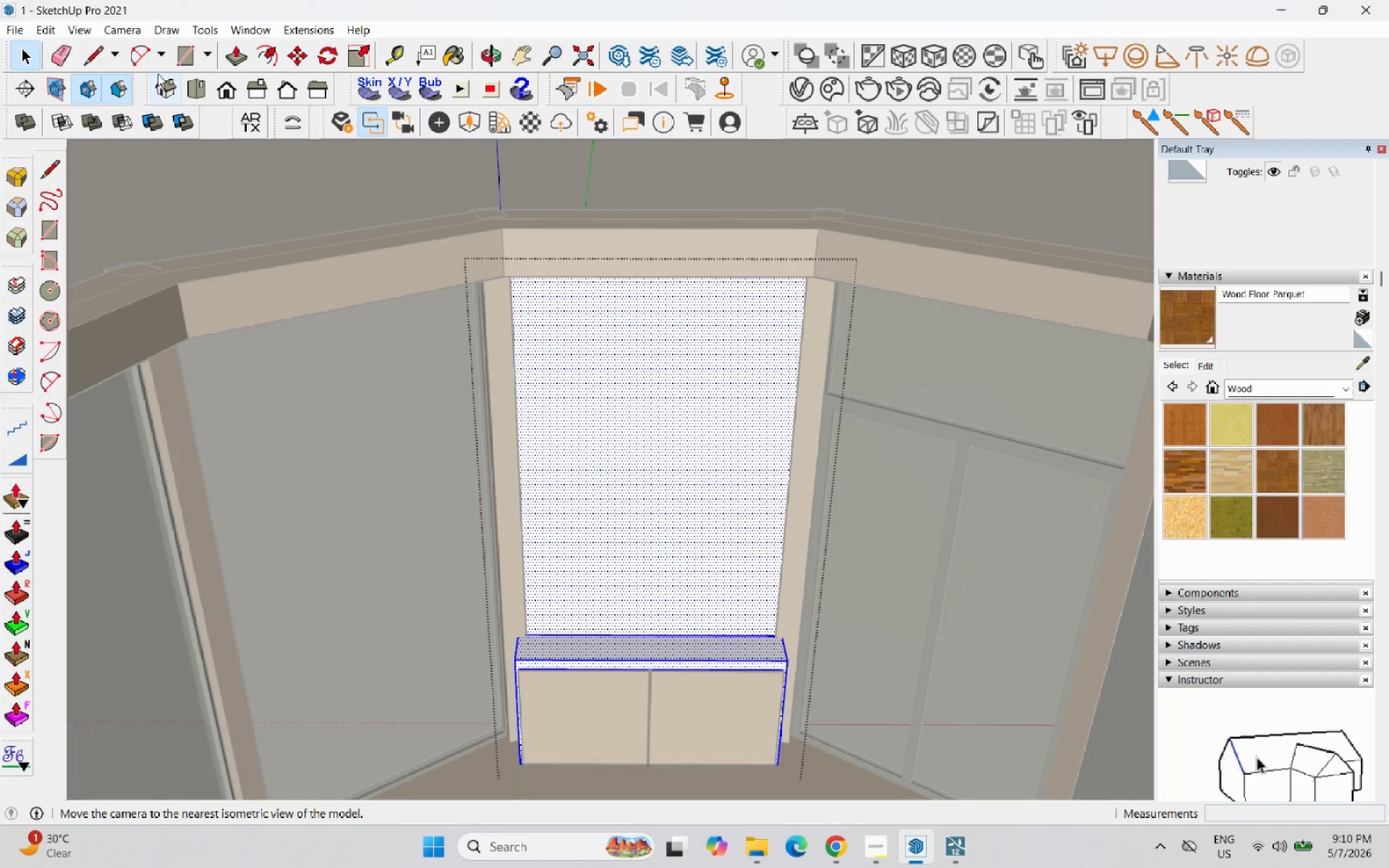 
left_click([257, 52])
 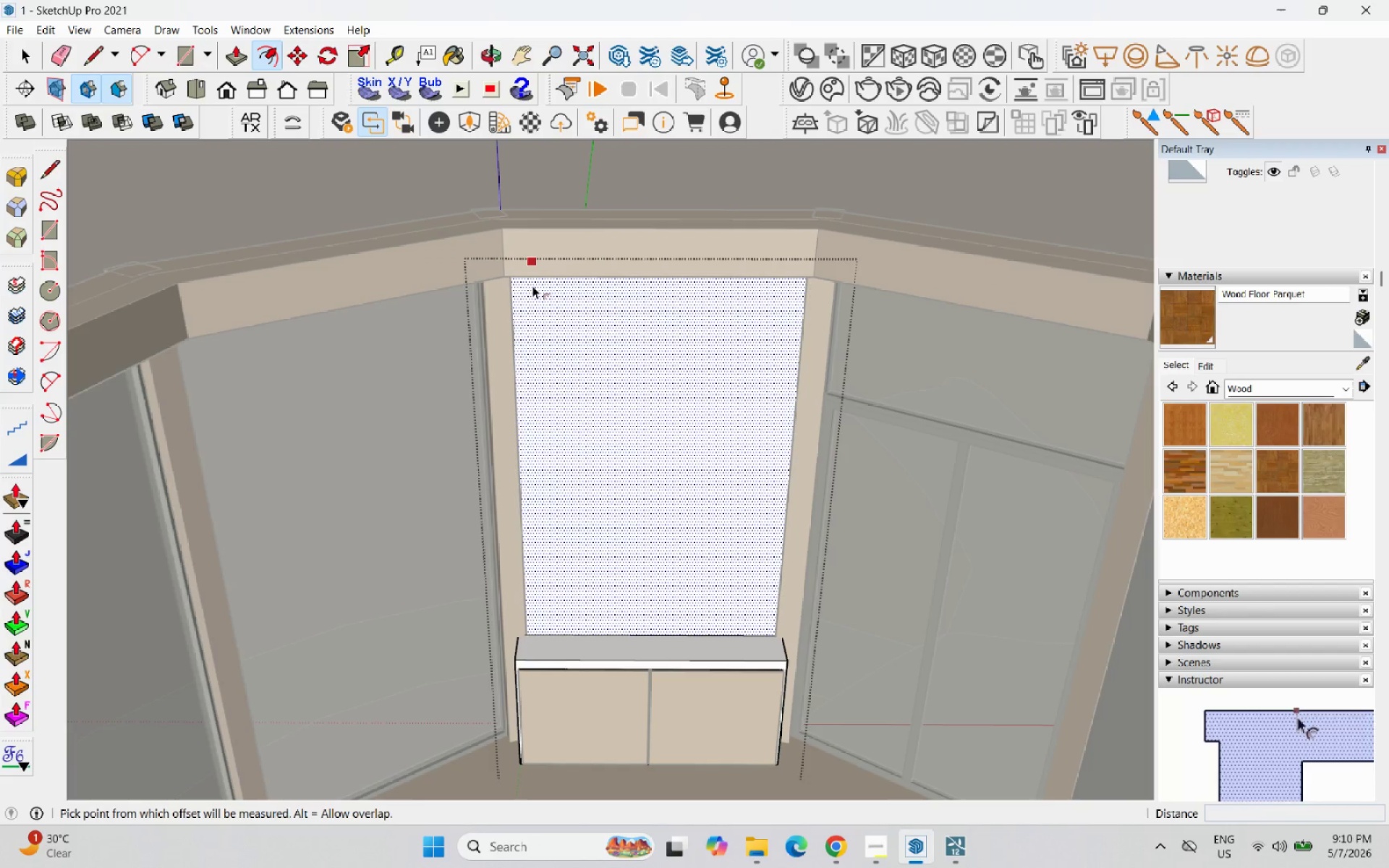 
left_click_drag(start_coordinate=[535, 284], to_coordinate=[514, 282])
 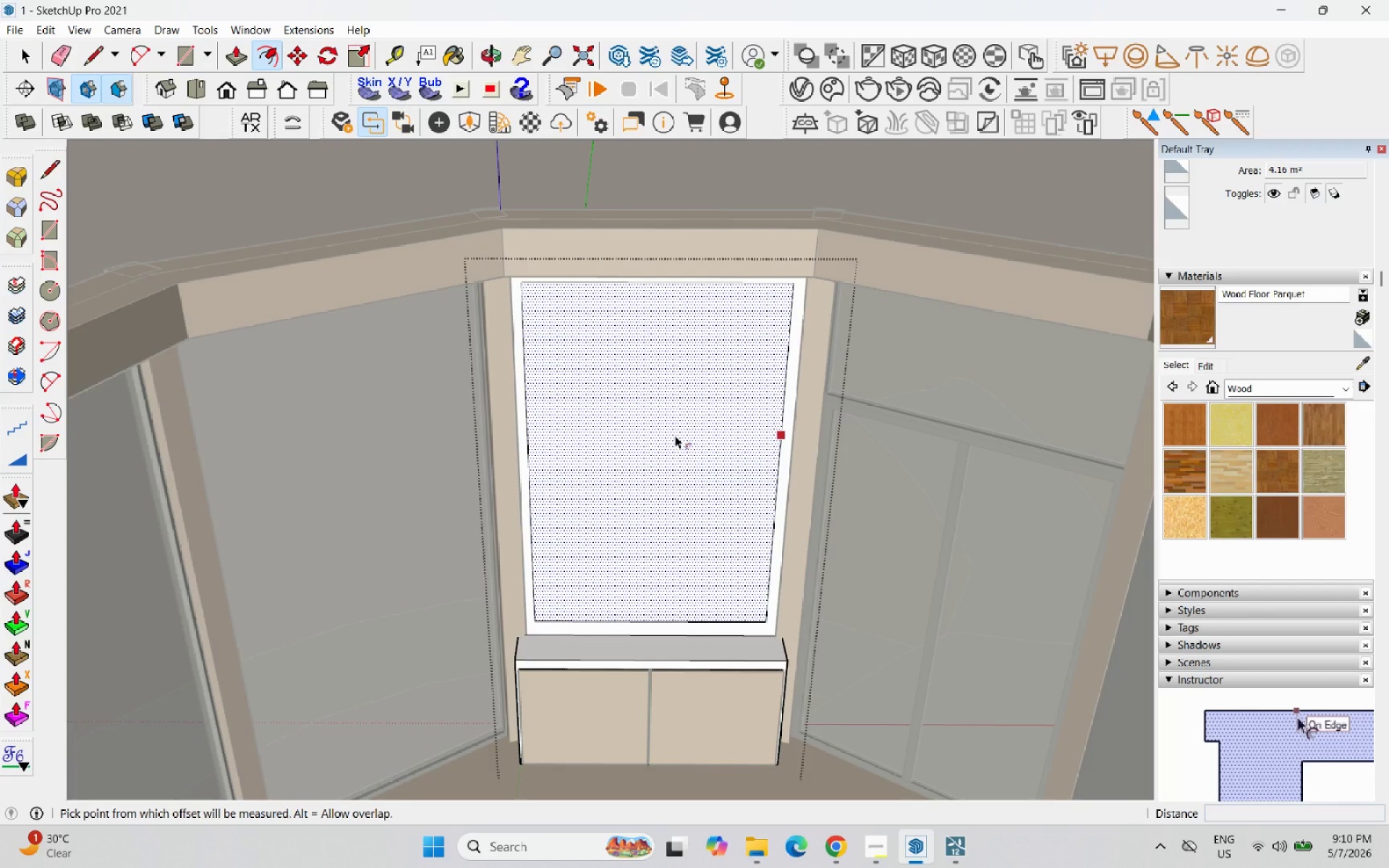 
scroll: coordinate [675, 435], scroll_direction: up, amount: 1.0
 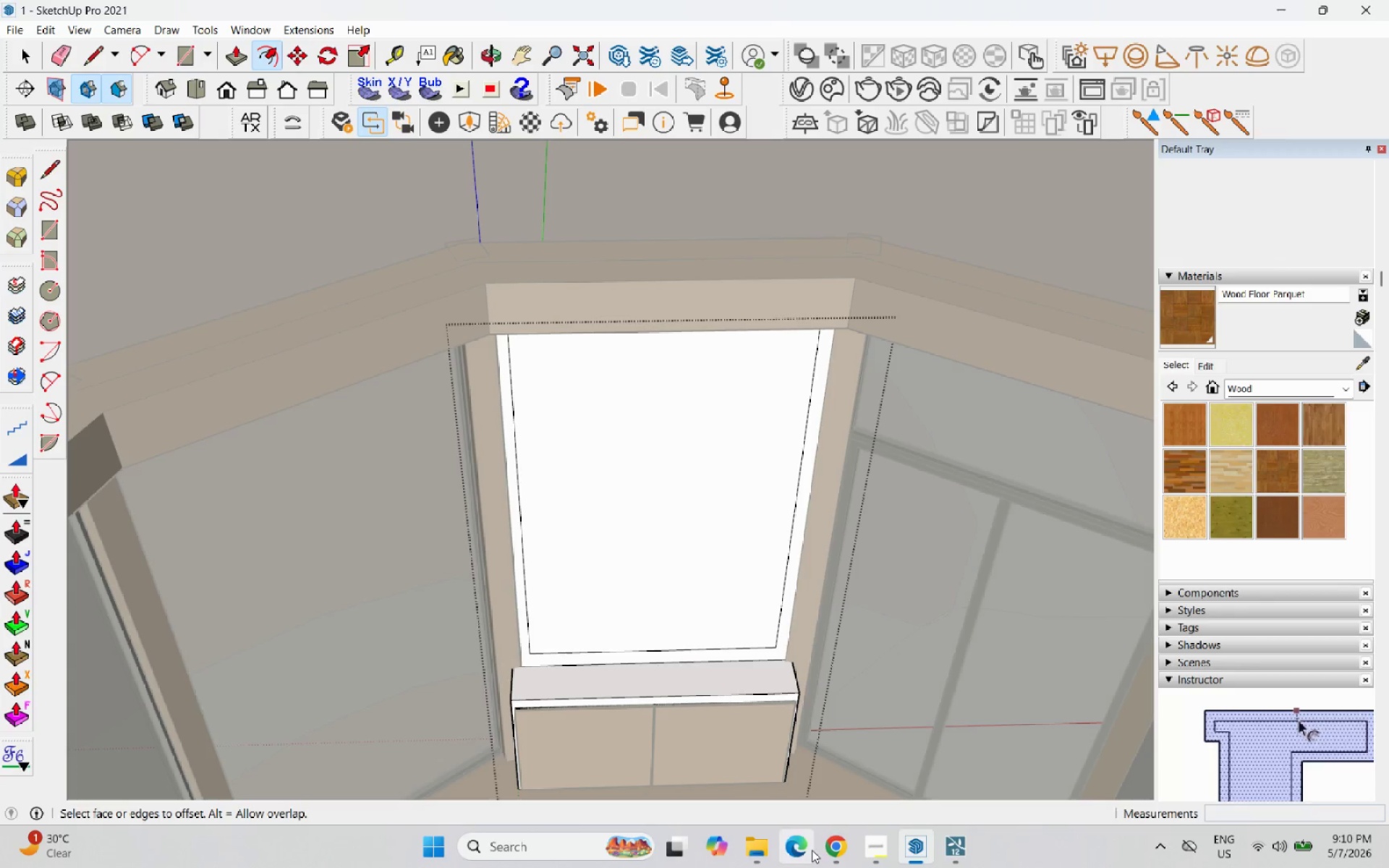 
left_click([832, 850])
 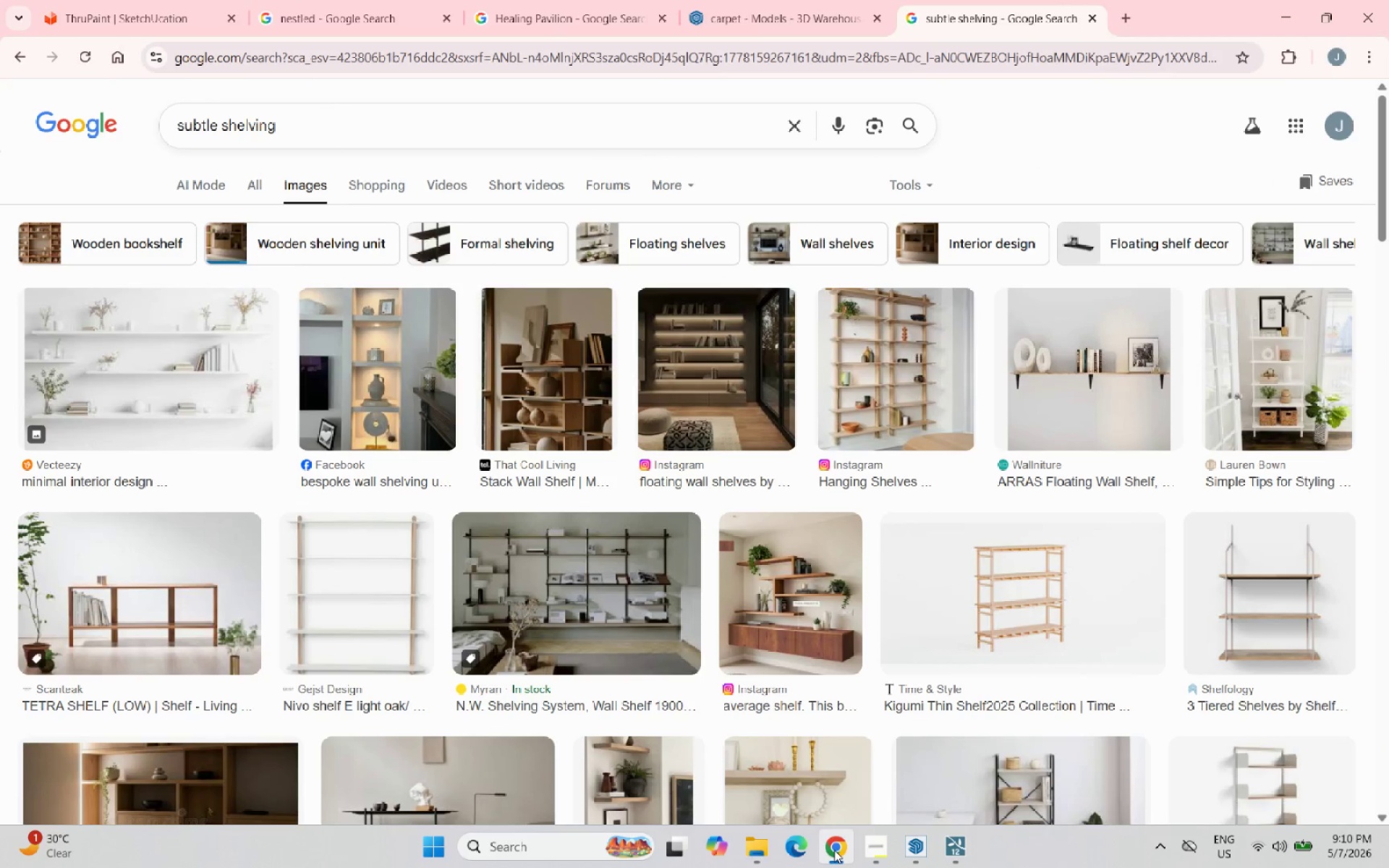 
scroll: coordinate [715, 444], scroll_direction: down, amount: 20.0
 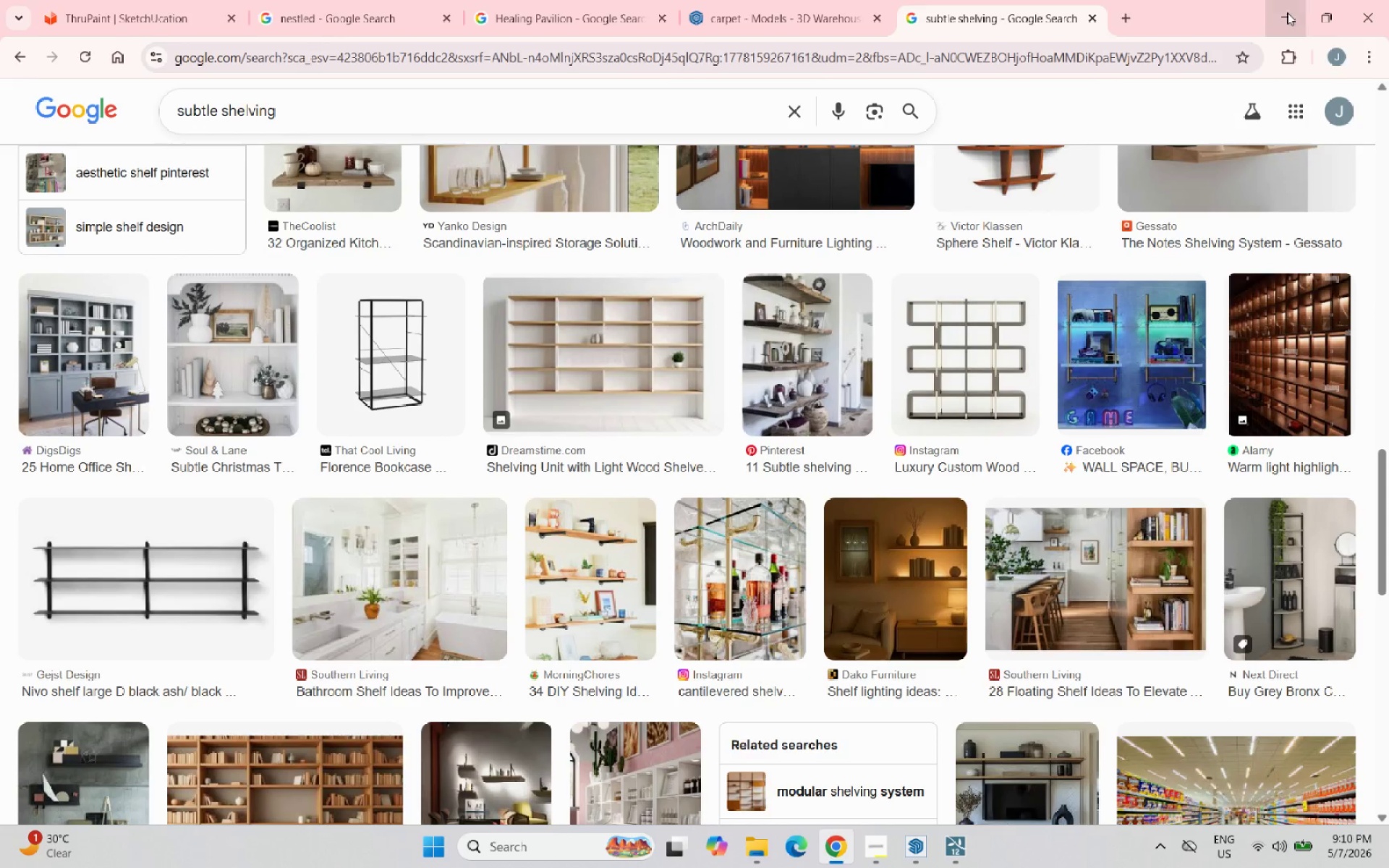 
scroll: coordinate [702, 645], scroll_direction: up, amount: 3.0
 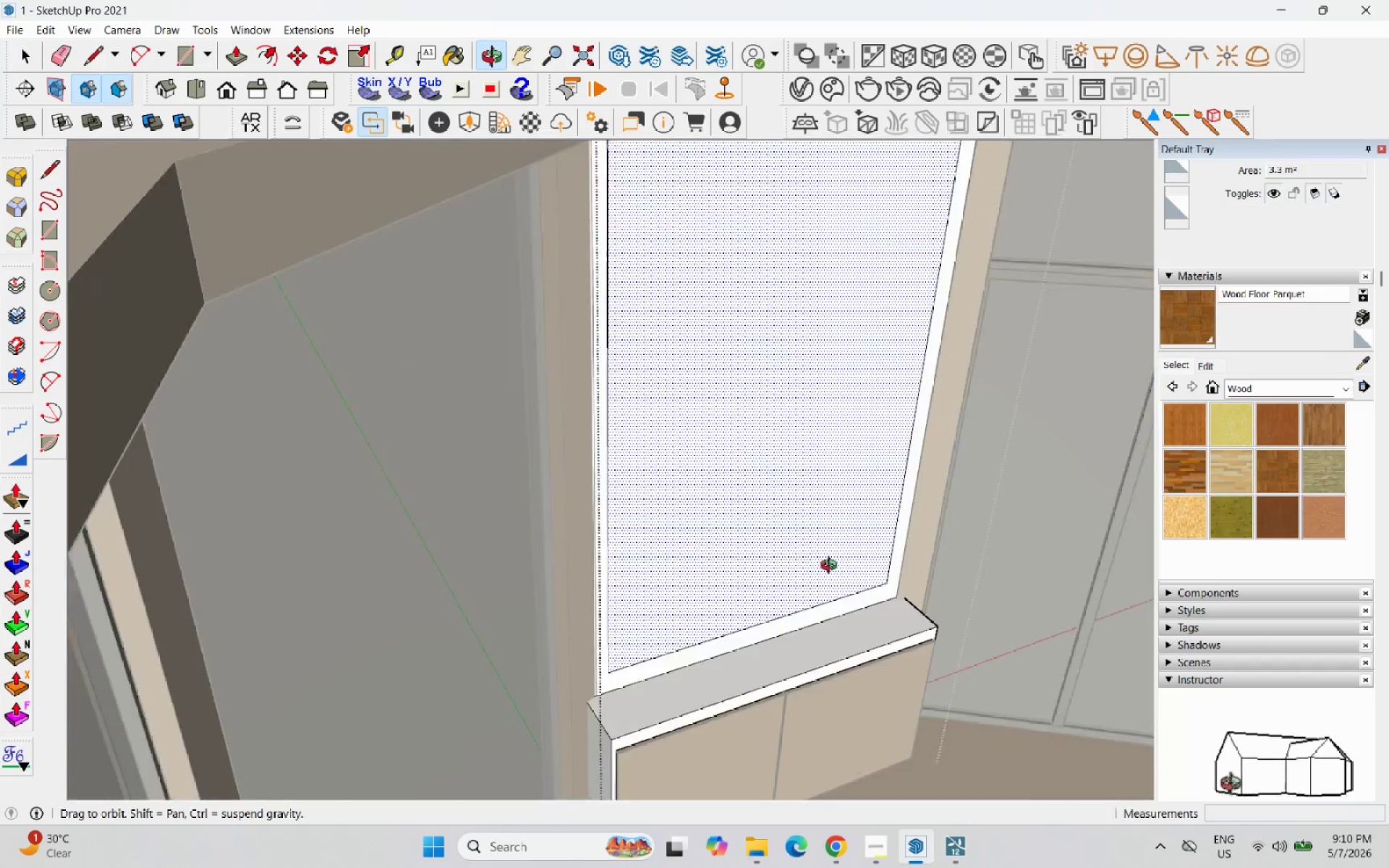 
scroll: coordinate [828, 571], scroll_direction: down, amount: 3.0
 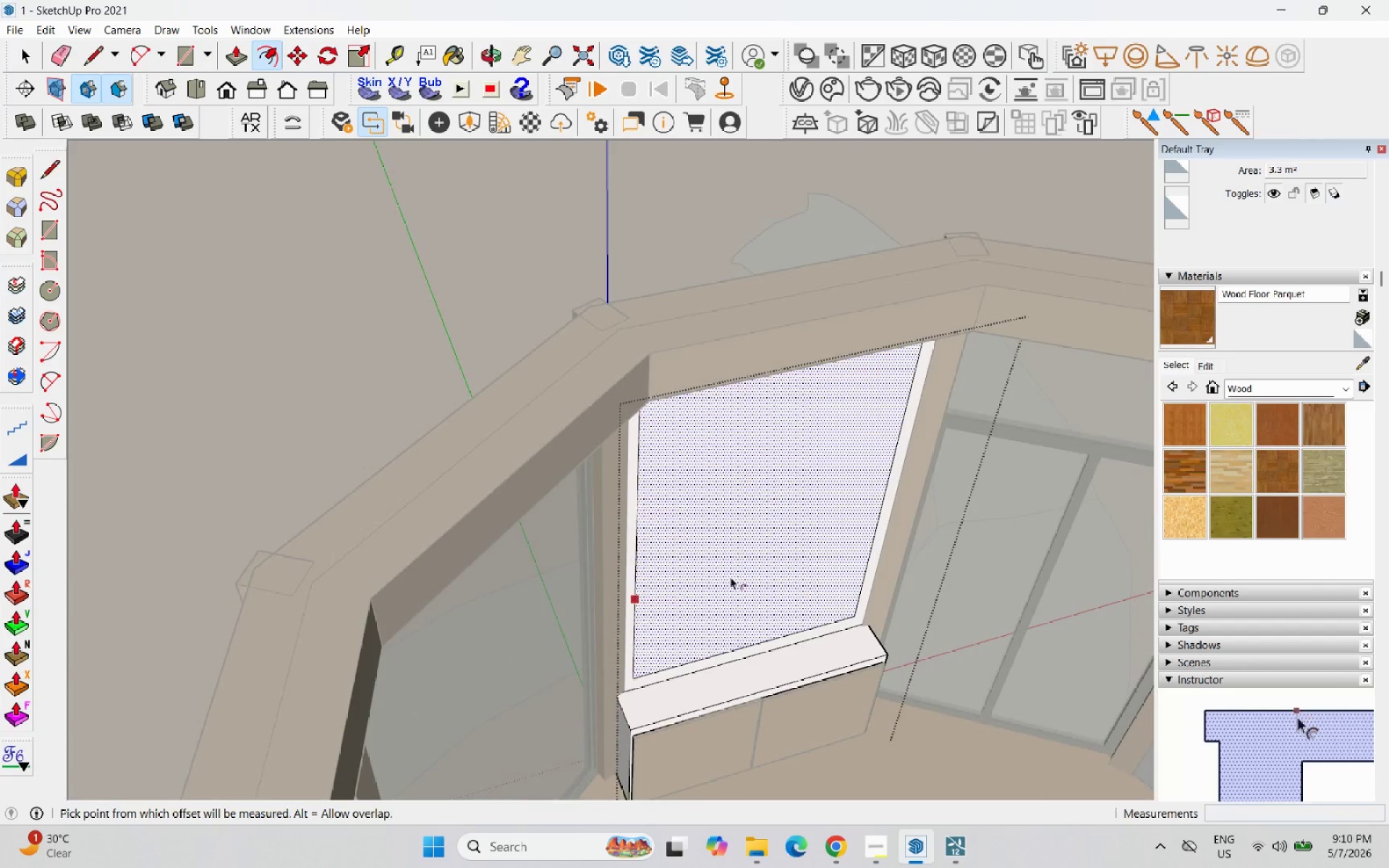 
key(P)
 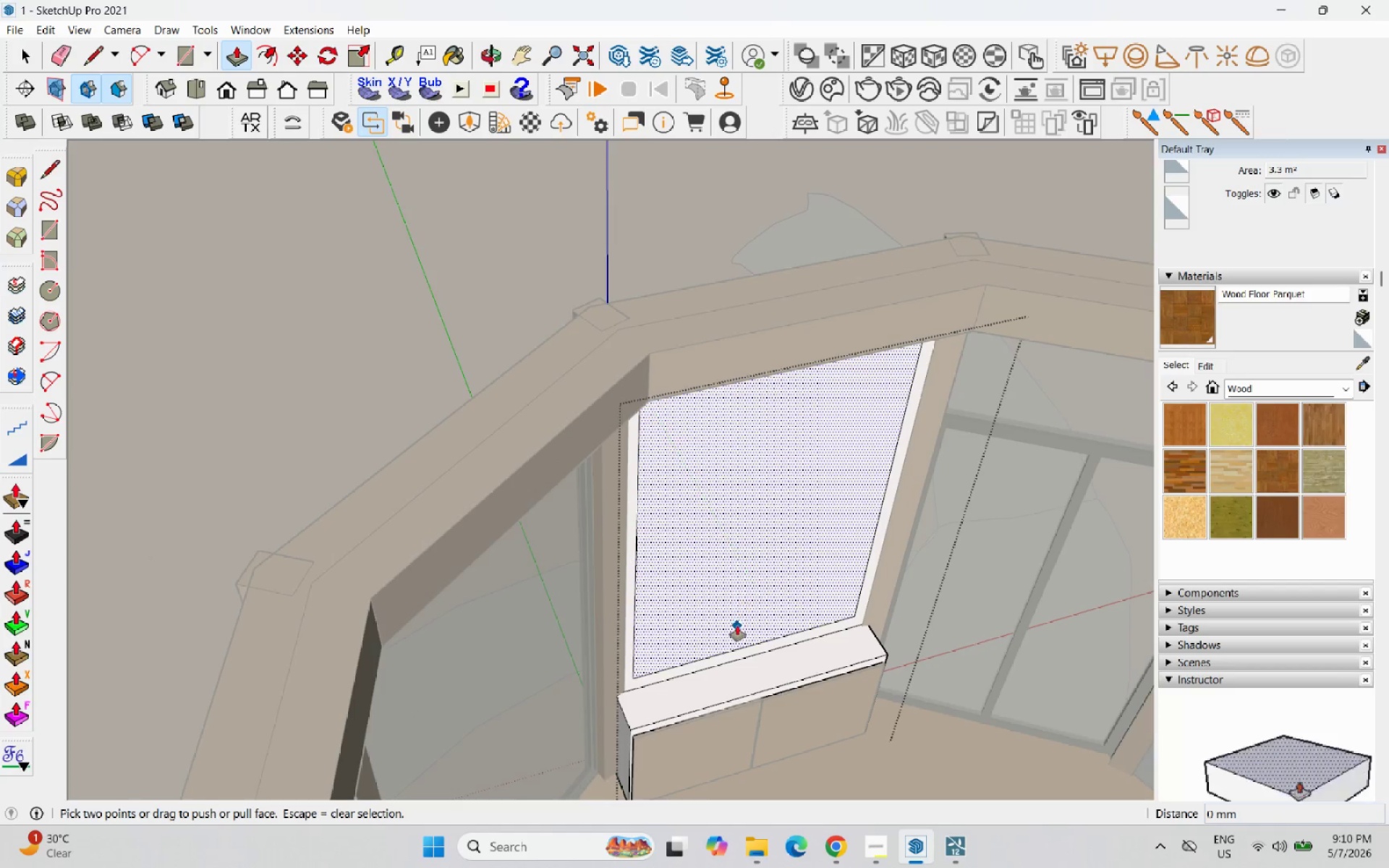 
key(Escape)
 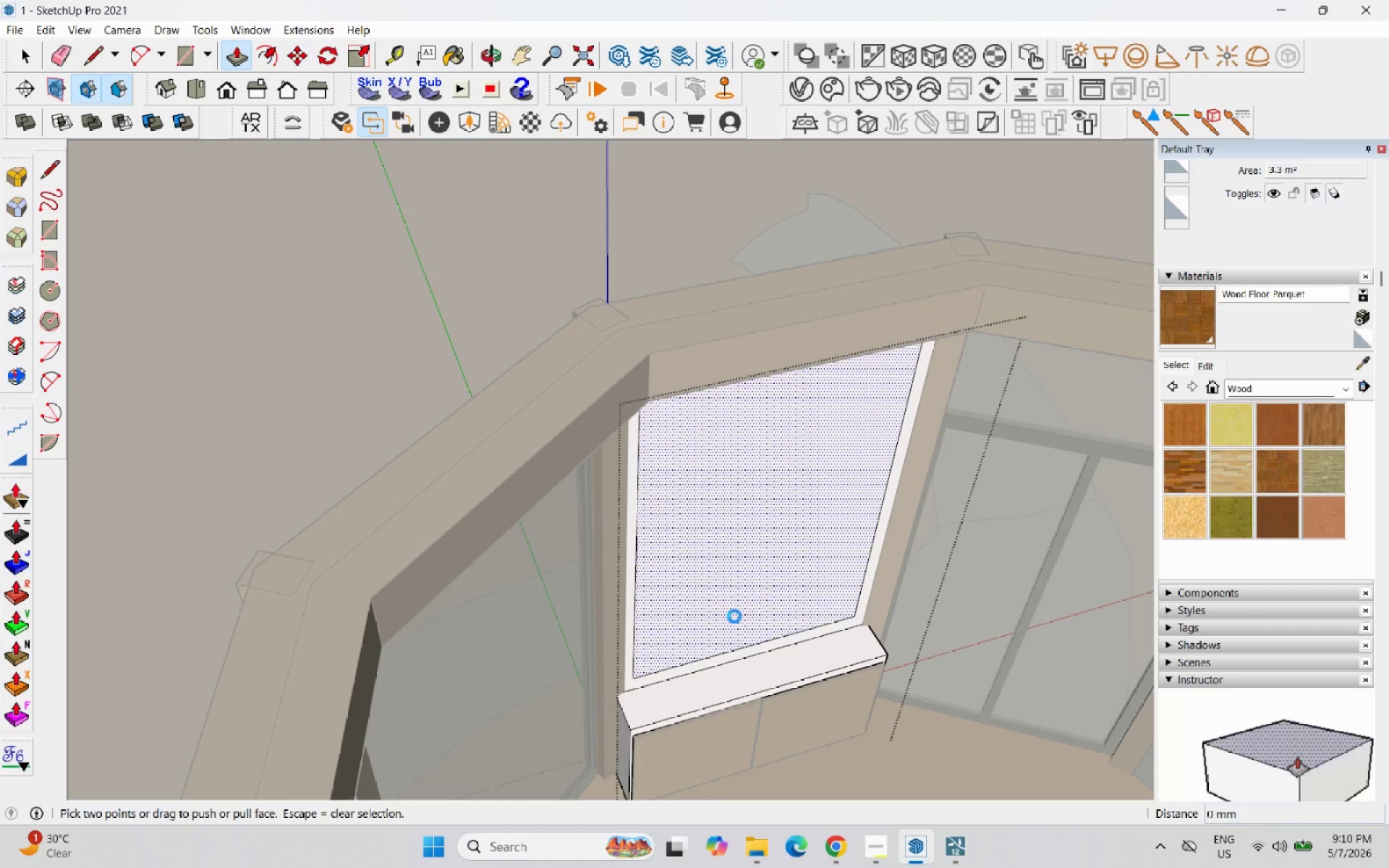 
scroll: coordinate [733, 612], scroll_direction: up, amount: 2.0
 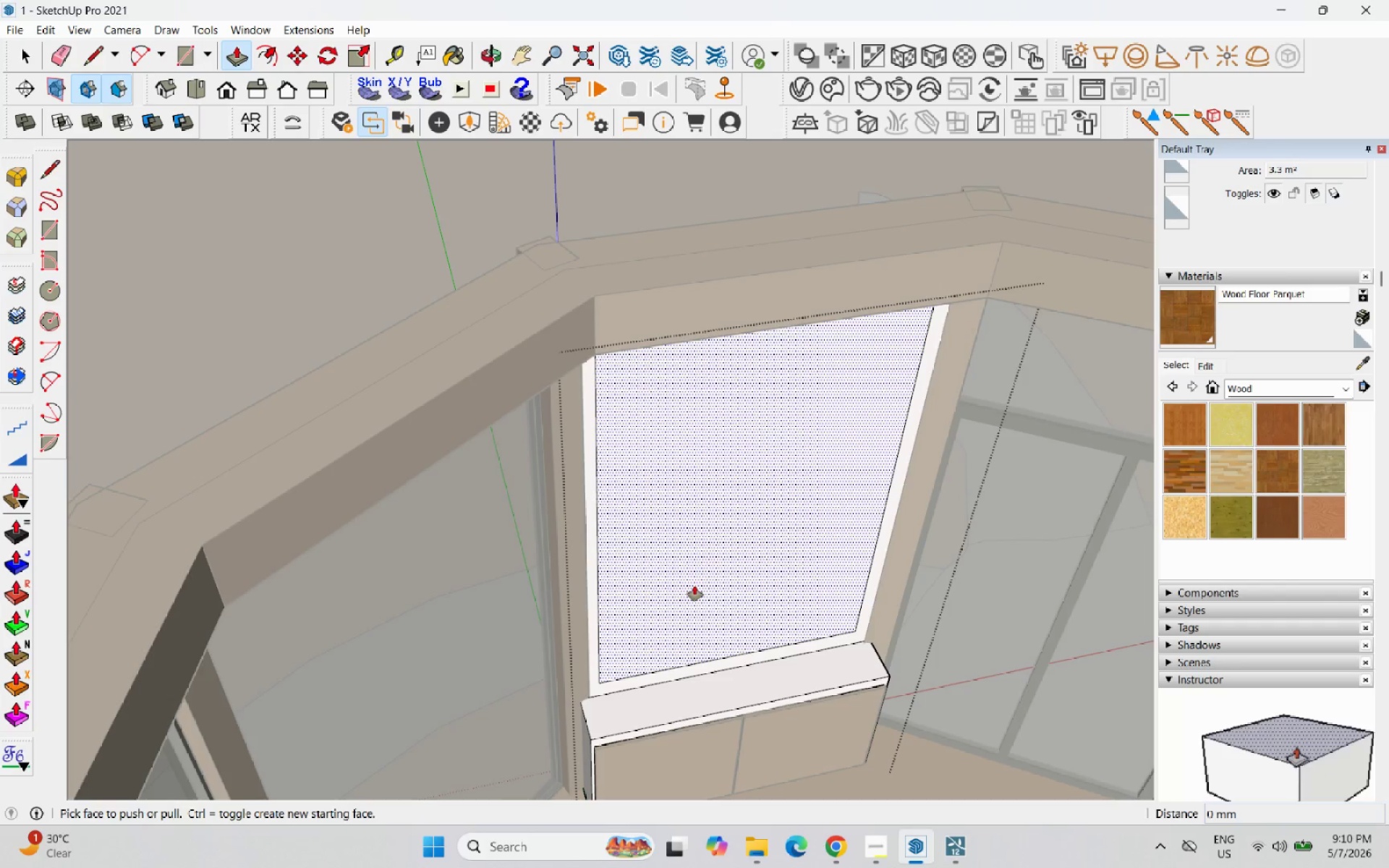 
left_click_drag(start_coordinate=[712, 608], to_coordinate=[750, 637])
 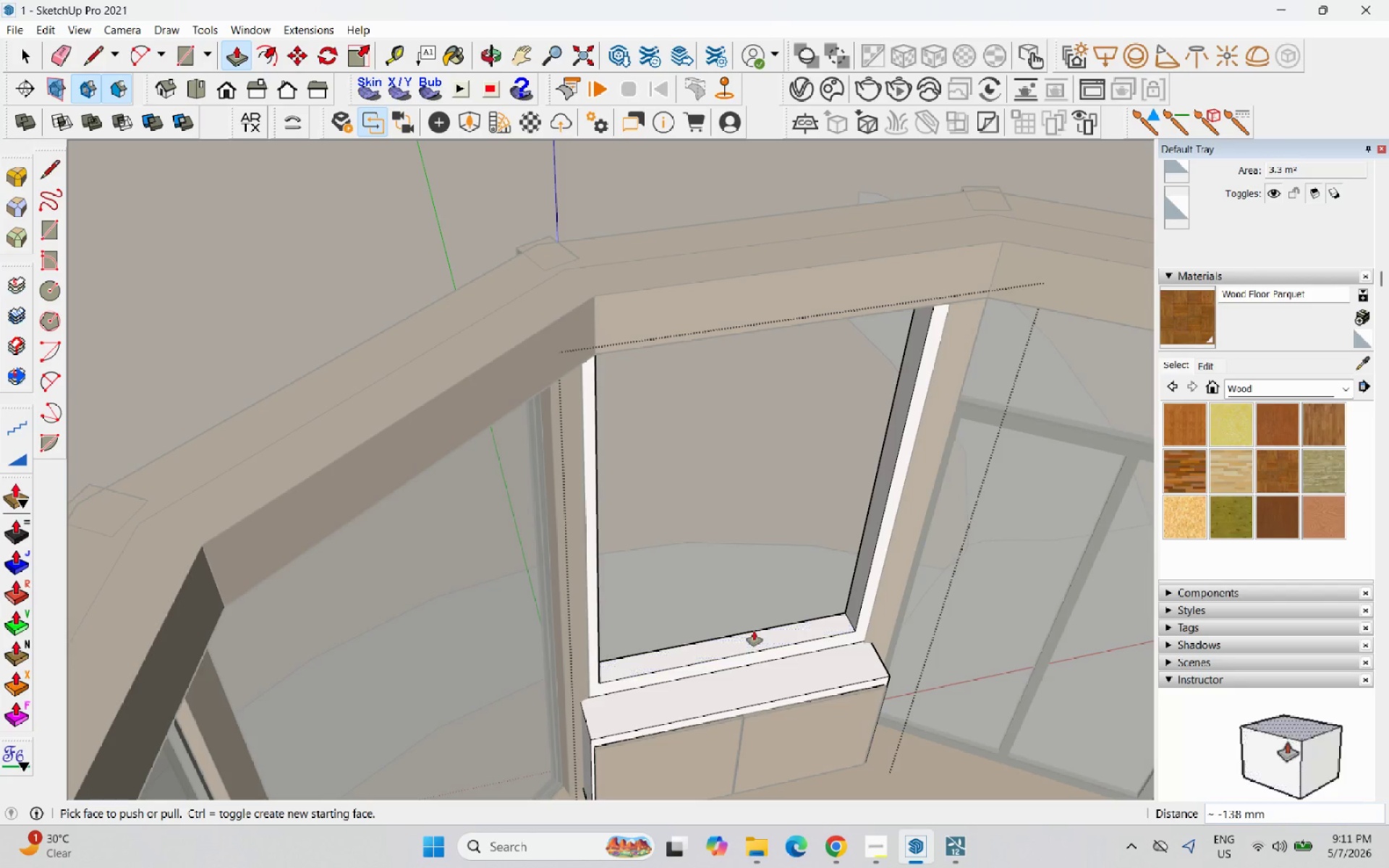 
key(Control+Z)
 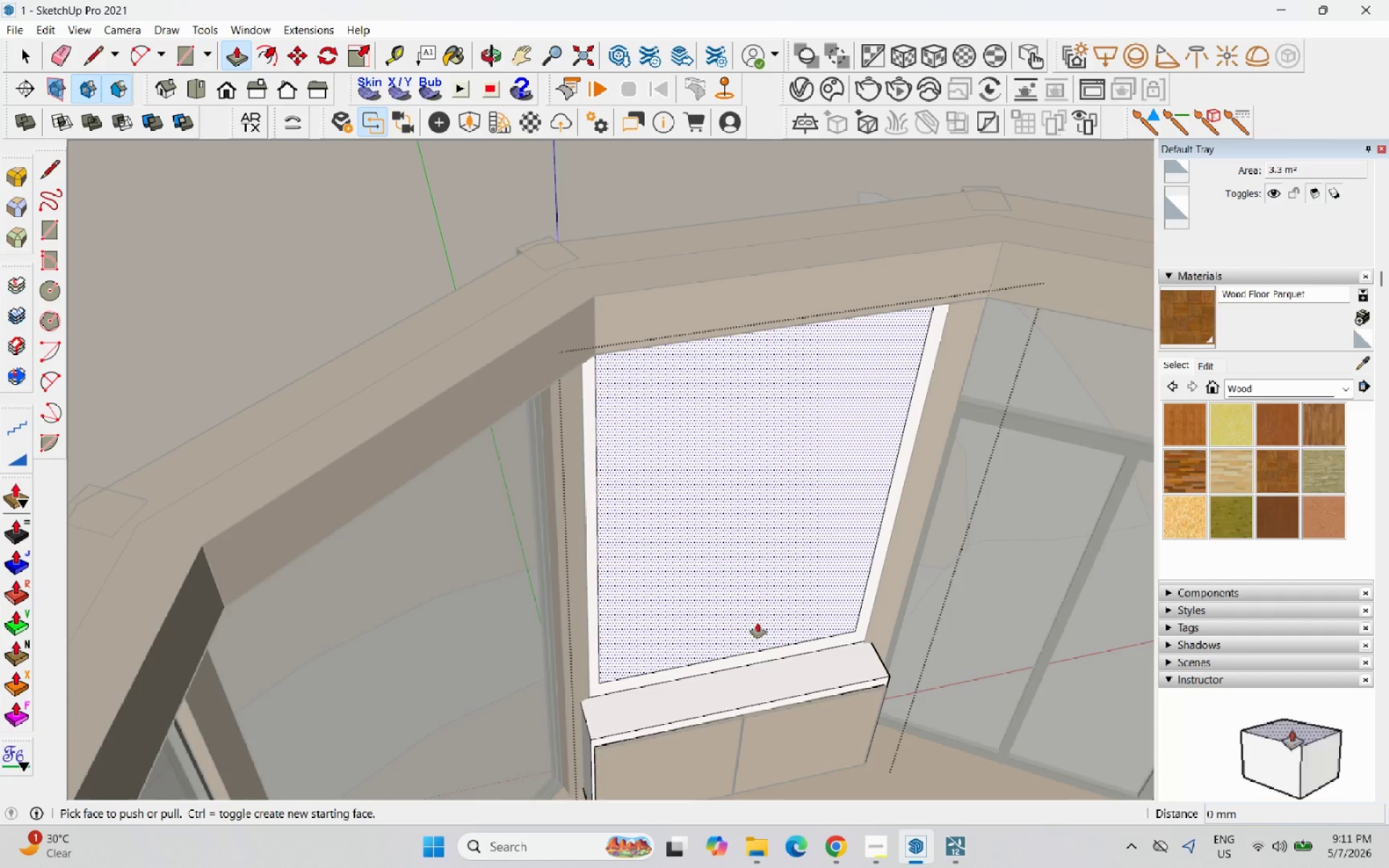 
left_click_drag(start_coordinate=[771, 626], to_coordinate=[768, 610])
 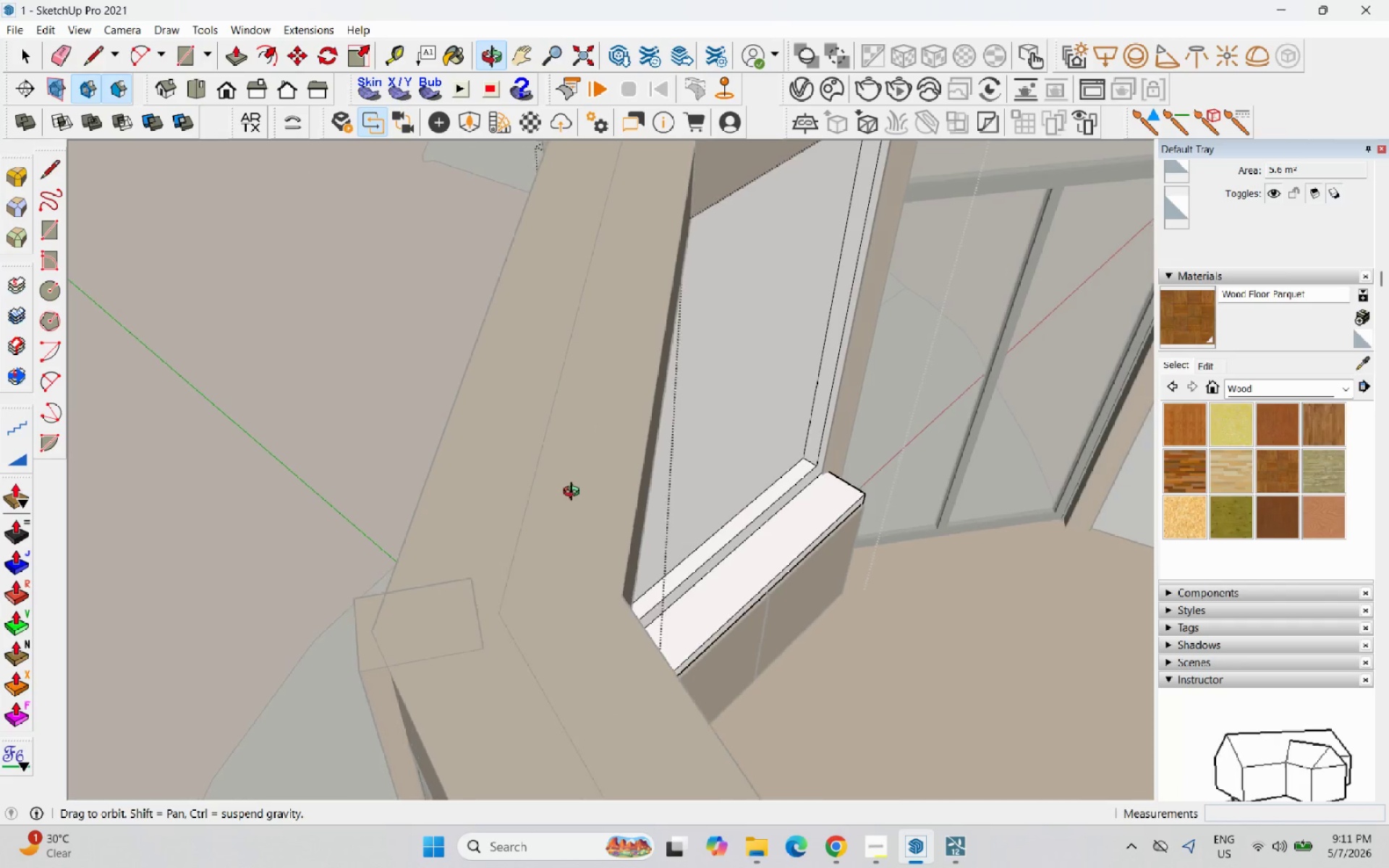 
scroll: coordinate [833, 467], scroll_direction: up, amount: 5.0
 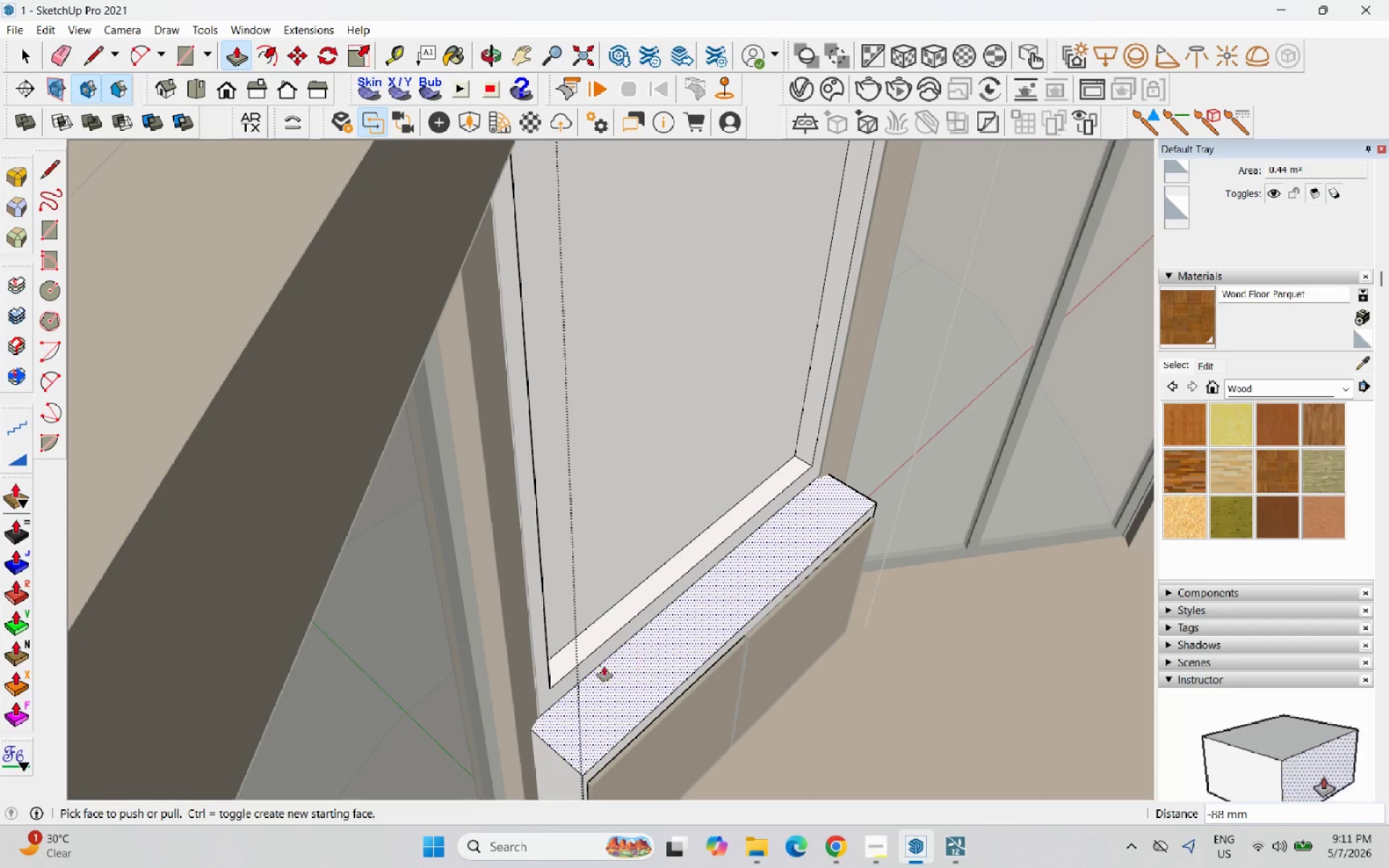 
left_click_drag(start_coordinate=[588, 667], to_coordinate=[588, 674])
 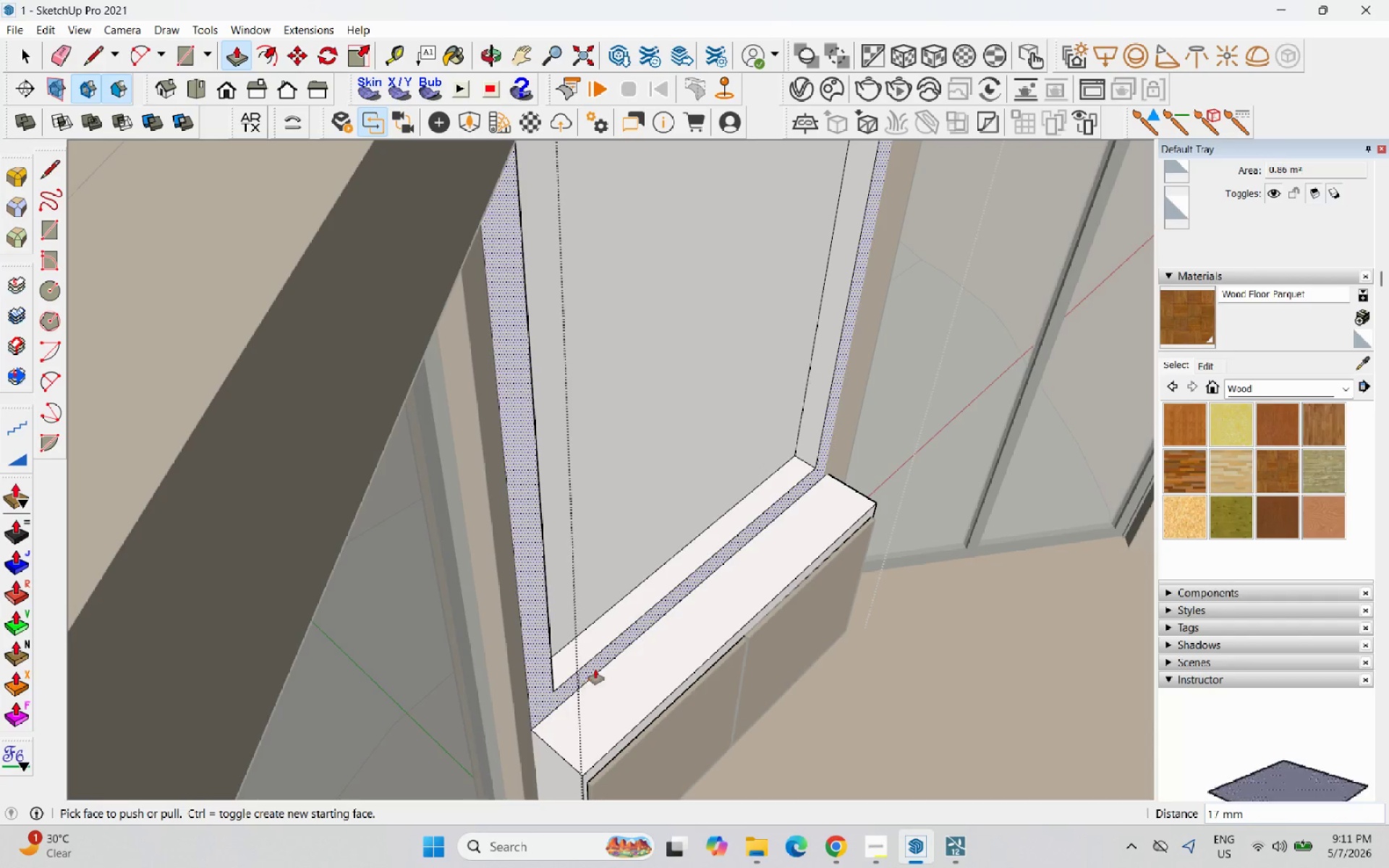 
scroll: coordinate [679, 556], scroll_direction: down, amount: 2.0
 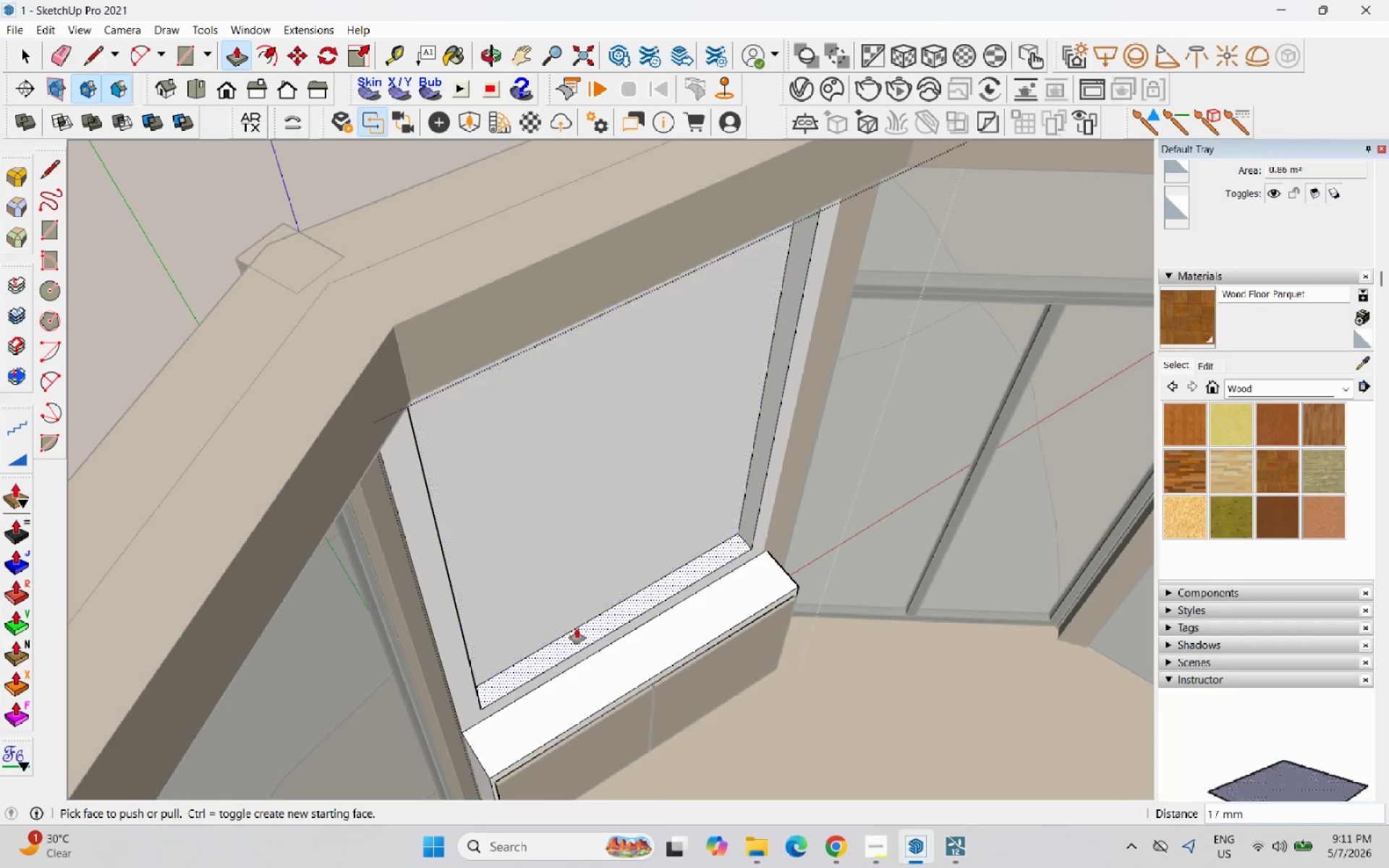 
left_click_drag(start_coordinate=[568, 616], to_coordinate=[559, 613])
 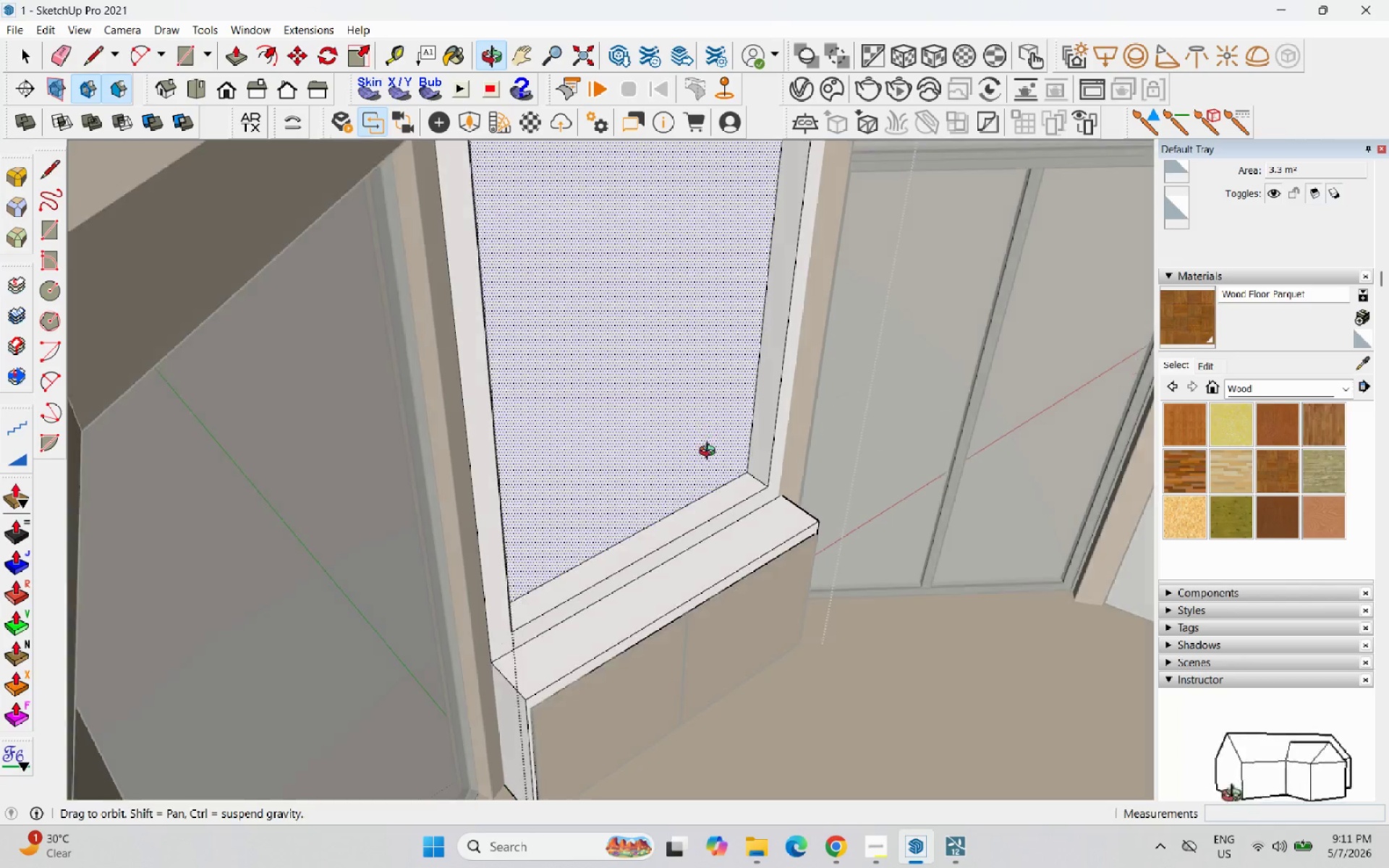 
scroll: coordinate [734, 673], scroll_direction: down, amount: 4.0
 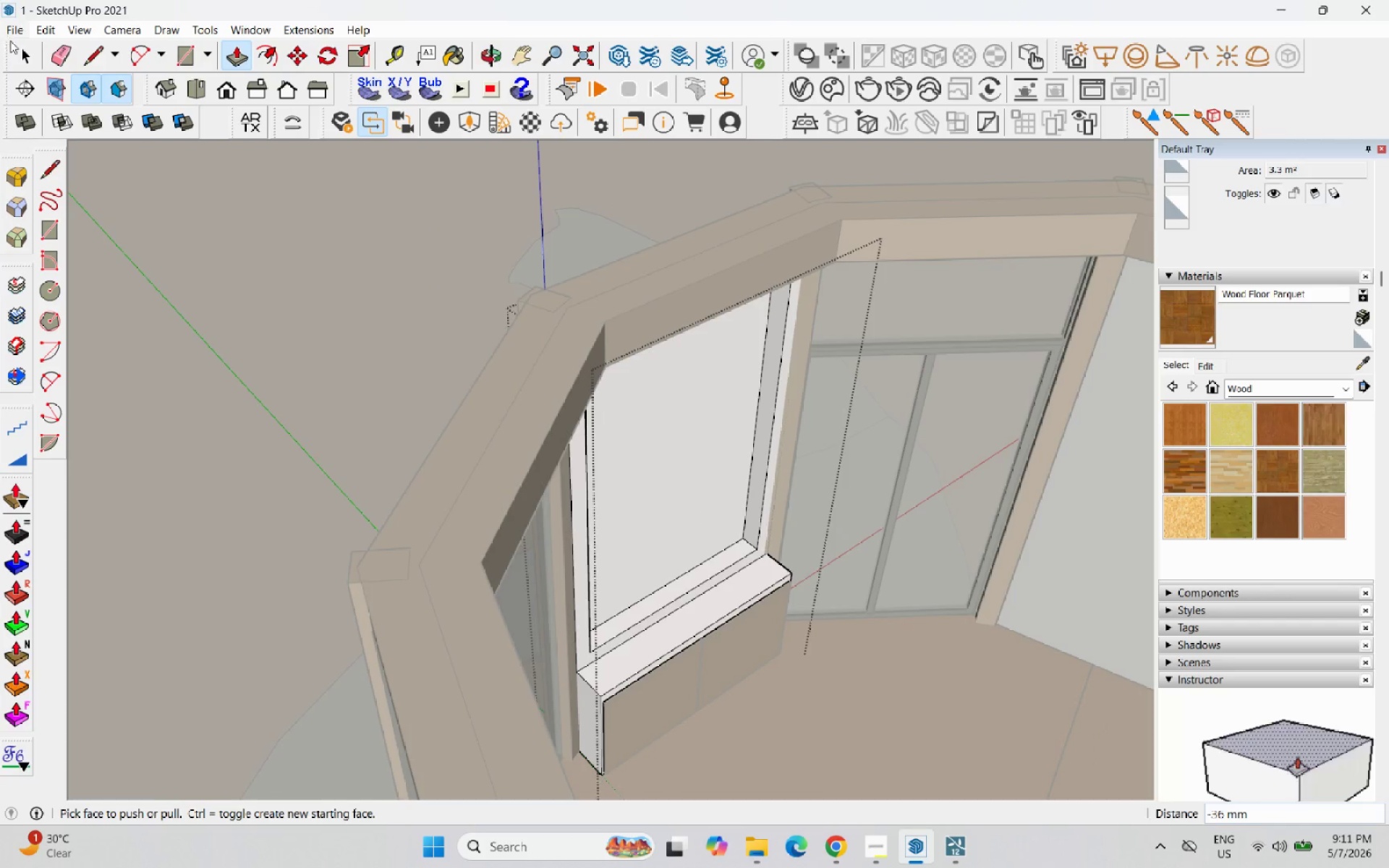 
left_click([17, 50])
 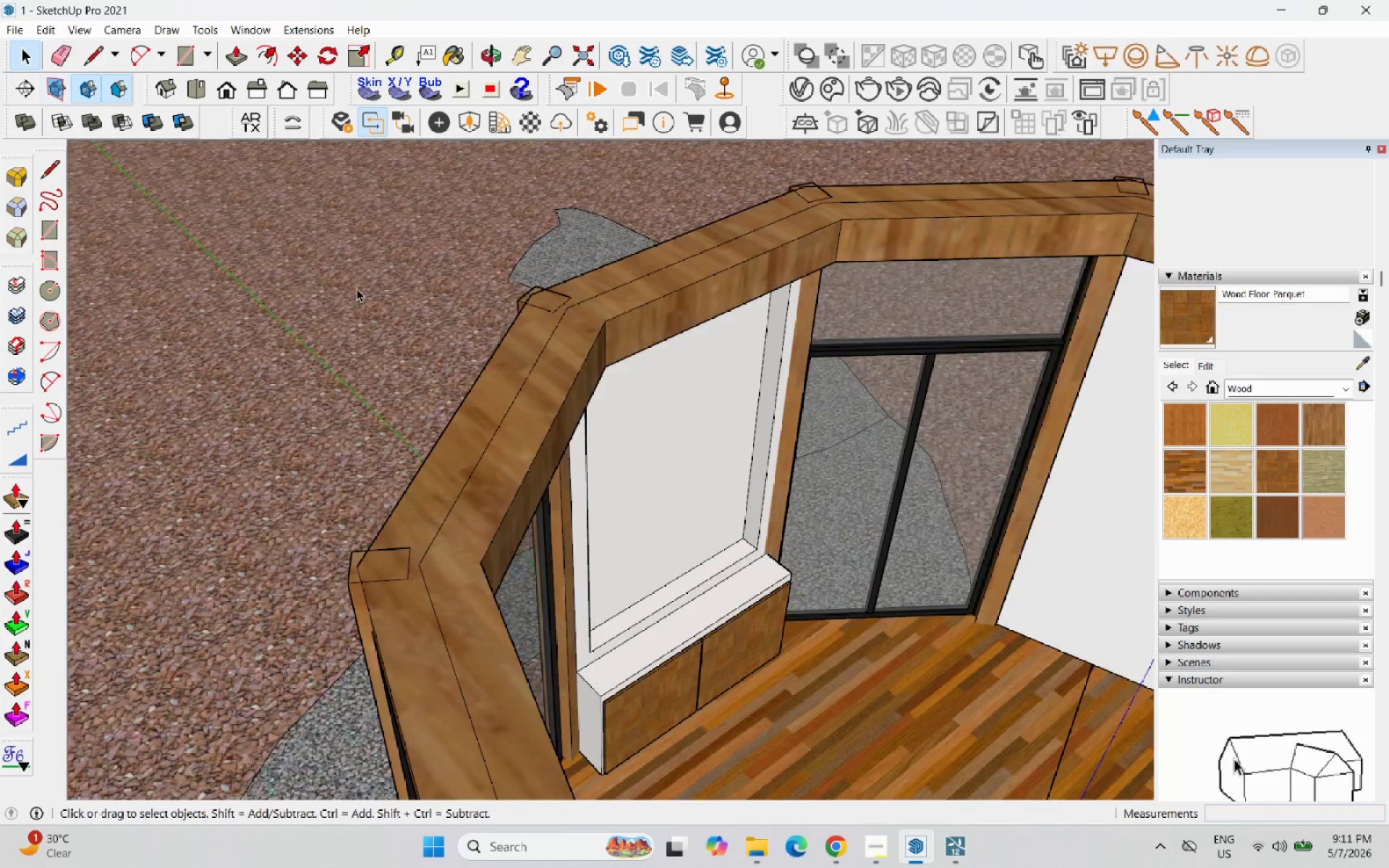 
key(Escape)
 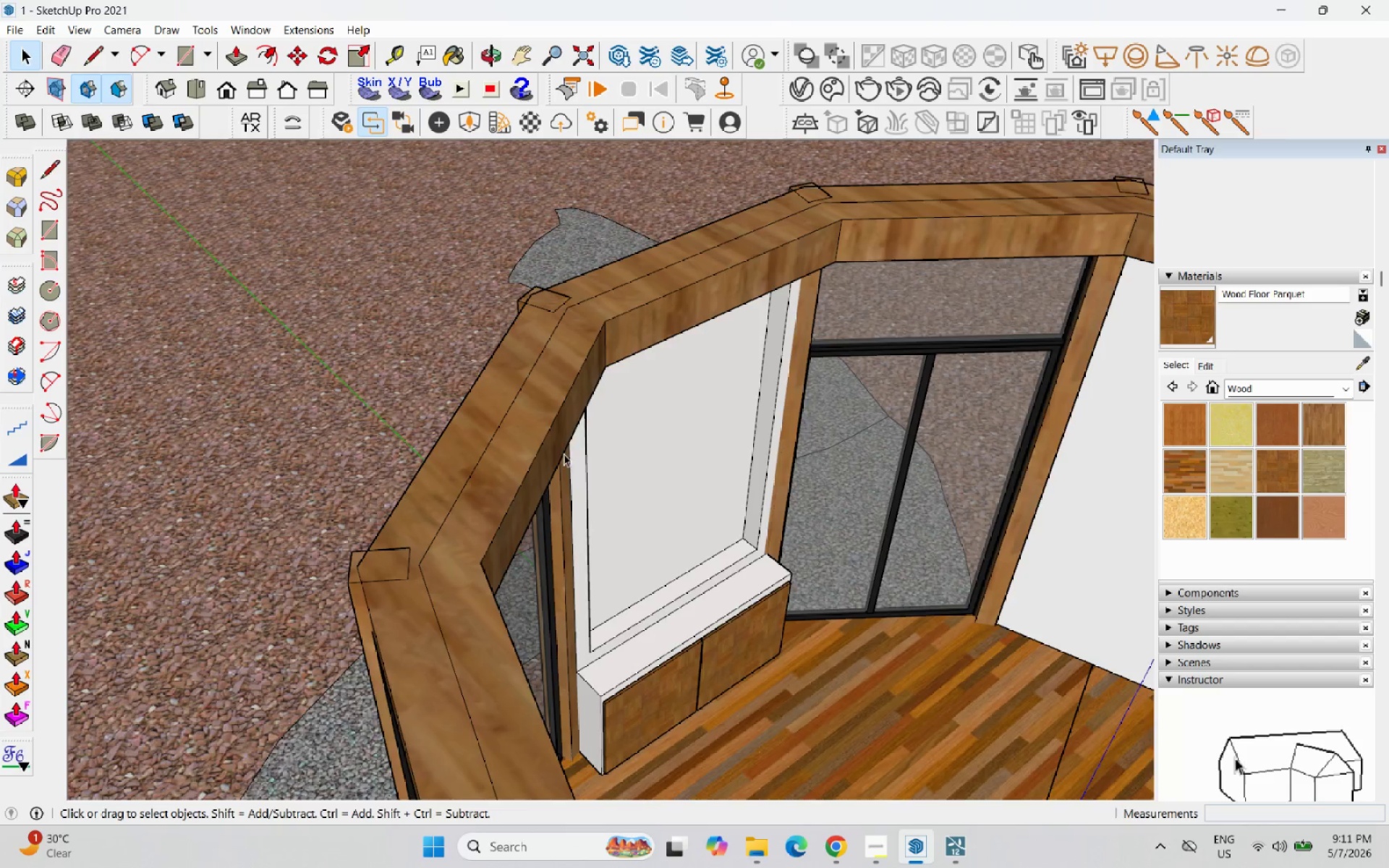 
key(Escape)
 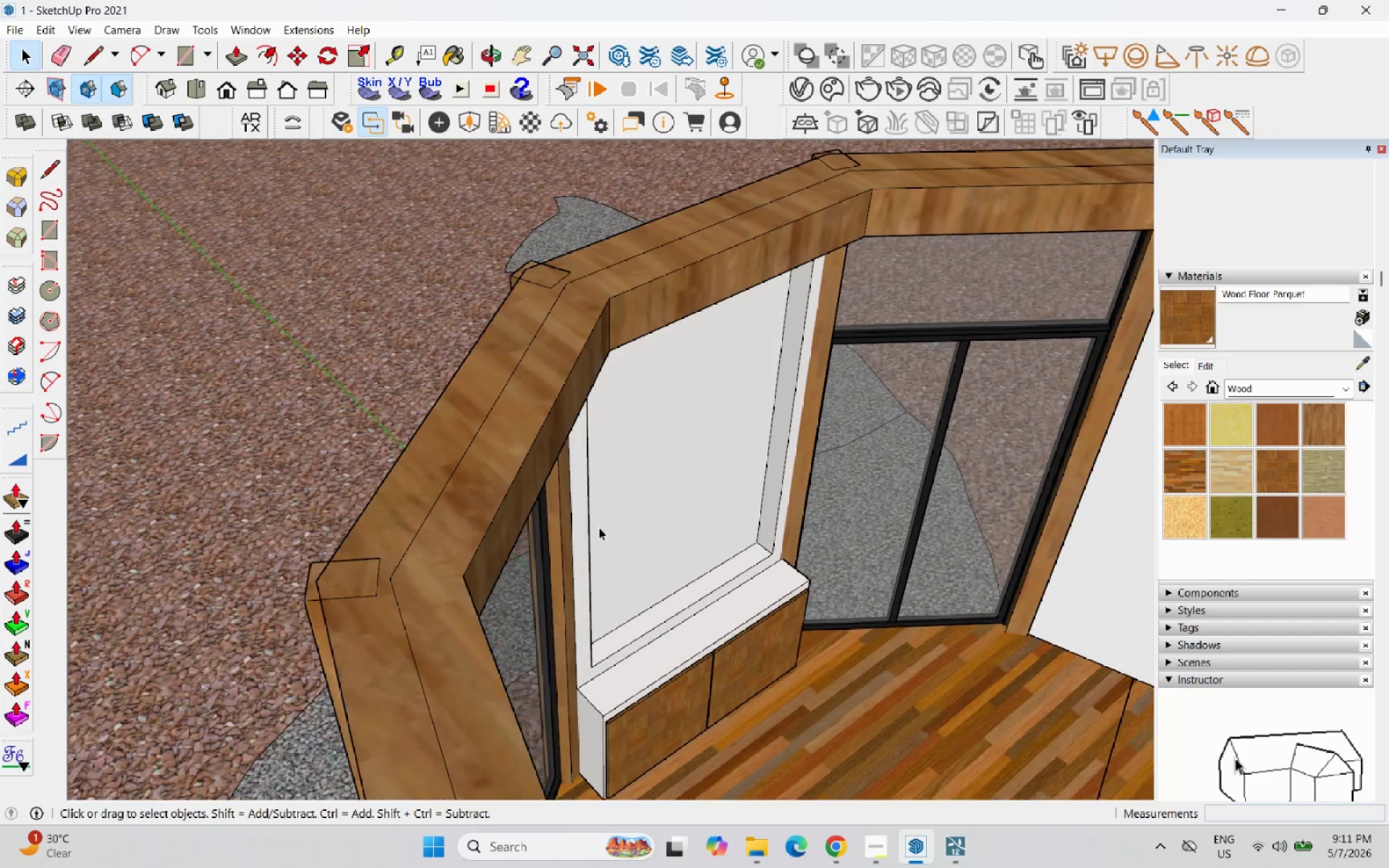 
scroll: coordinate [712, 623], scroll_direction: up, amount: 5.0
 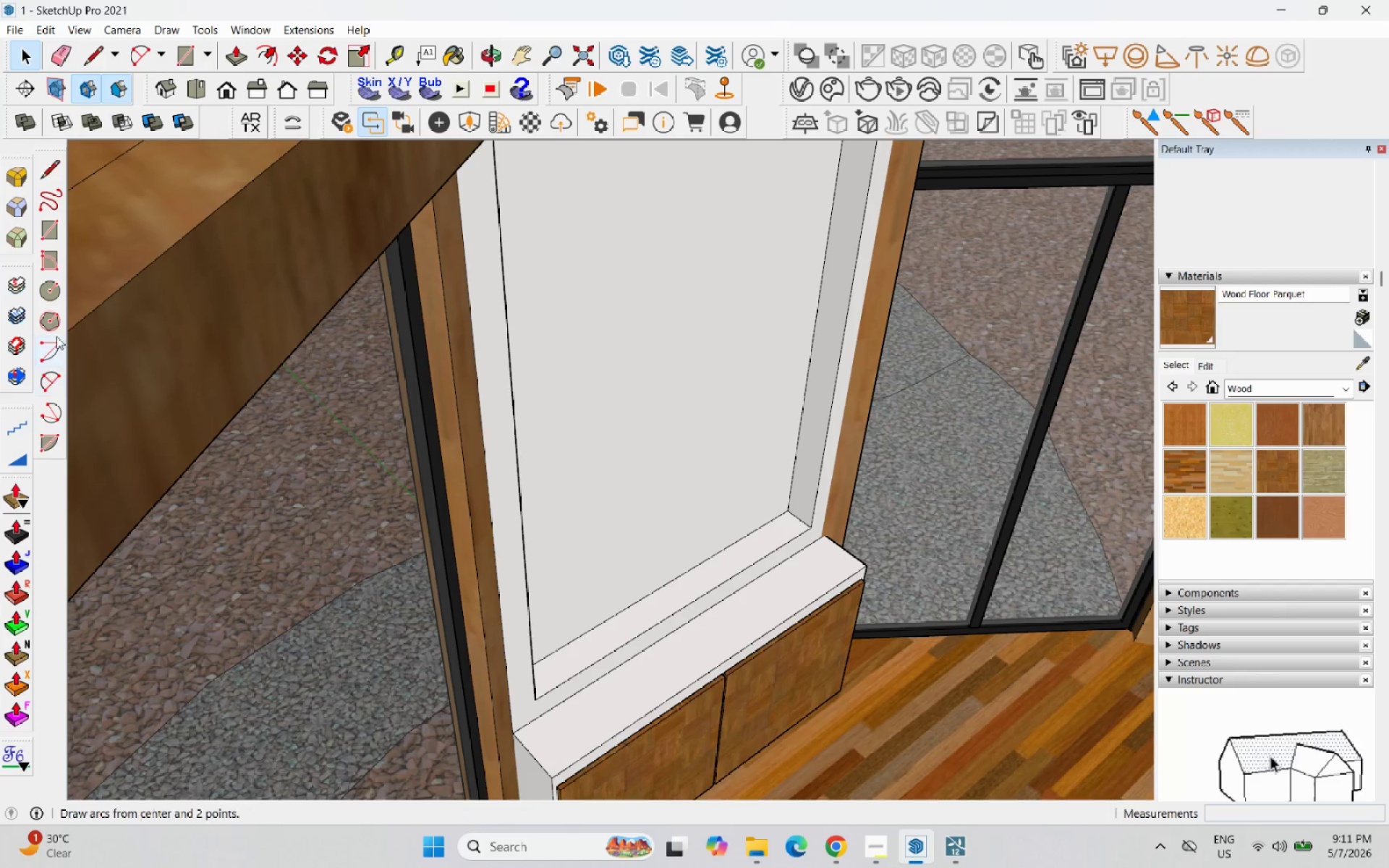 
scroll: coordinate [711, 488], scroll_direction: down, amount: 2.0
 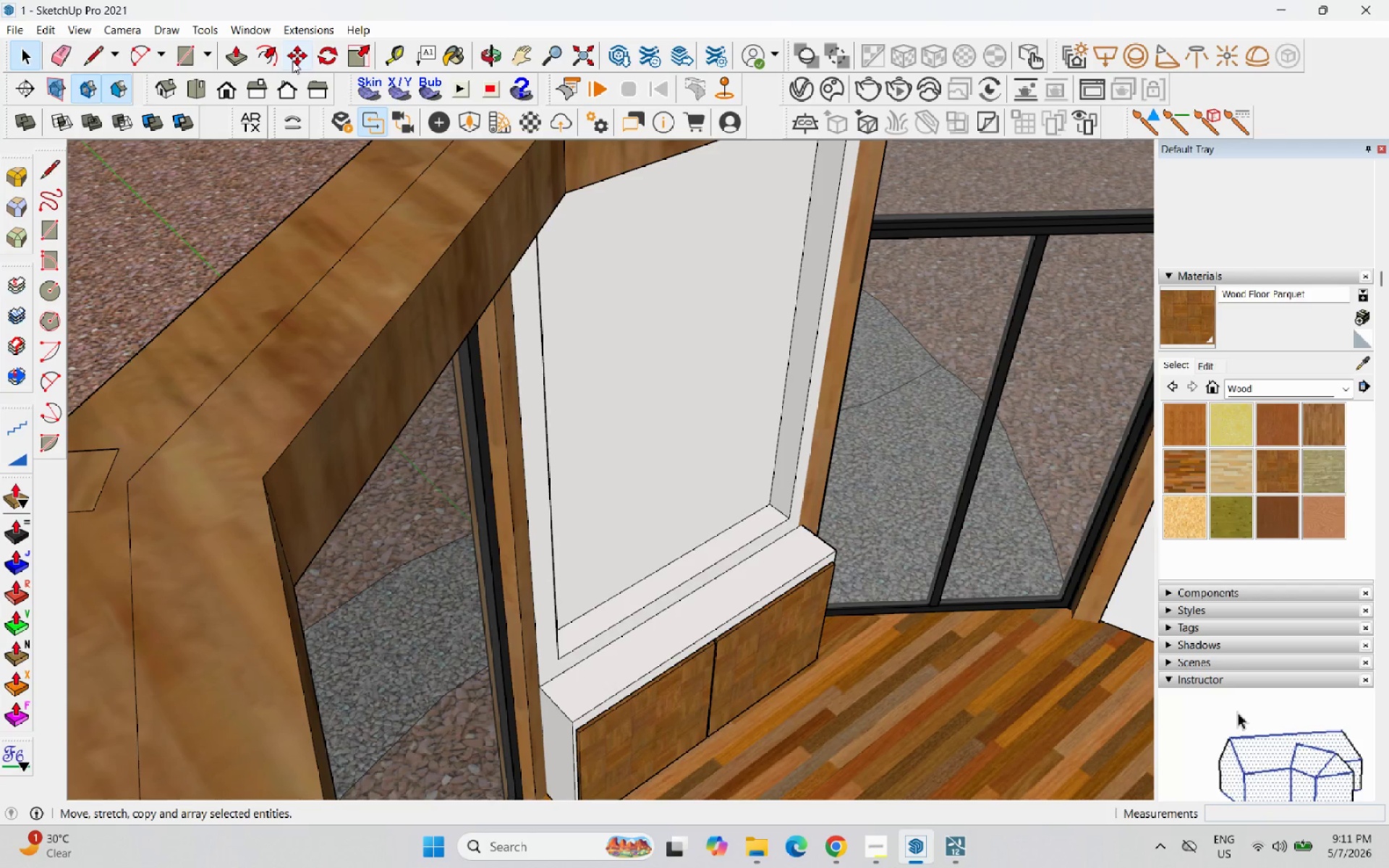 
left_click([389, 57])
 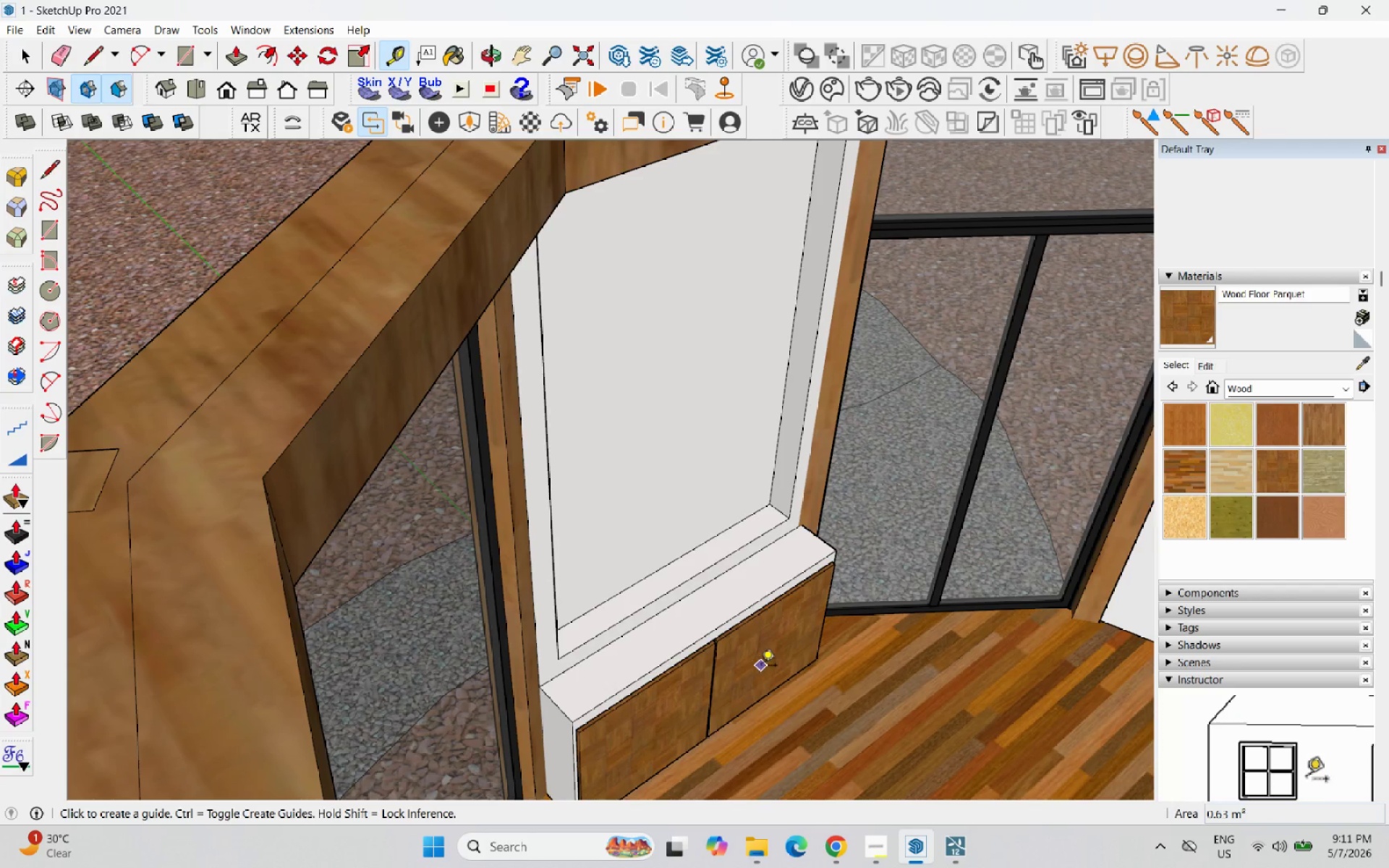 
scroll: coordinate [749, 660], scroll_direction: up, amount: 2.0
 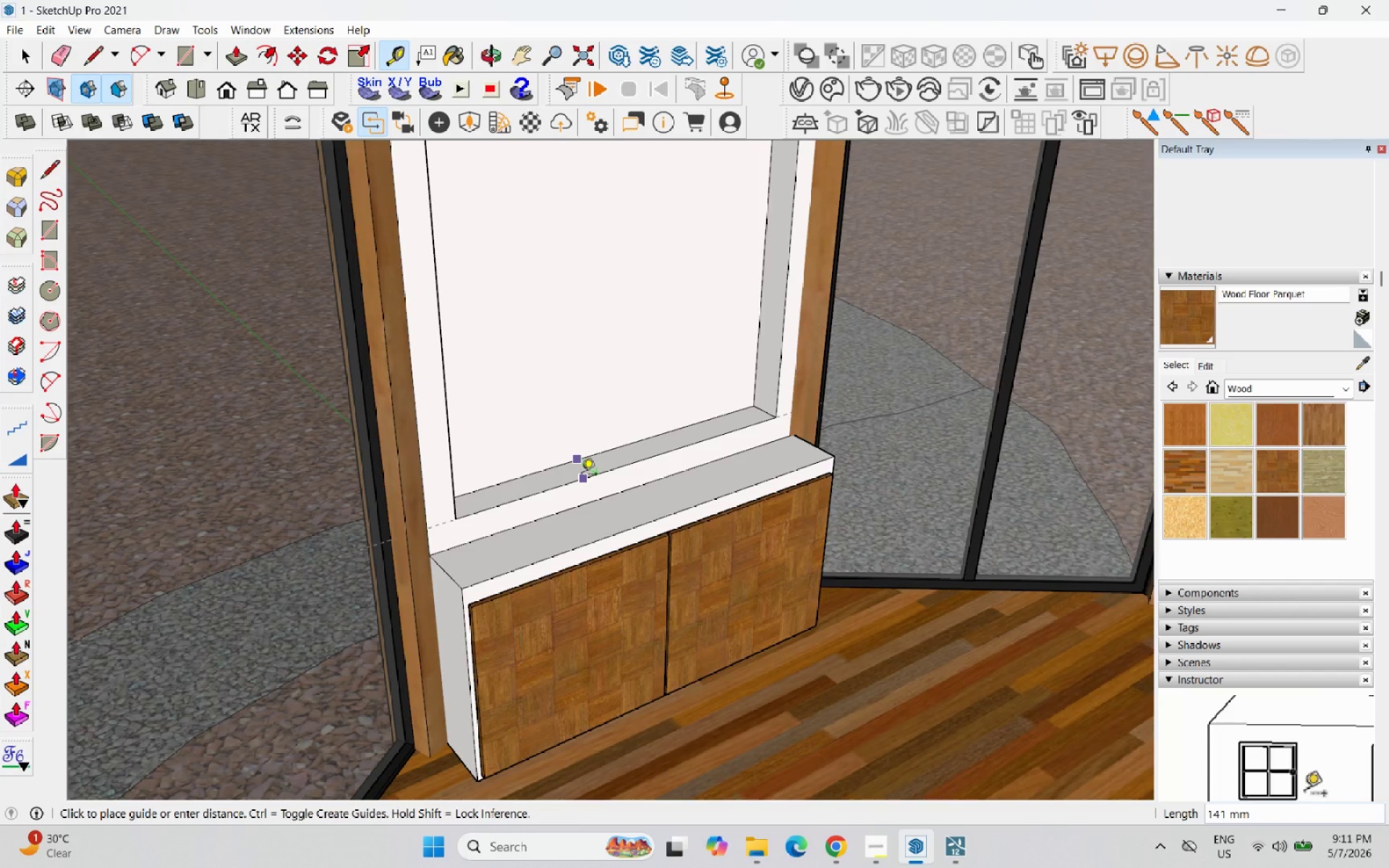 
wait(7.72)
 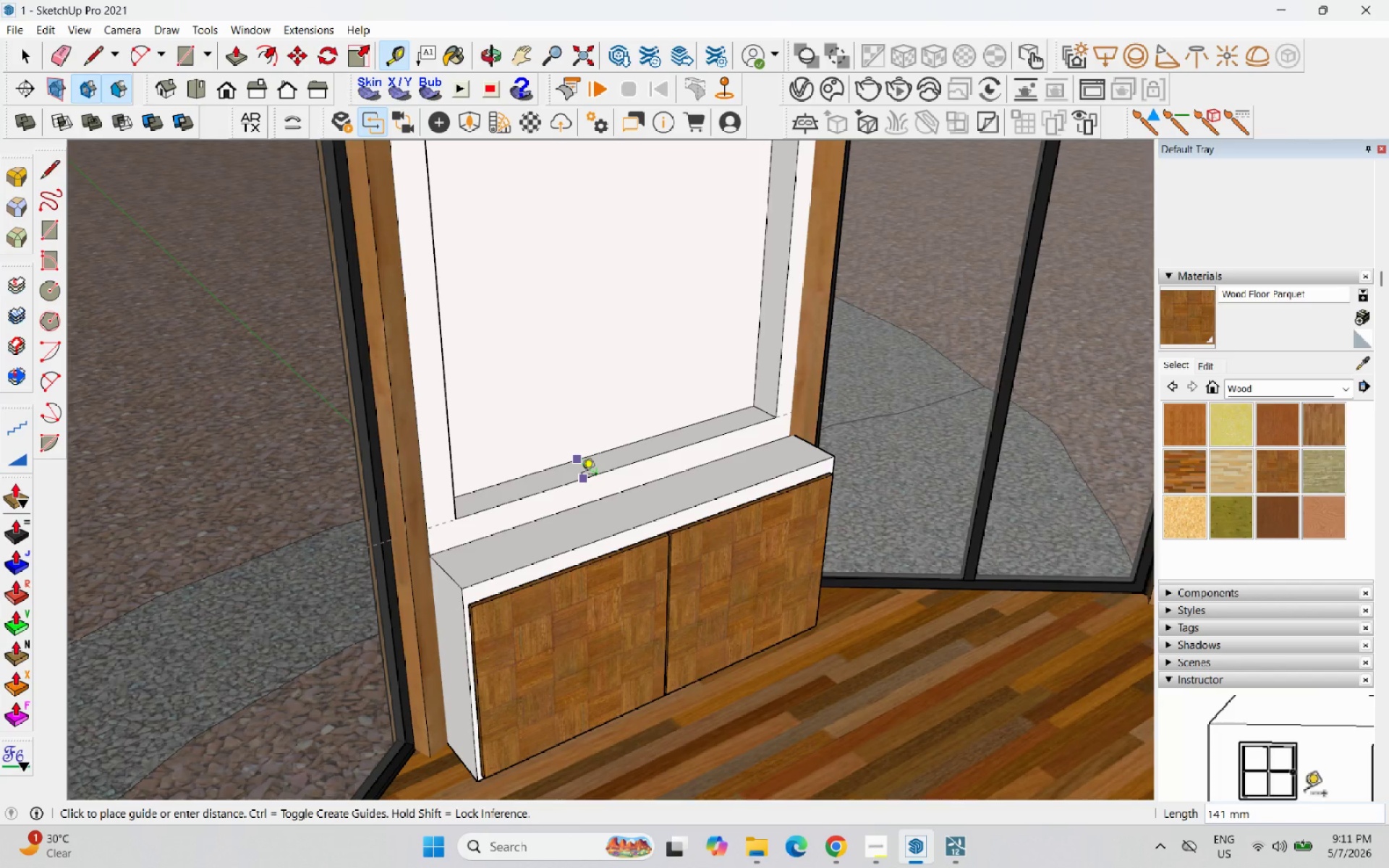 
left_click([20, 41])
 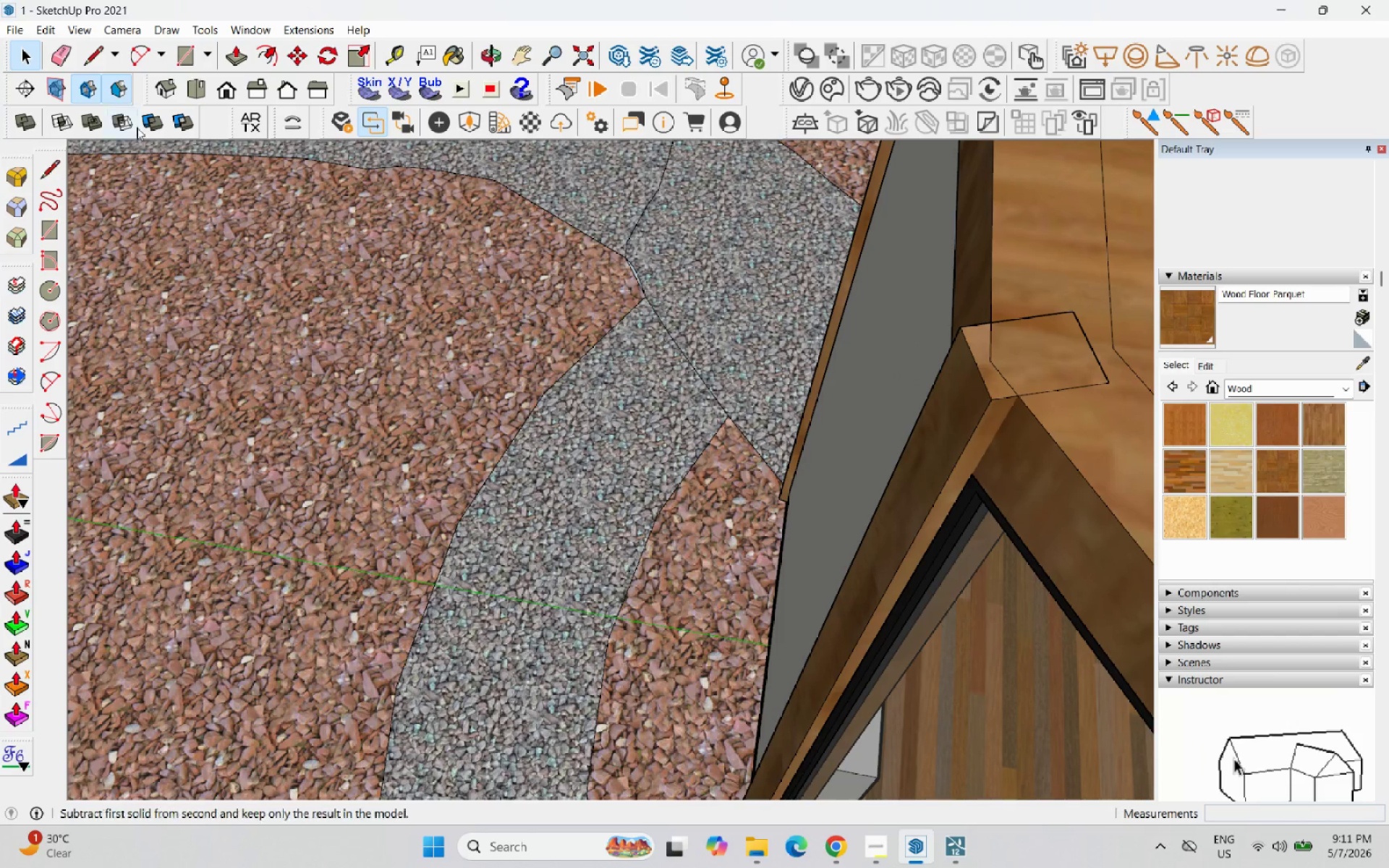 
key(Escape)
 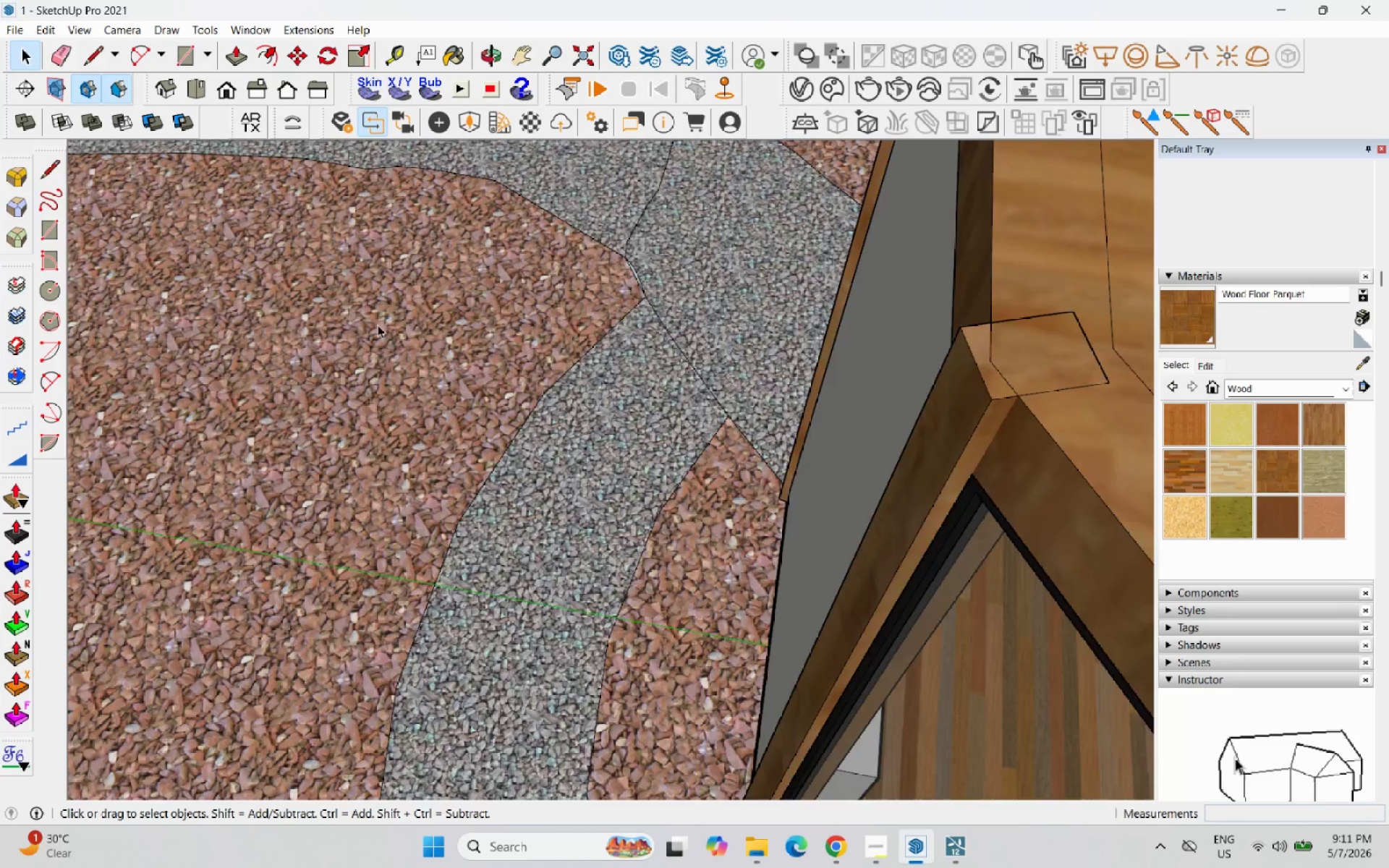 
scroll: coordinate [426, 353], scroll_direction: down, amount: 3.0
 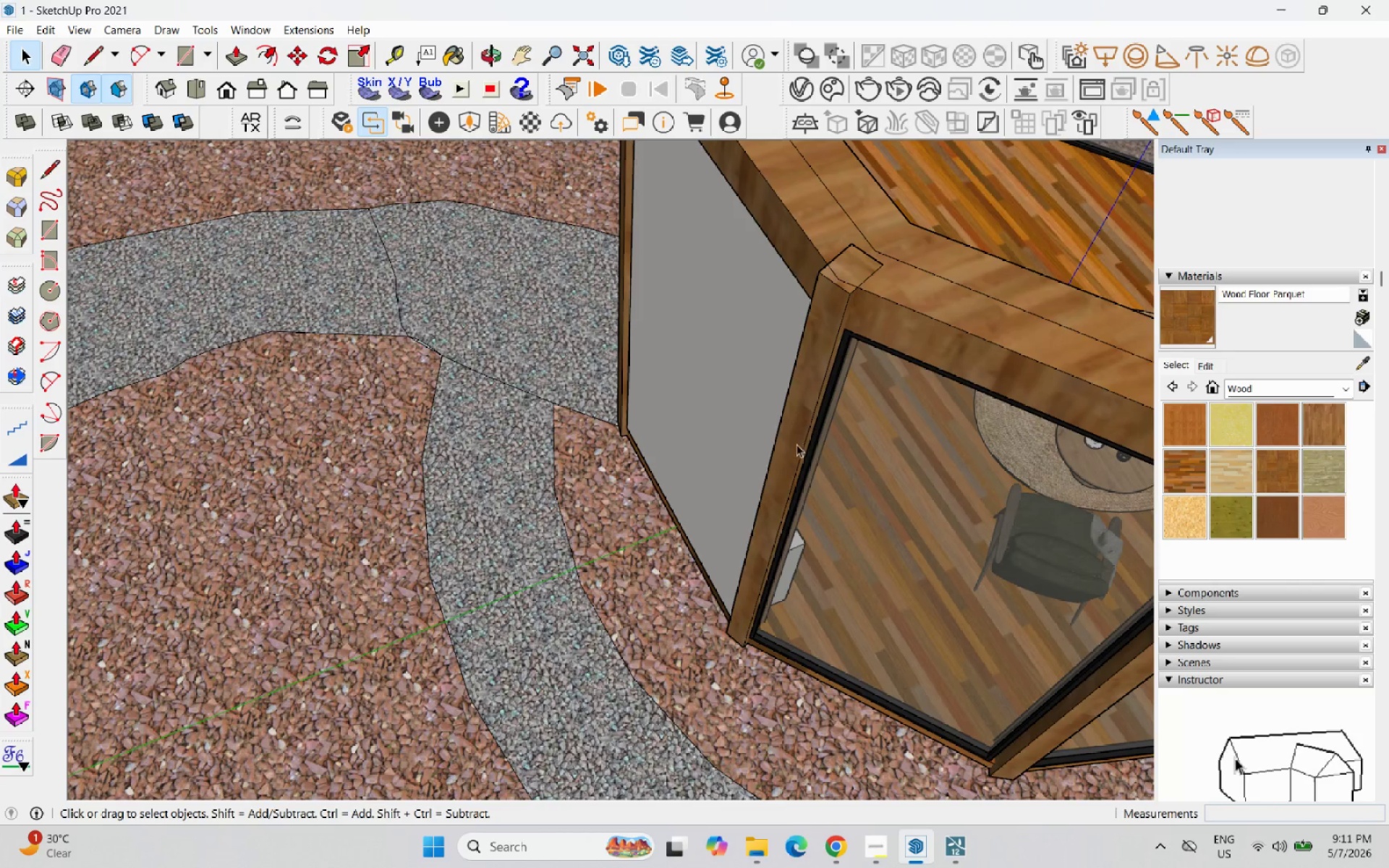 
double_click([741, 457])
 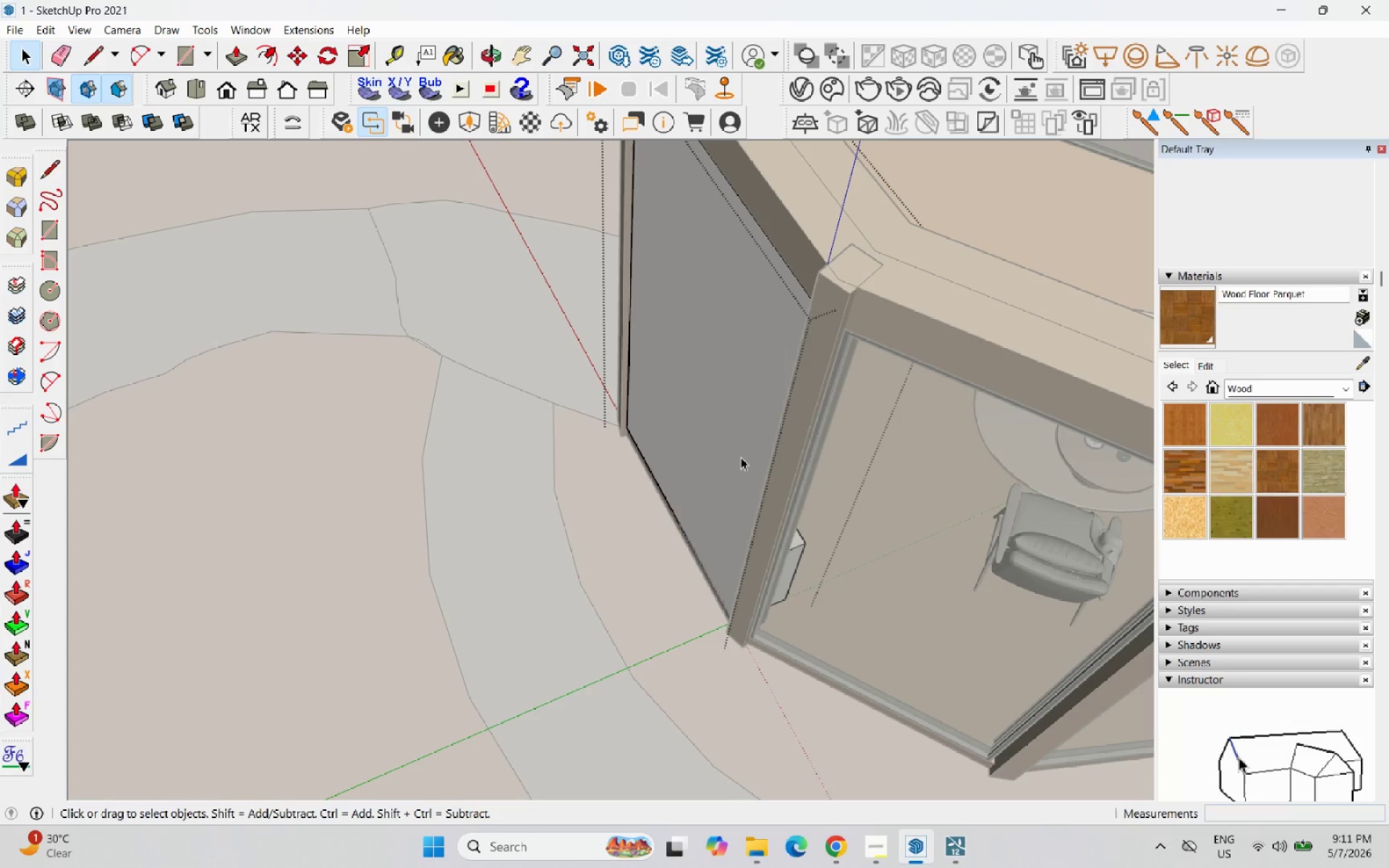 
triple_click([741, 457])
 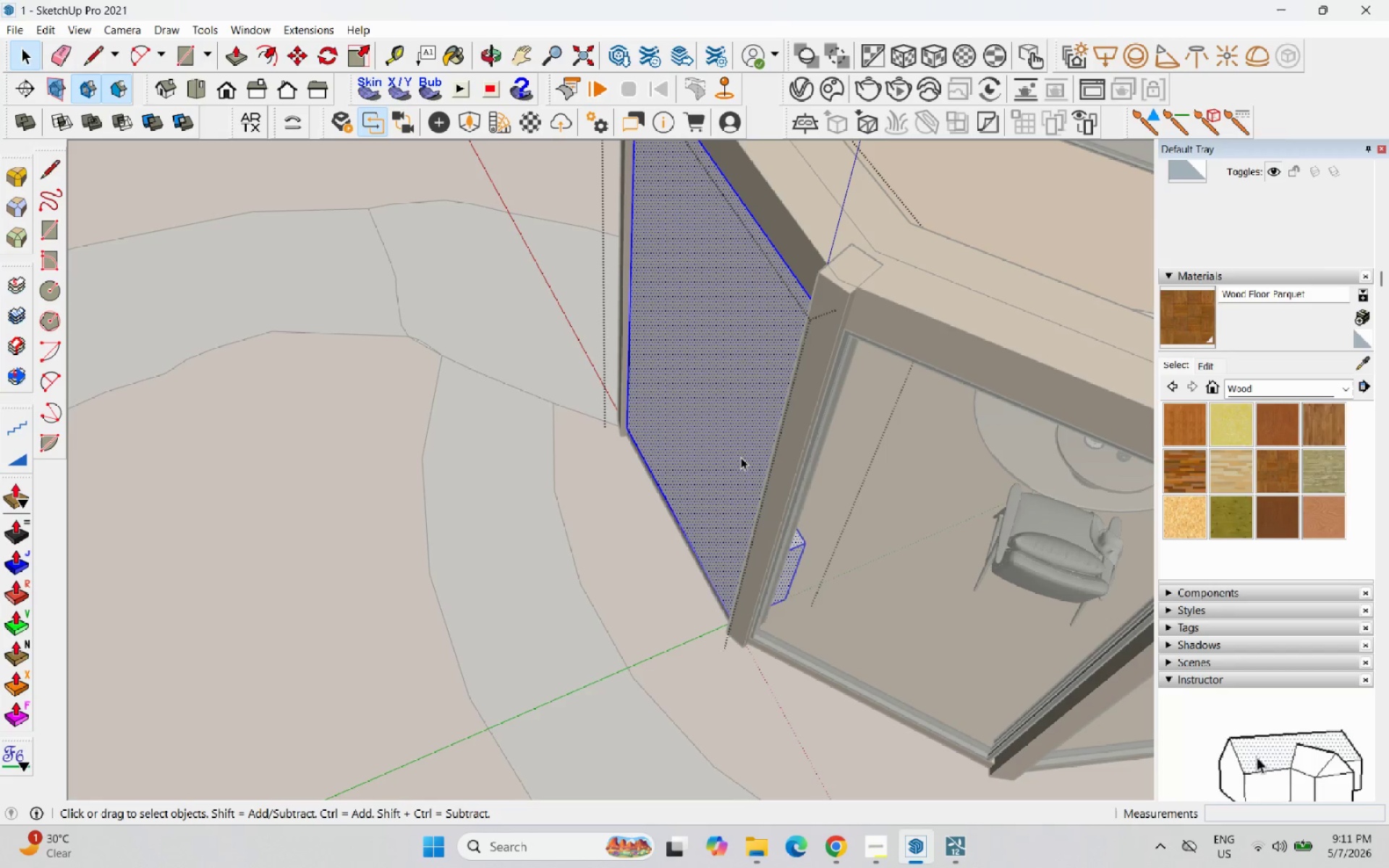 
key(Escape)
 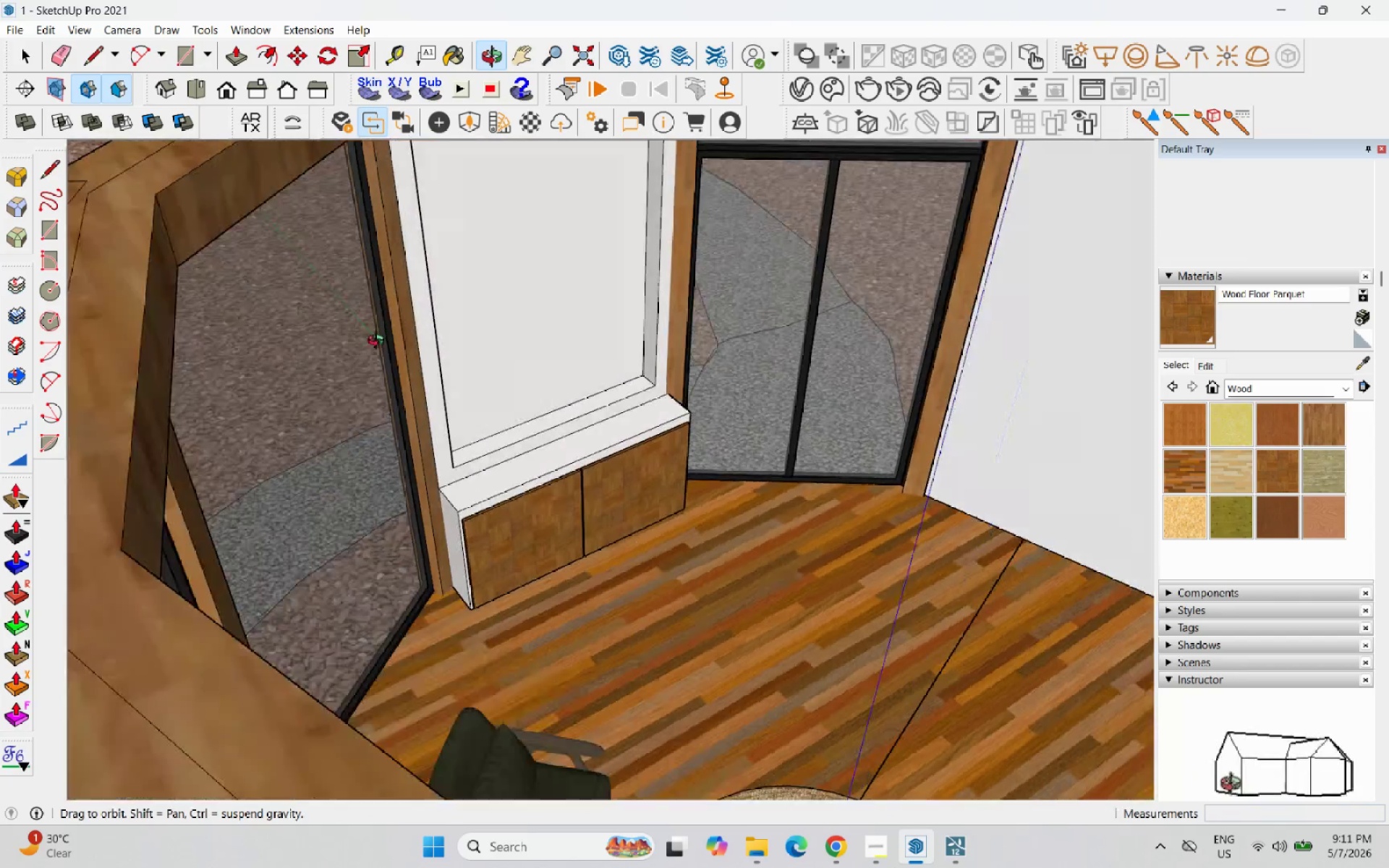 
double_click([468, 477])
 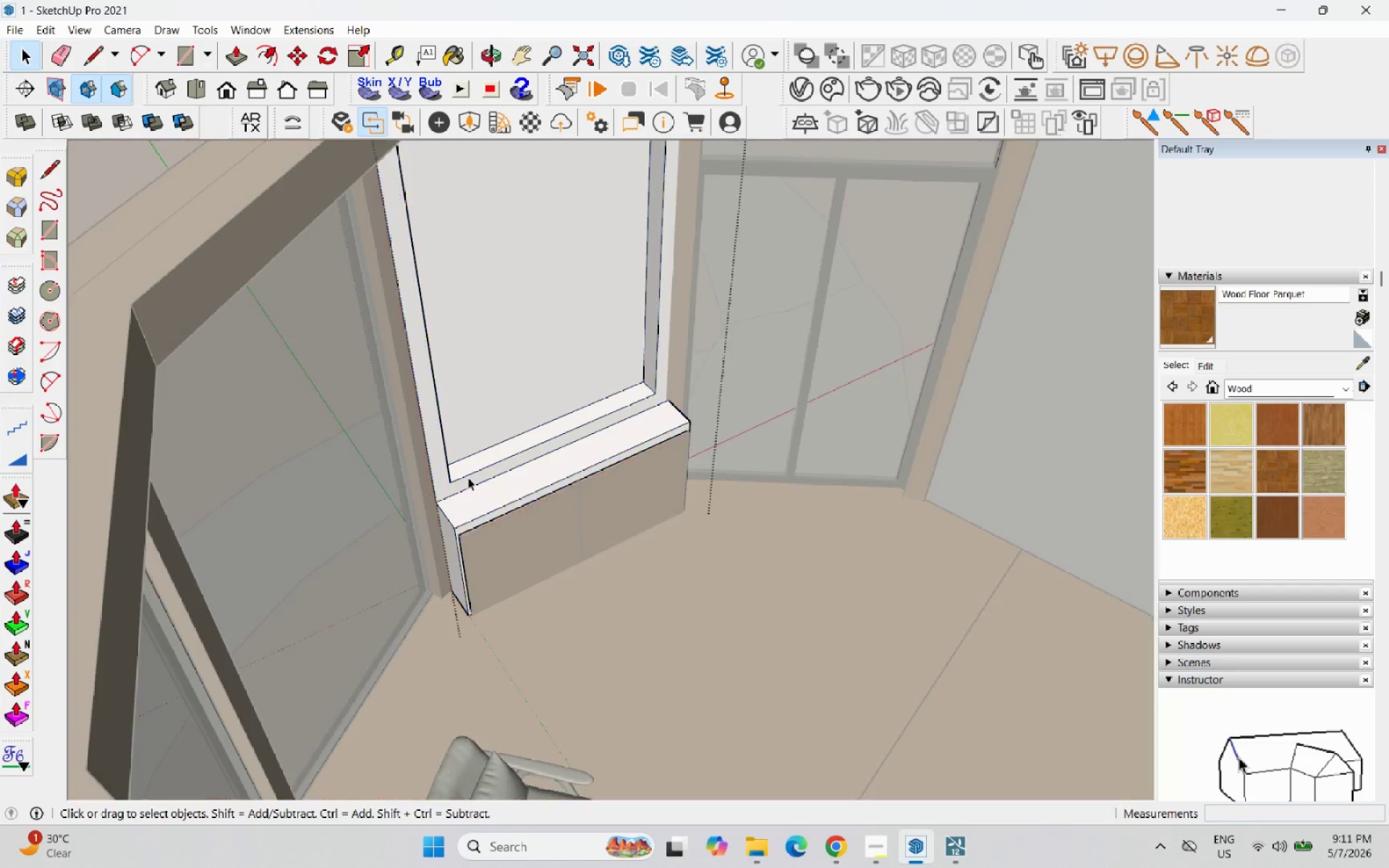 
triple_click([468, 477])
 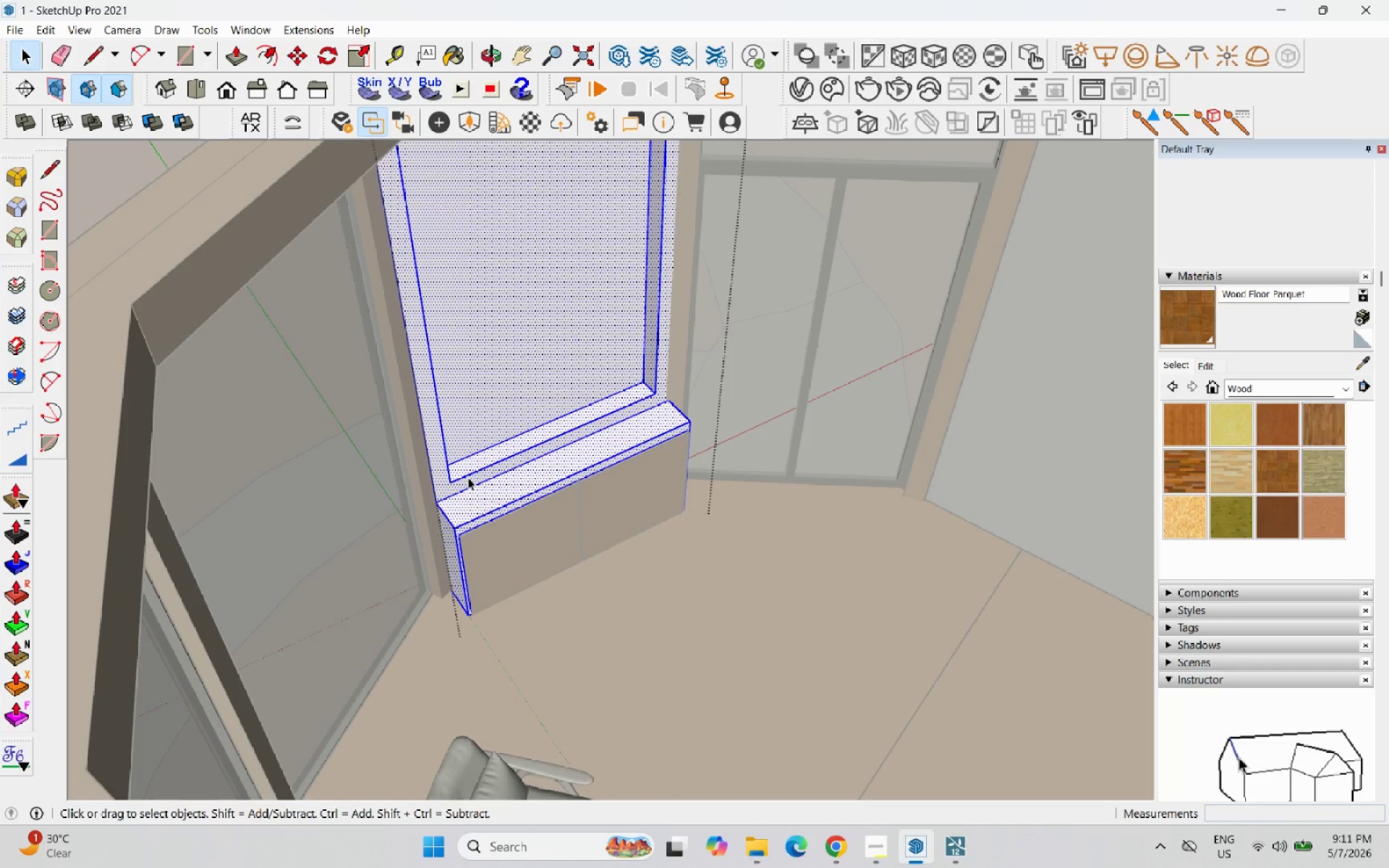 
triple_click([468, 477])
 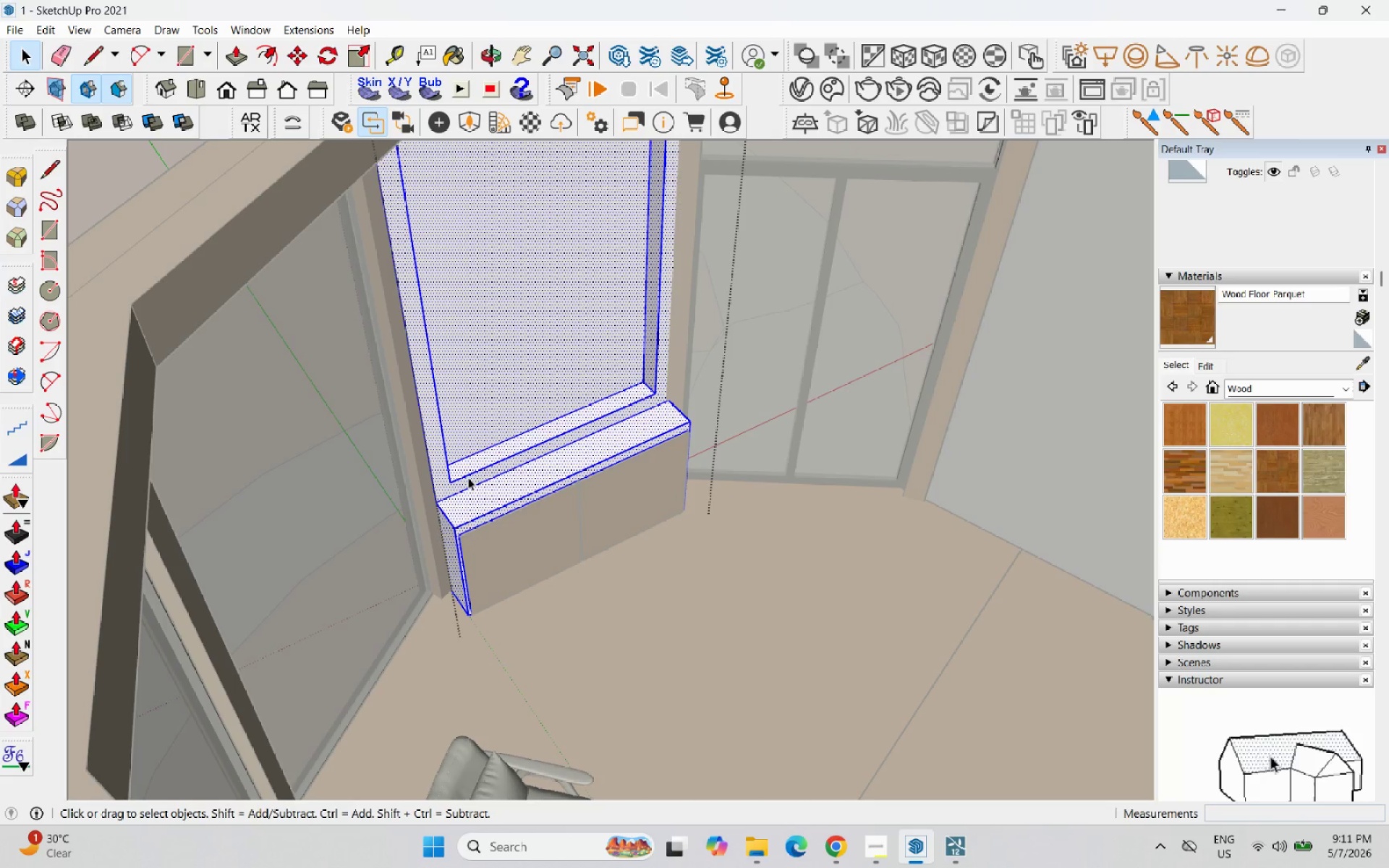 
key(P)
 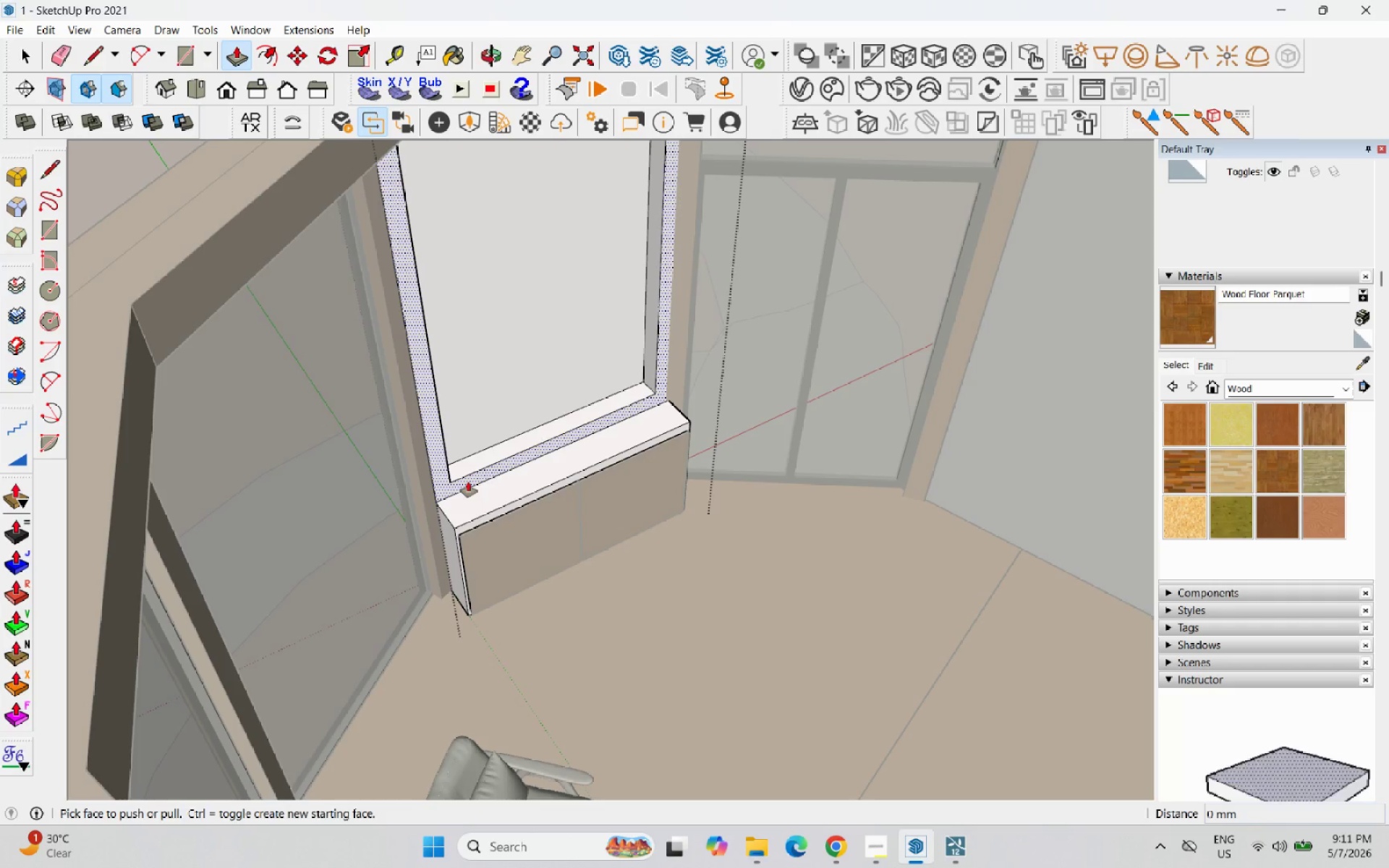 
left_click_drag(start_coordinate=[468, 482], to_coordinate=[468, 490])
 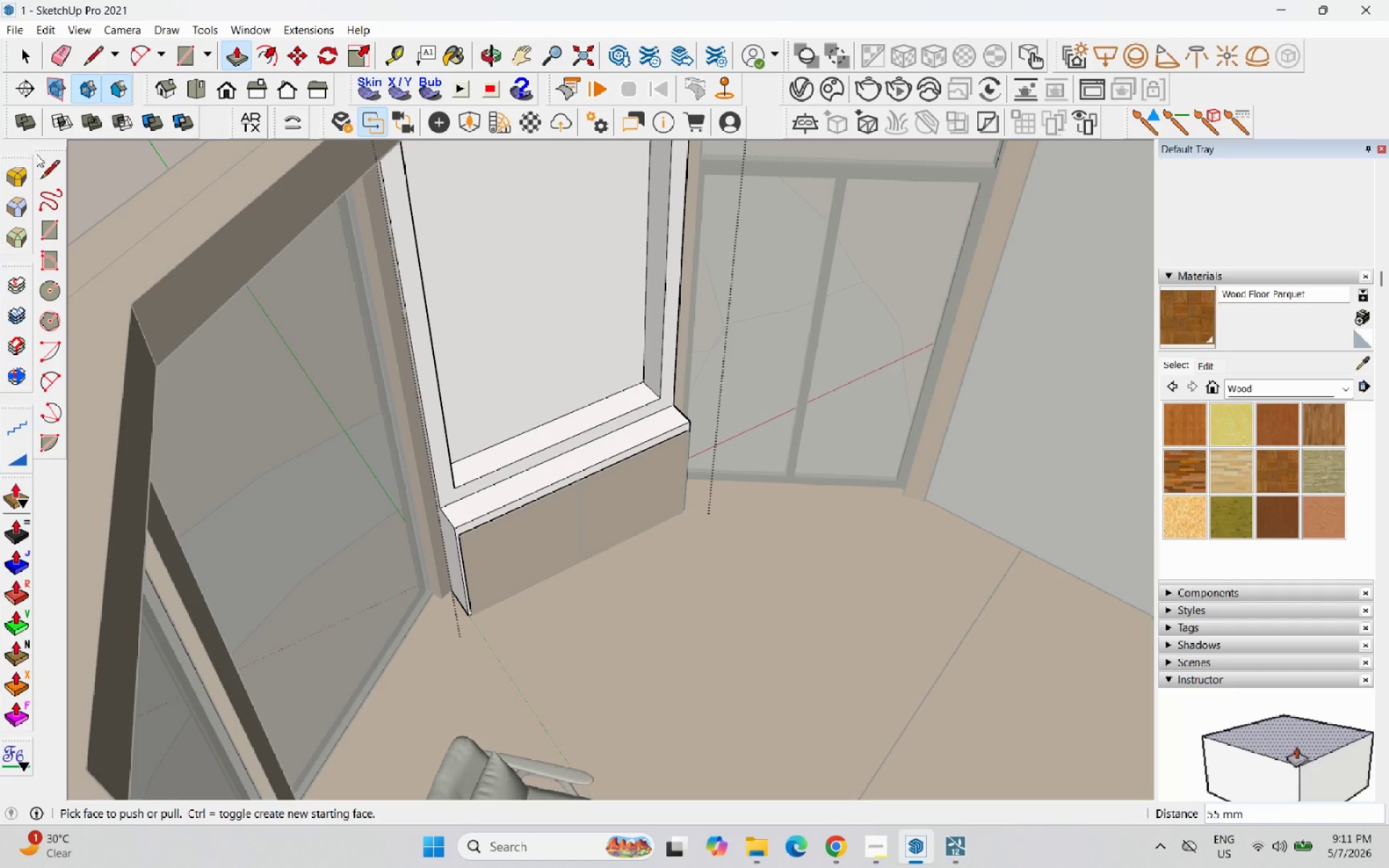 
left_click([21, 59])
 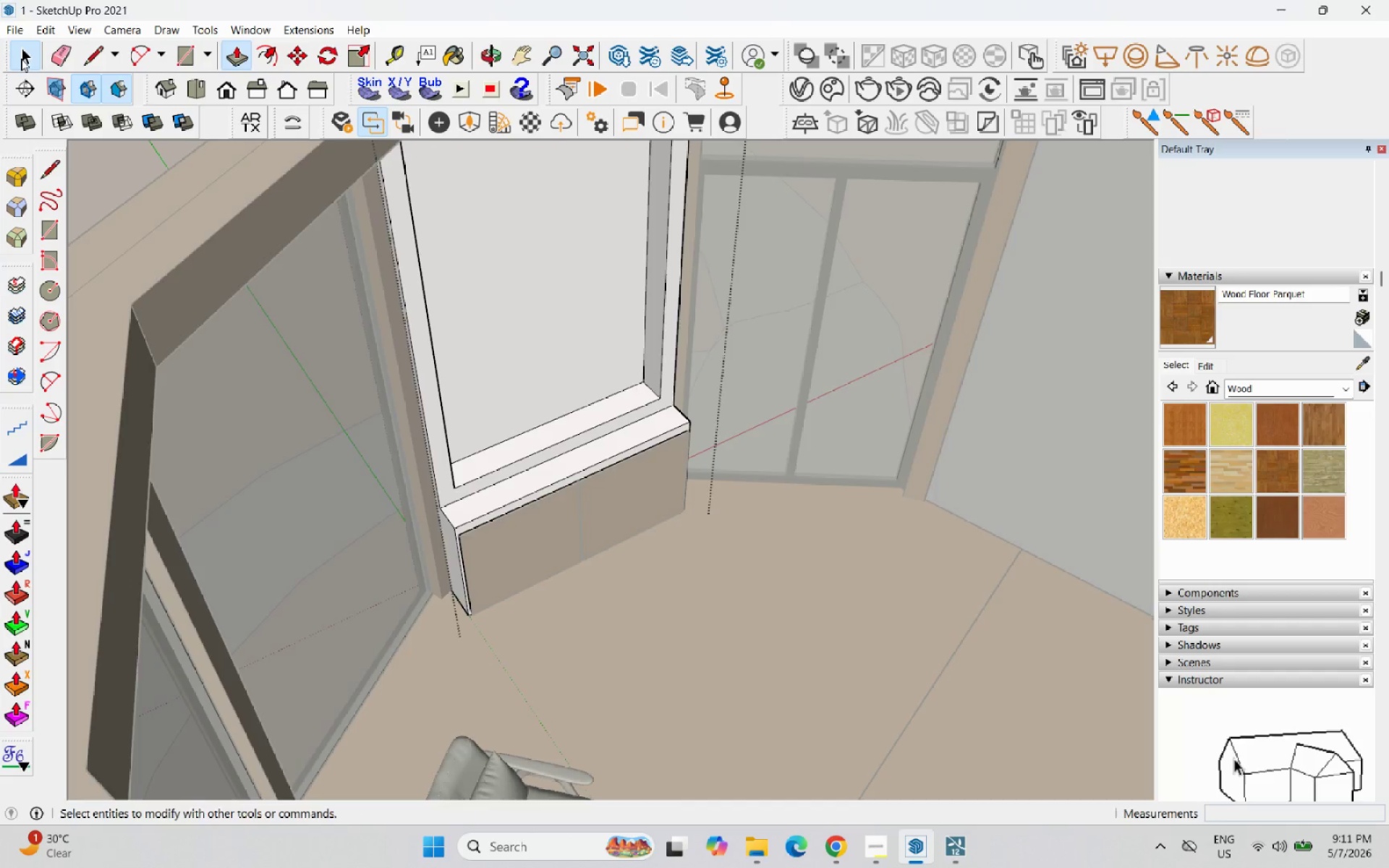 
key(Escape)
 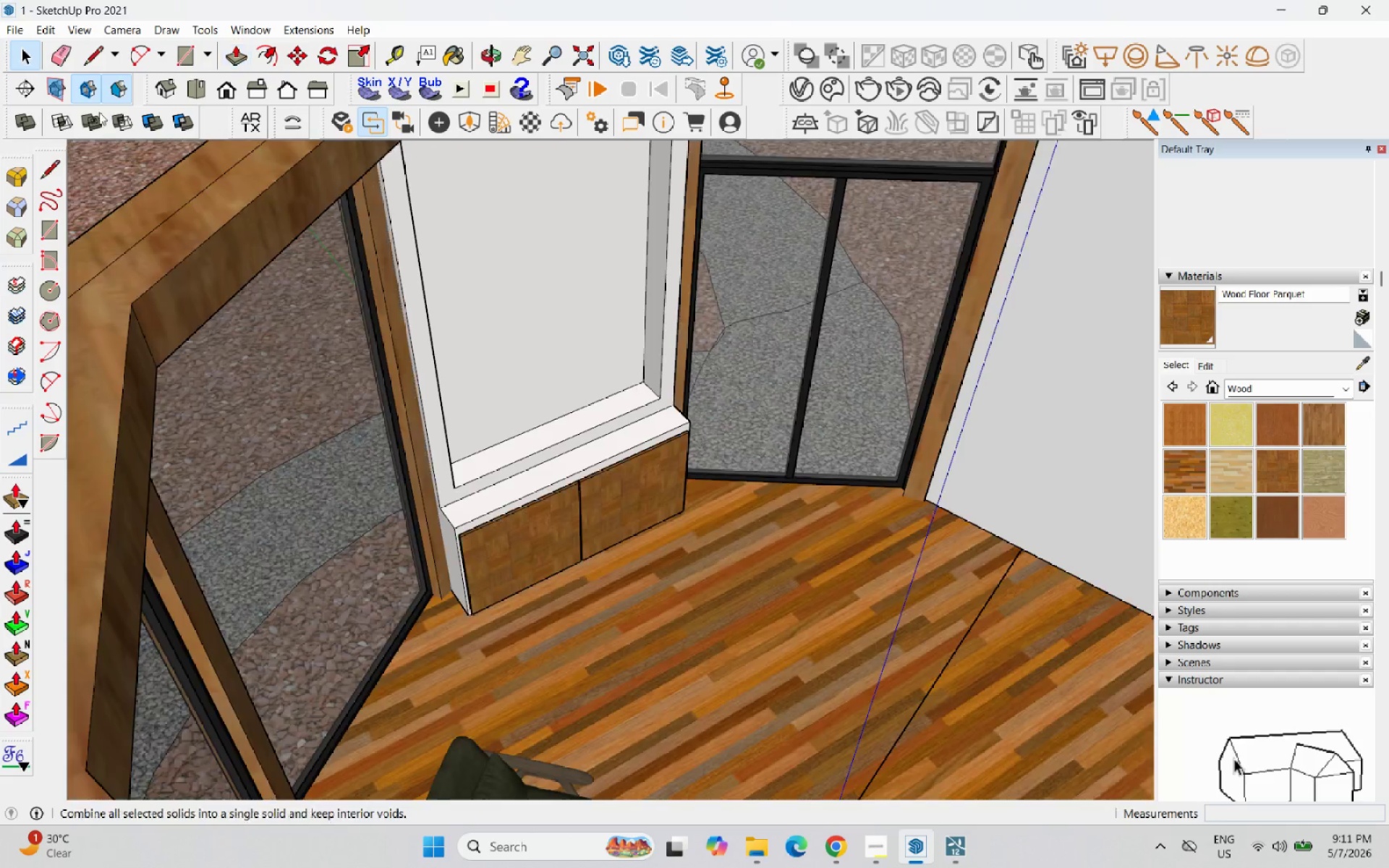 
key(Escape)
 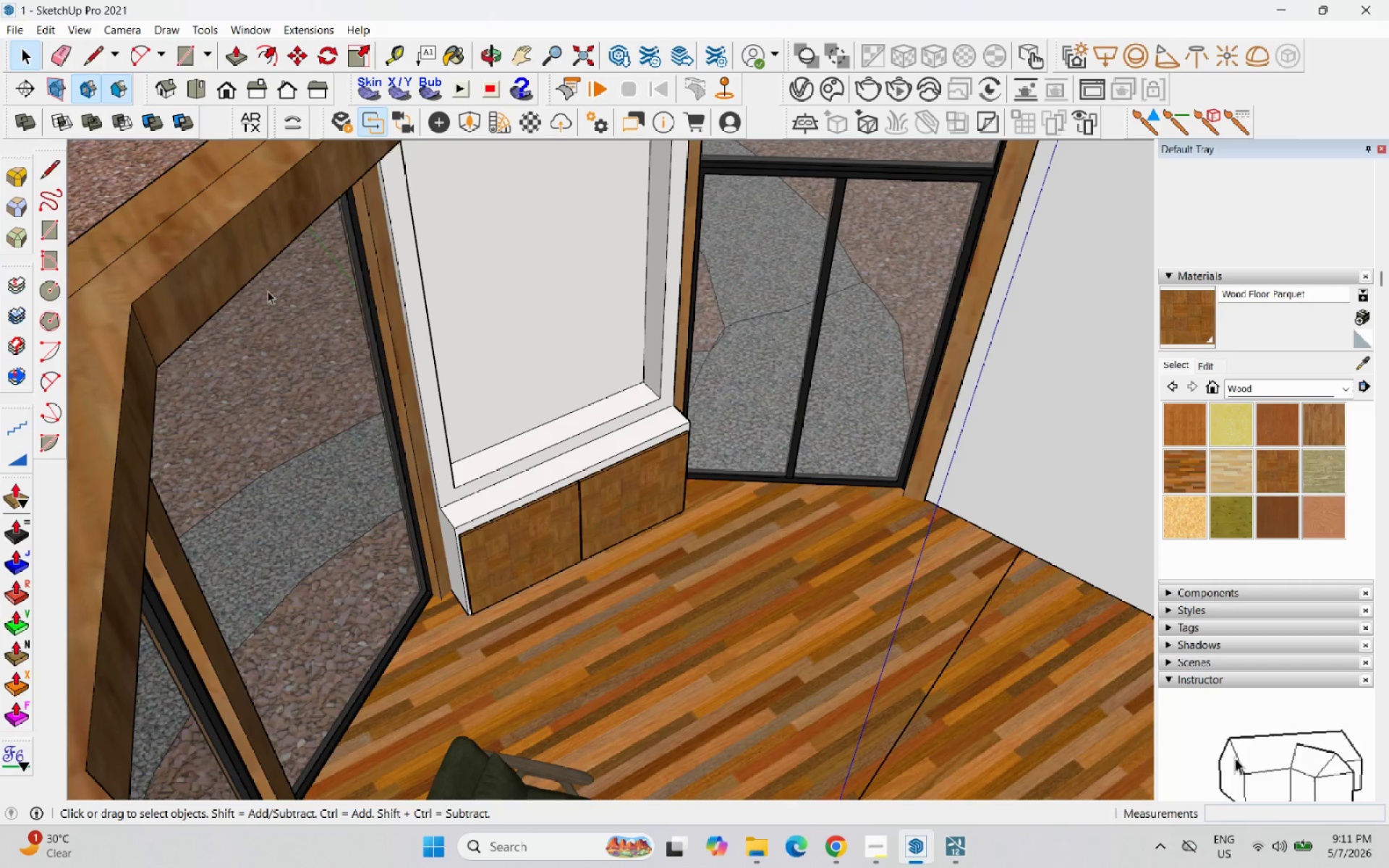 
scroll: coordinate [532, 490], scroll_direction: down, amount: 6.0
 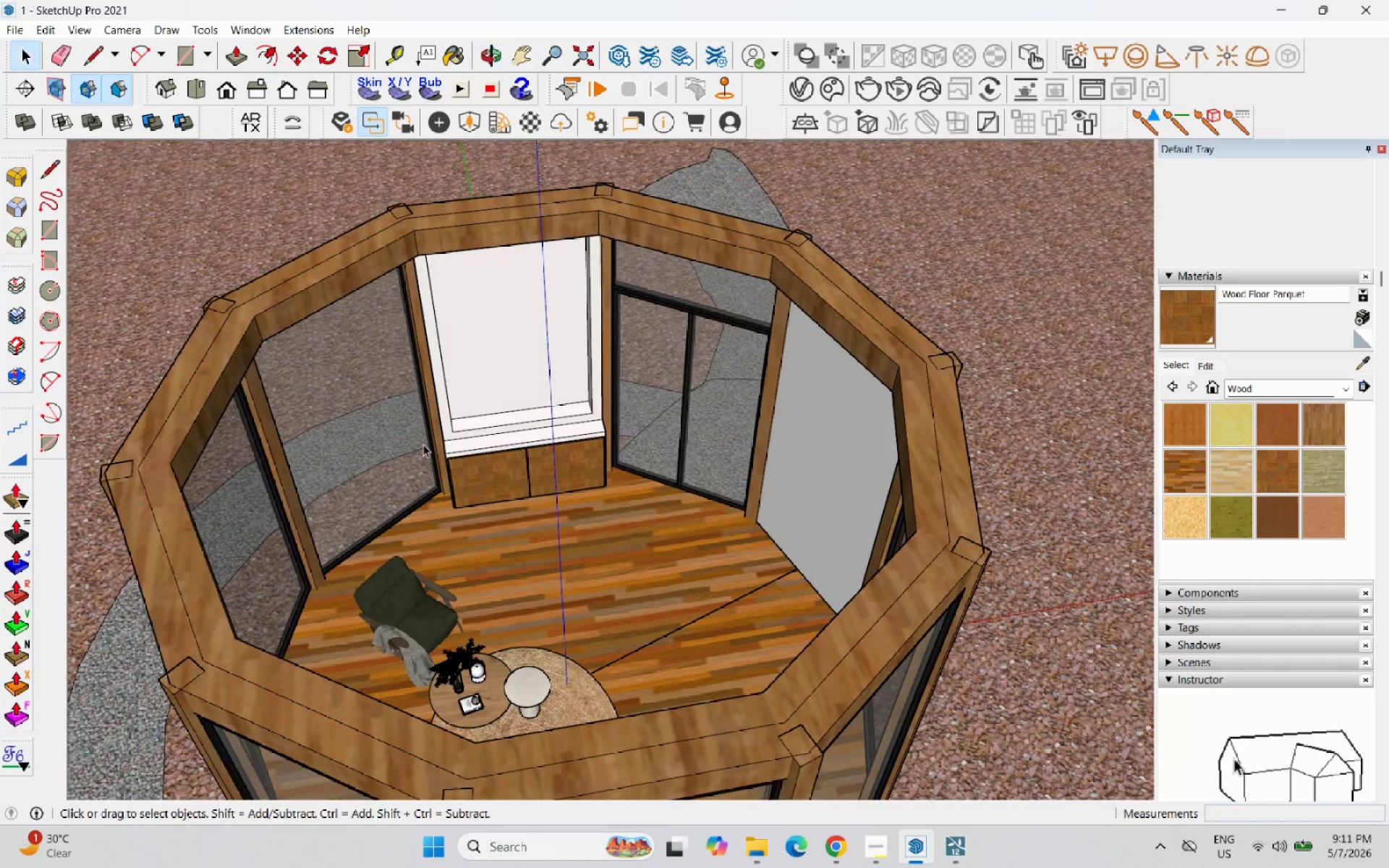 
double_click([522, 427])
 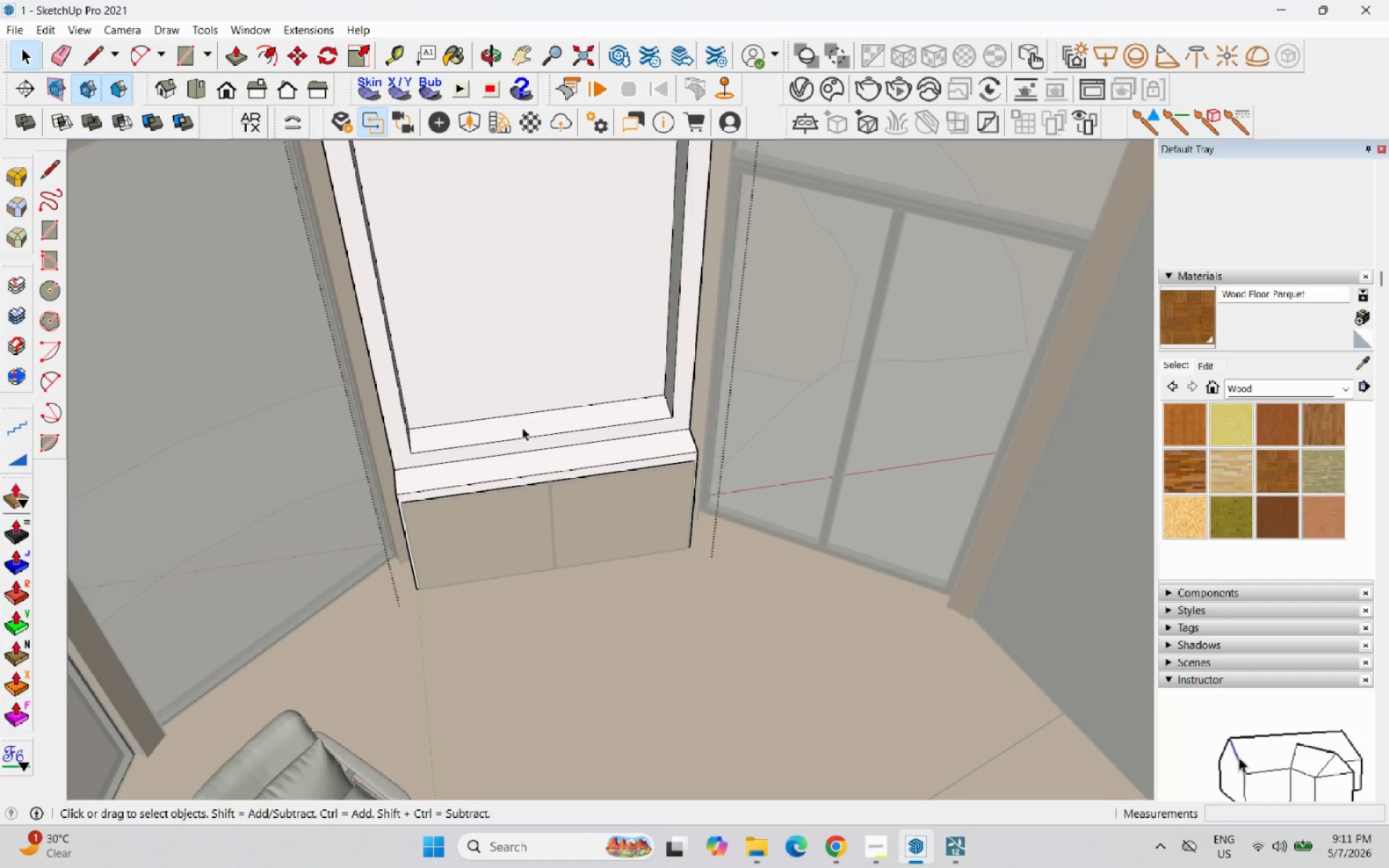 
scroll: coordinate [516, 421], scroll_direction: up, amount: 6.0
 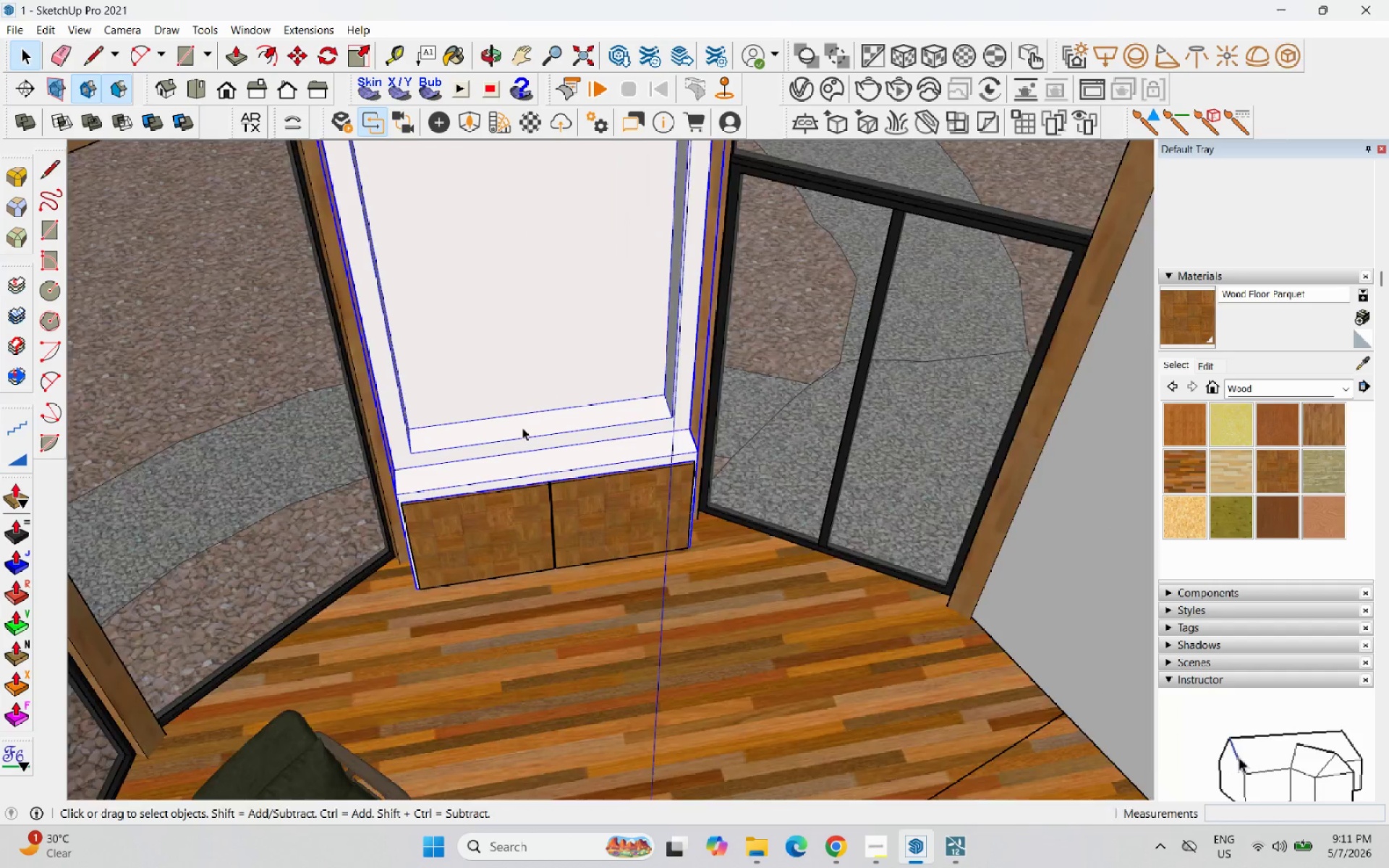 
triple_click([522, 427])
 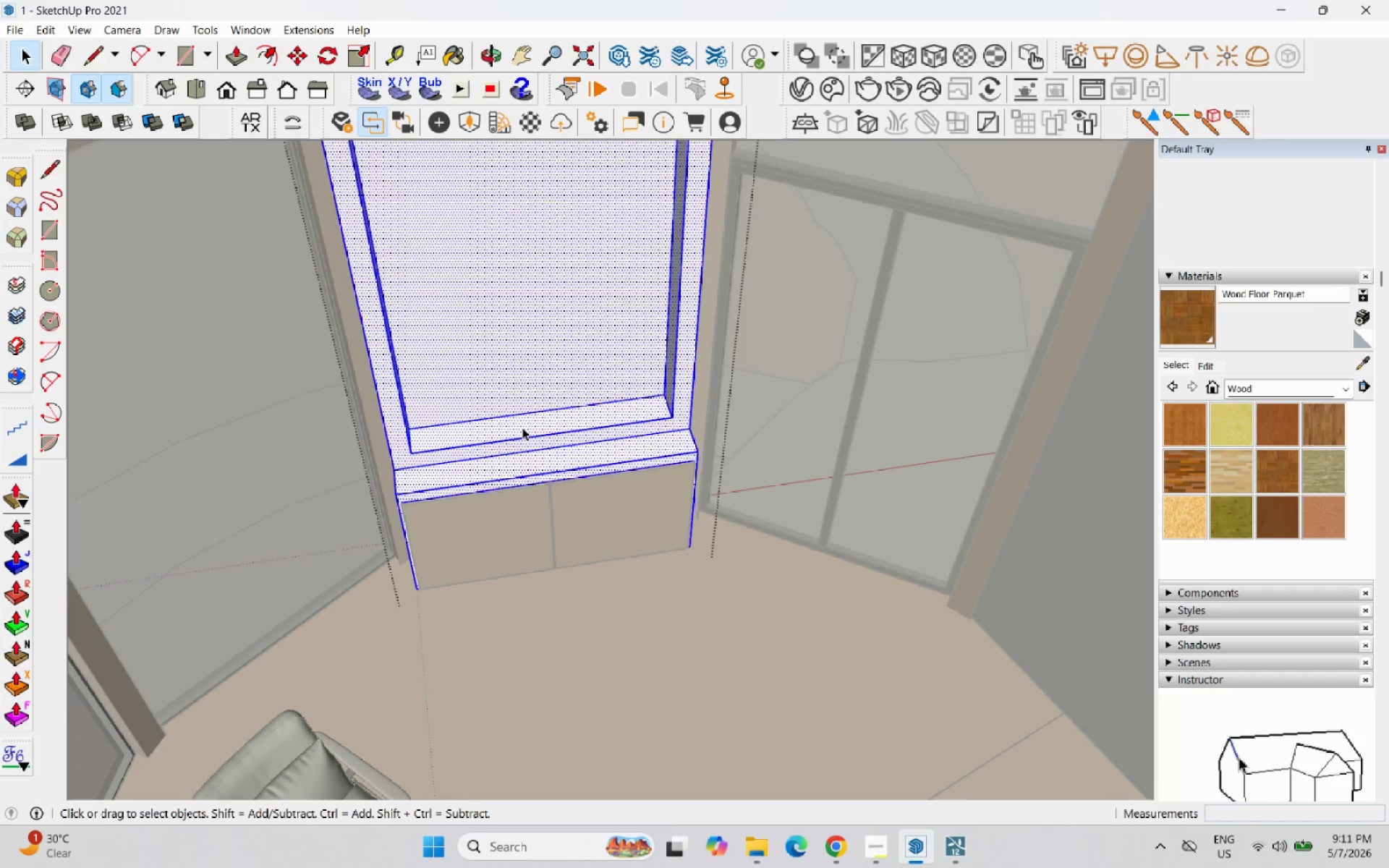 
triple_click([522, 427])
 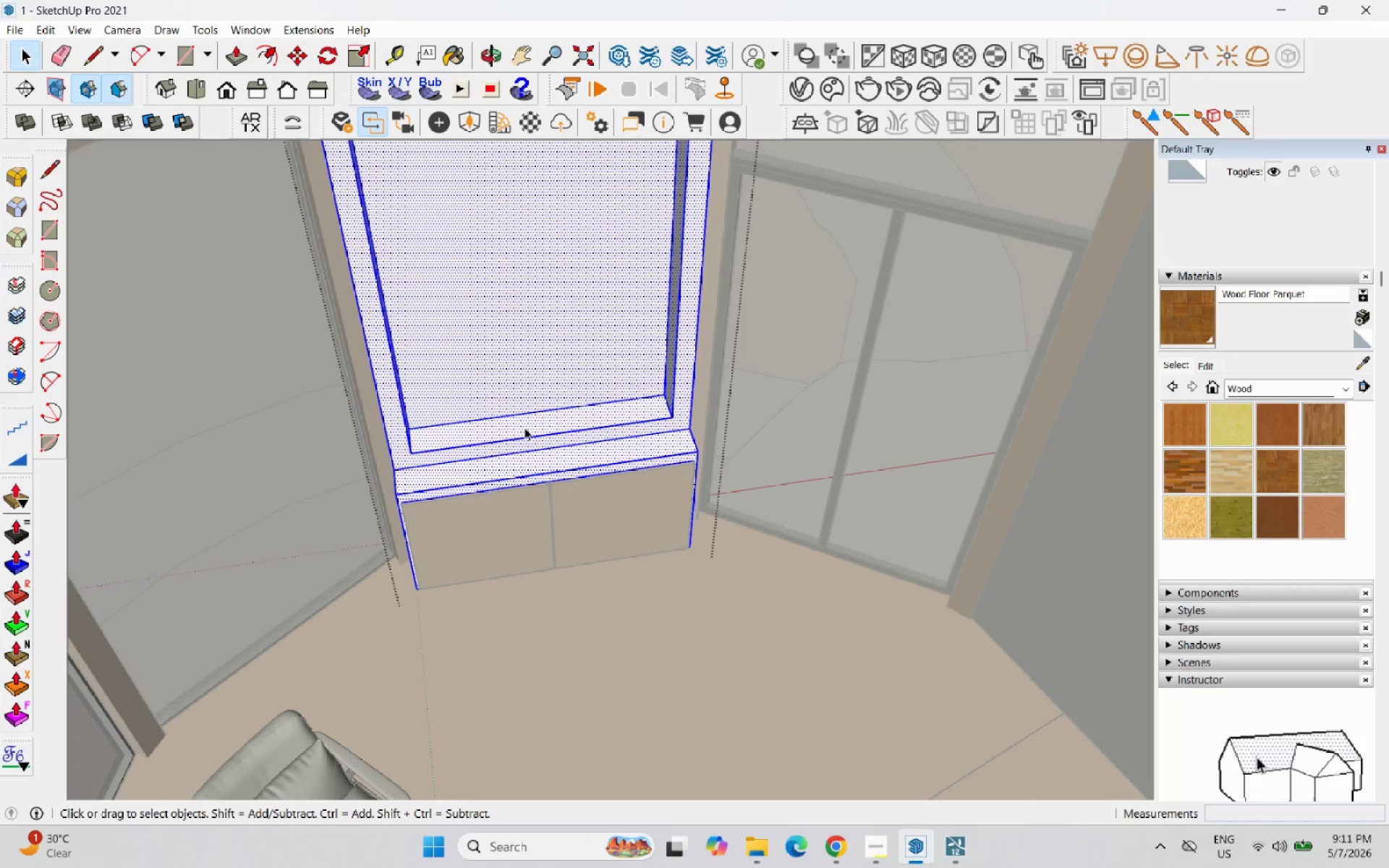 
key(P)
 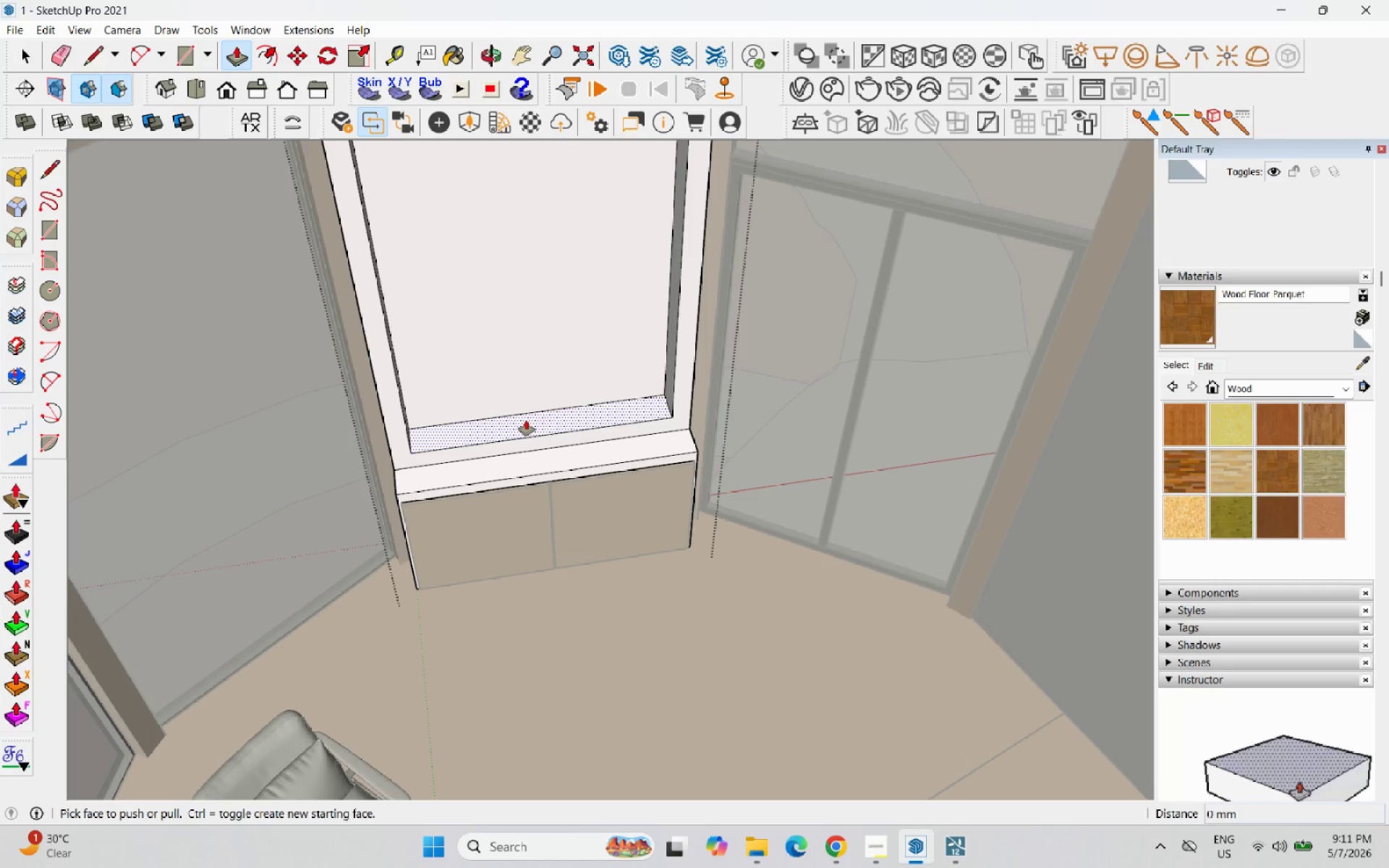 
left_click_drag(start_coordinate=[536, 427], to_coordinate=[572, 446])
 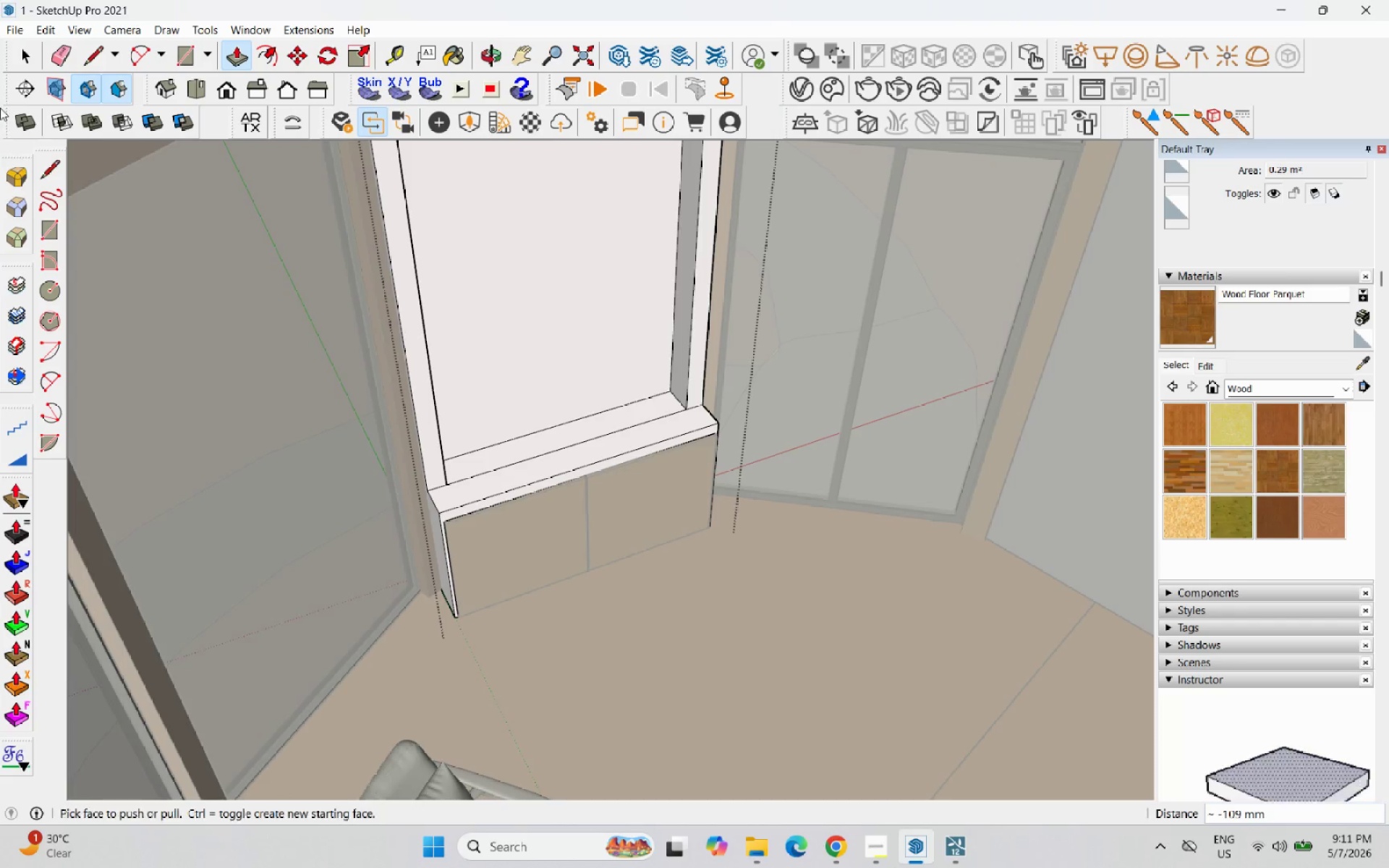 
left_click([25, 54])
 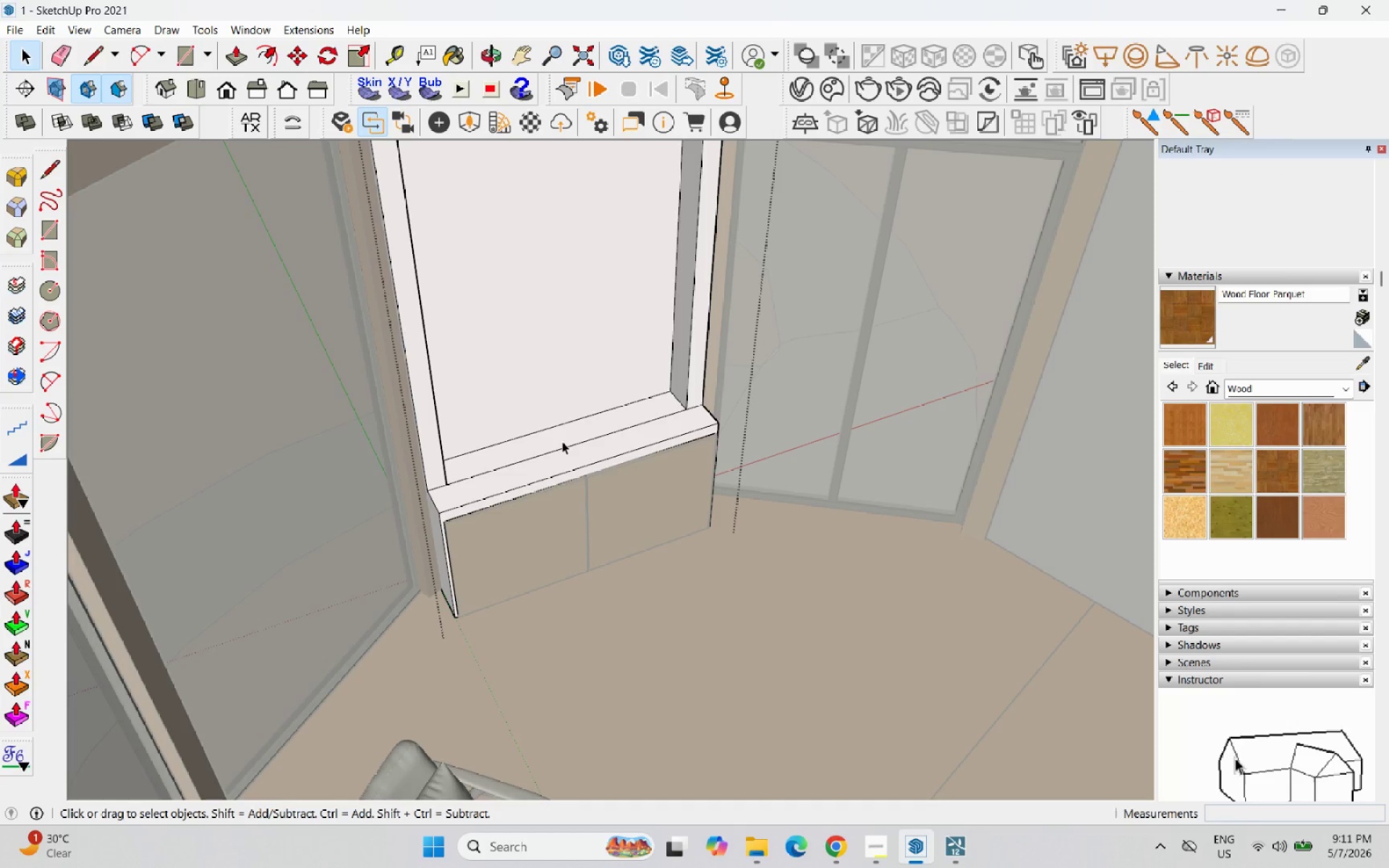 
double_click([563, 441])
 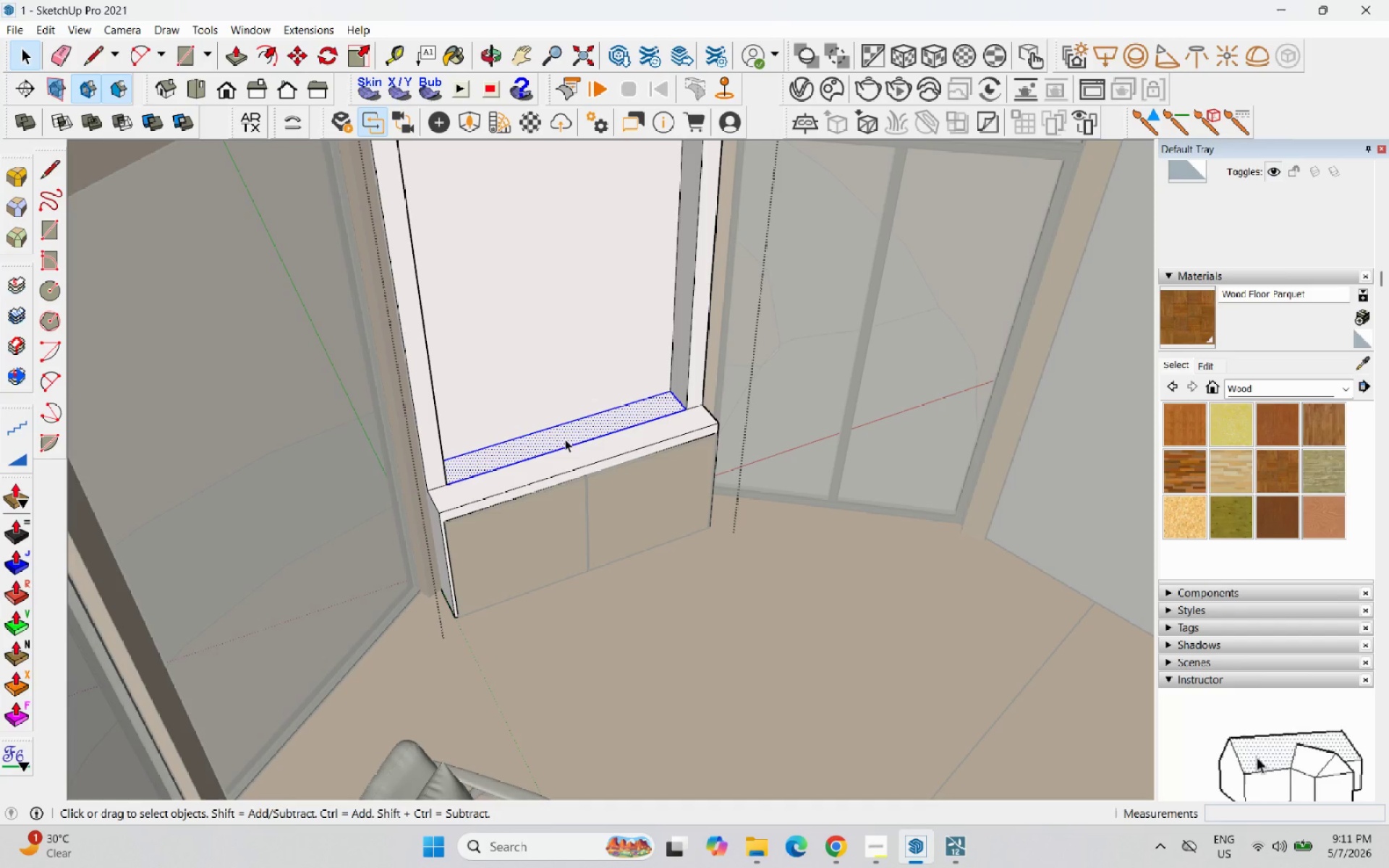 
key(M)
 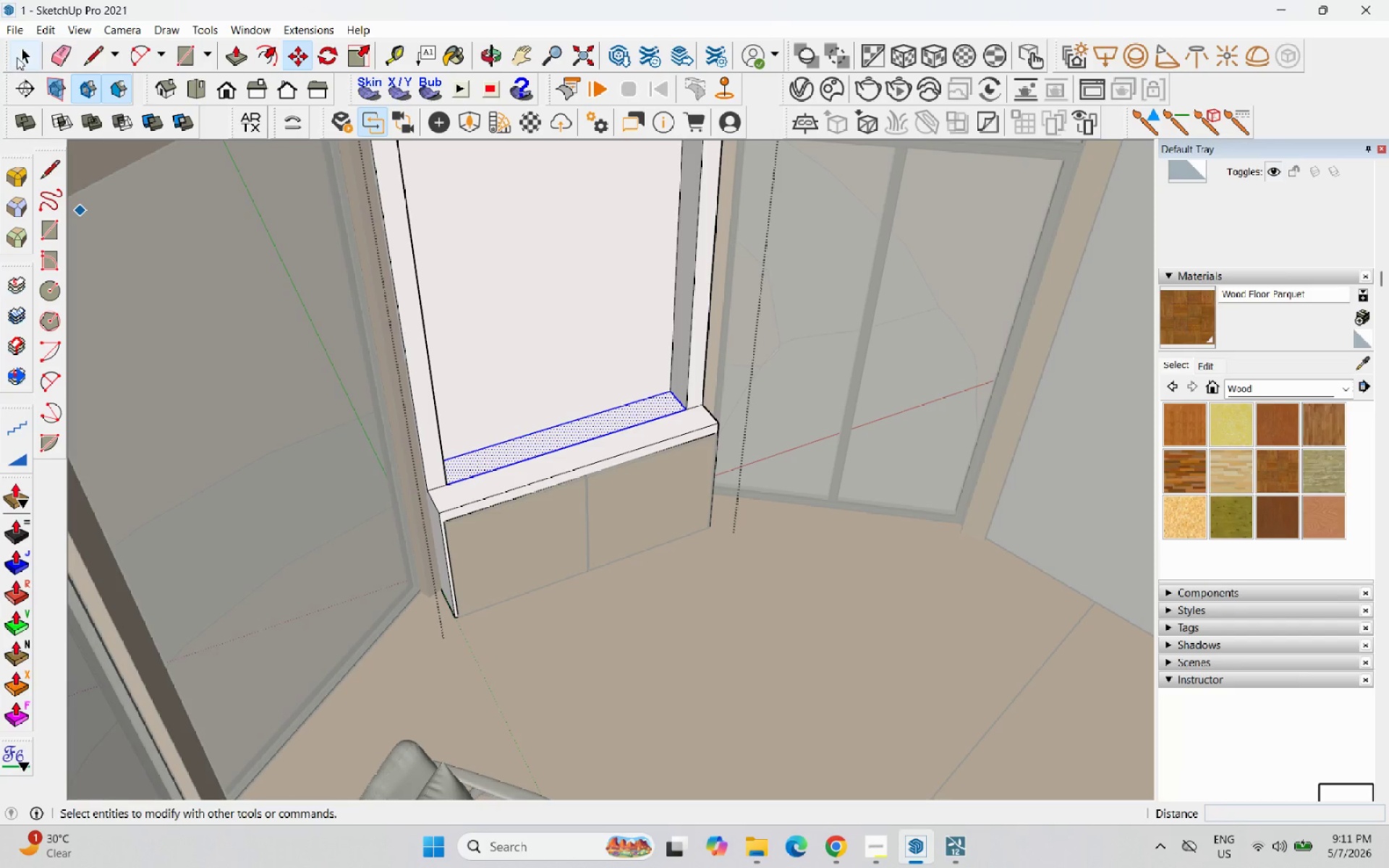 
left_click([687, 412])
 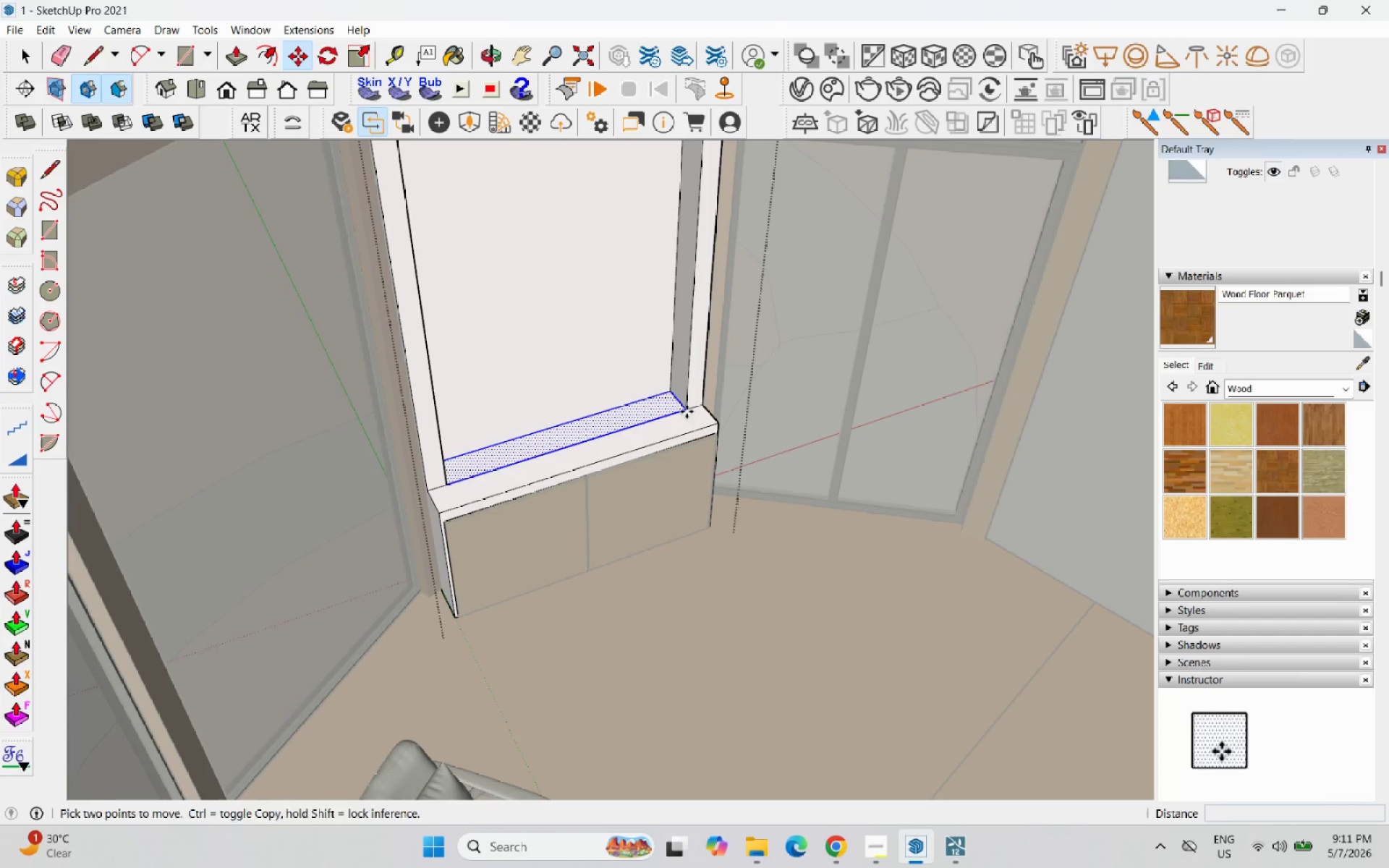 
key(Control+ControlLeft)
 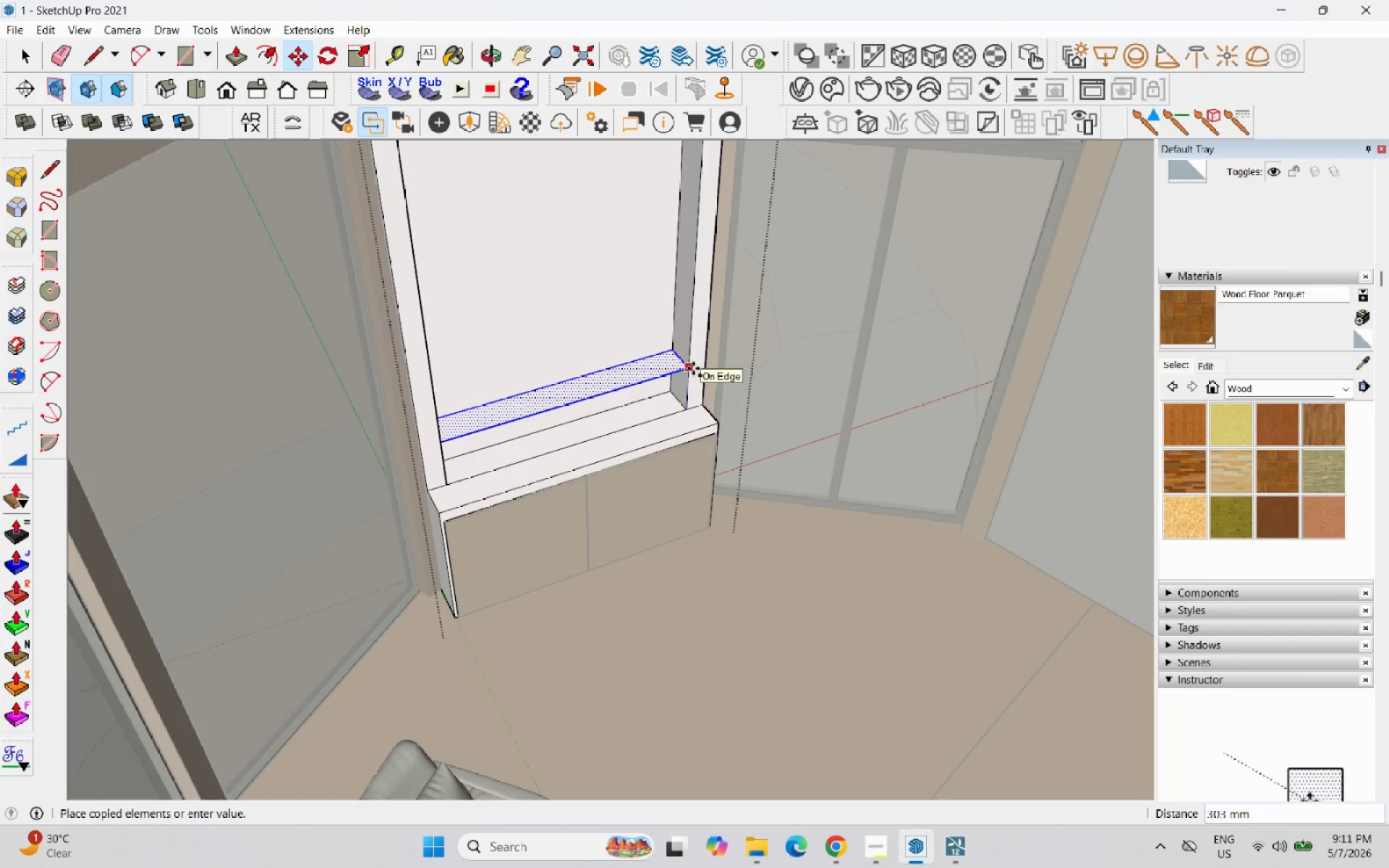 
type(500)
 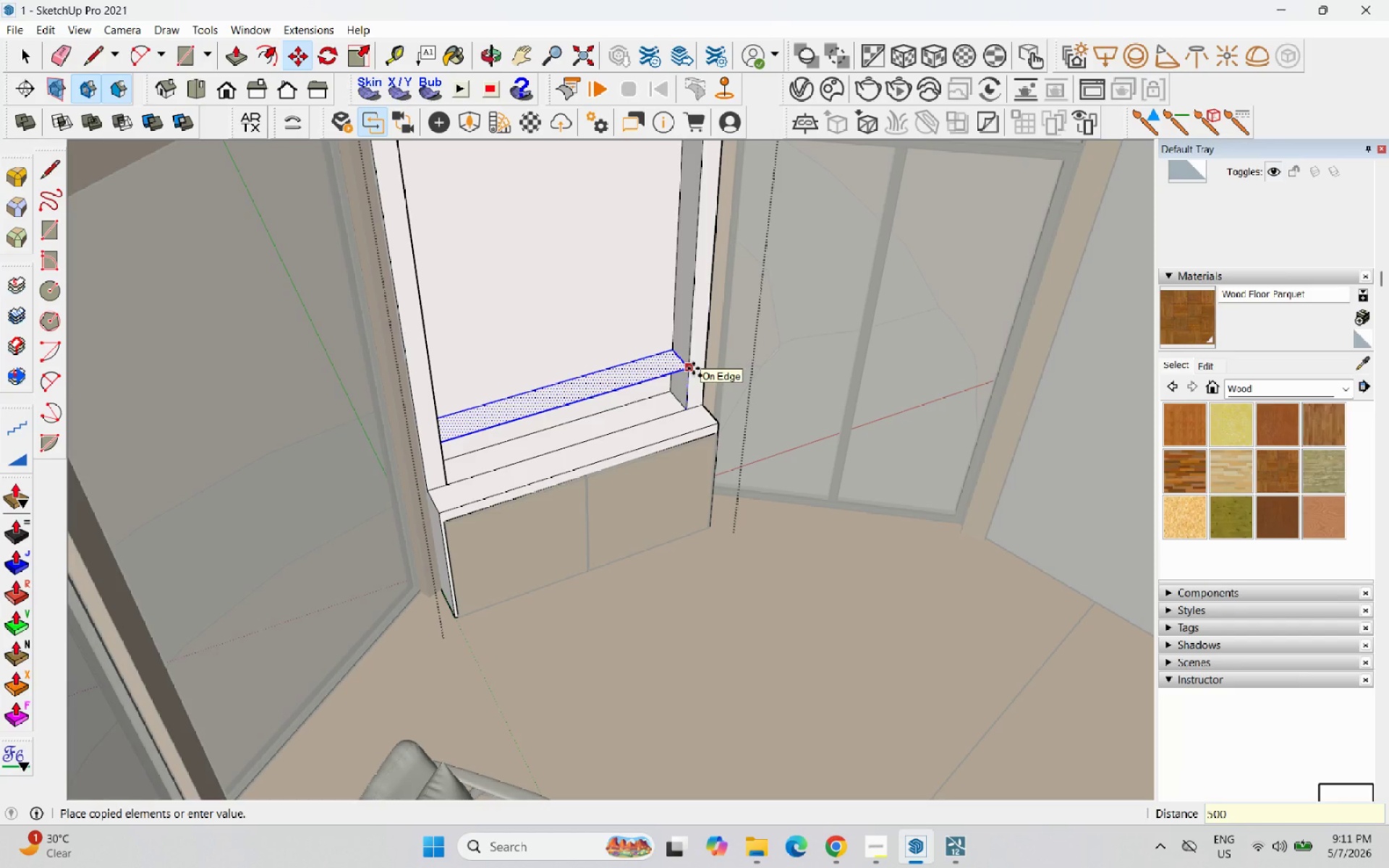 
key(Enter)
 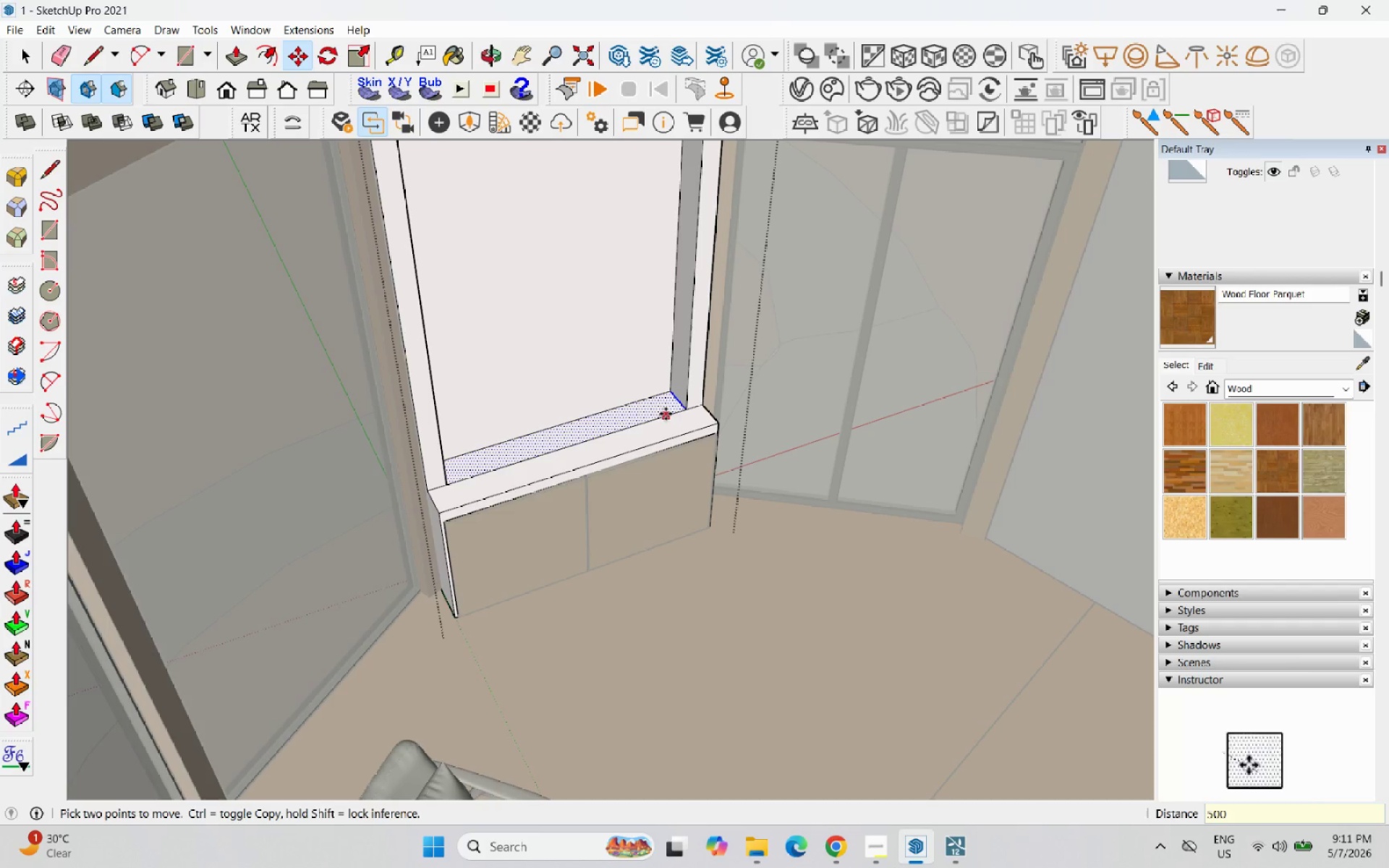 
key(Control+Z)
 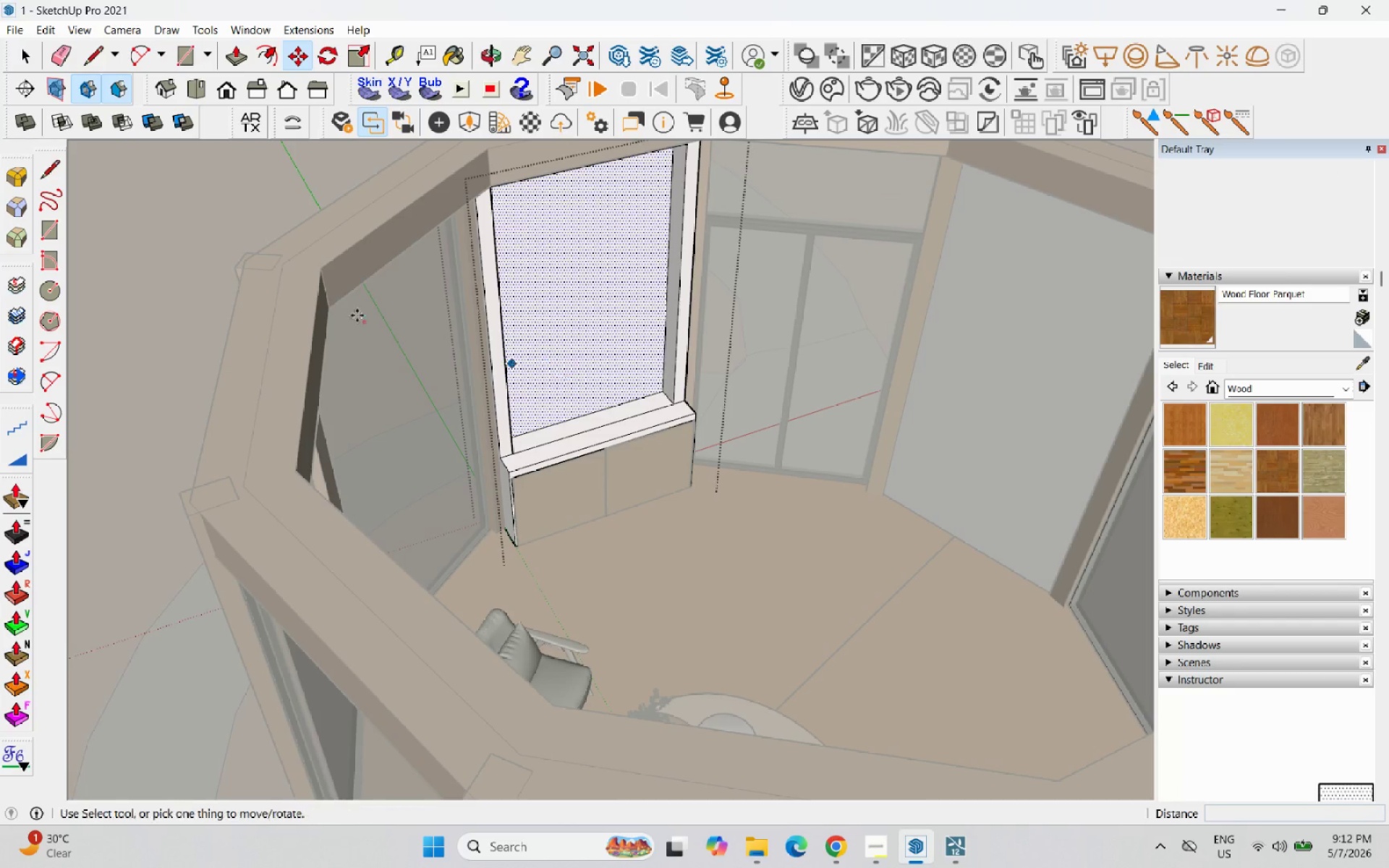 
scroll: coordinate [651, 417], scroll_direction: down, amount: 4.0
 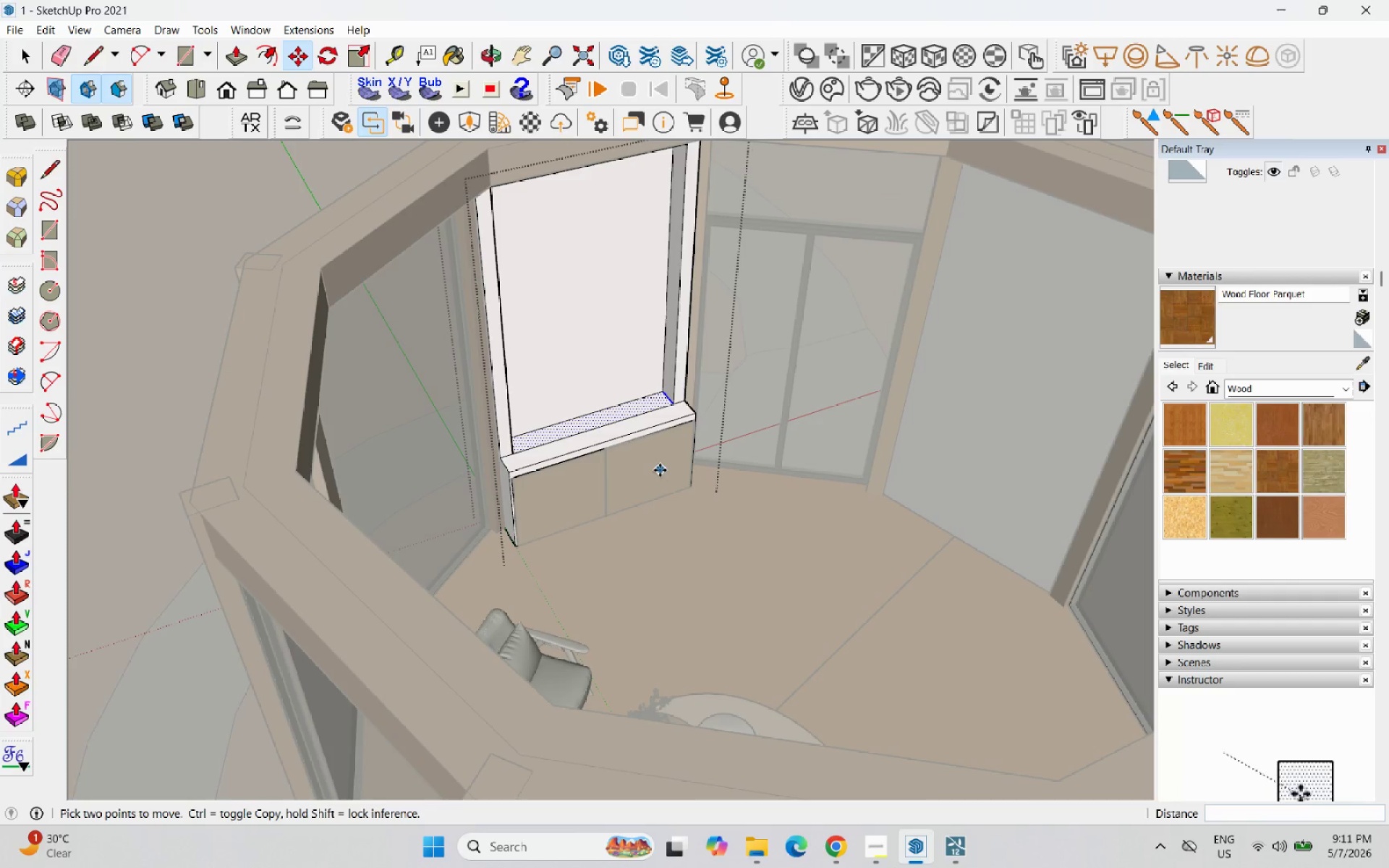 
left_click([19, 67])
 